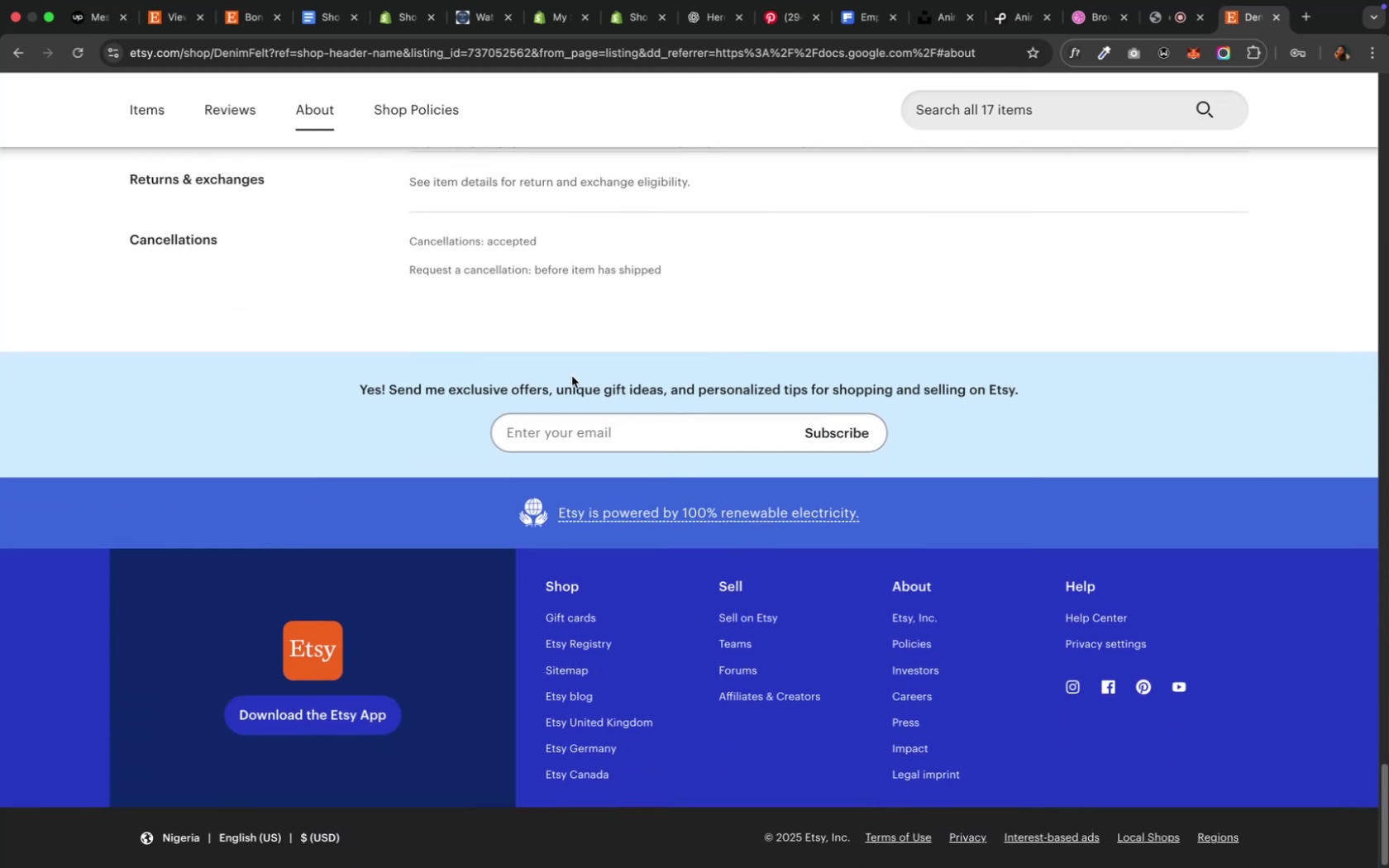 
scroll: coordinate [573, 374], scroll_direction: up, amount: 111.0
 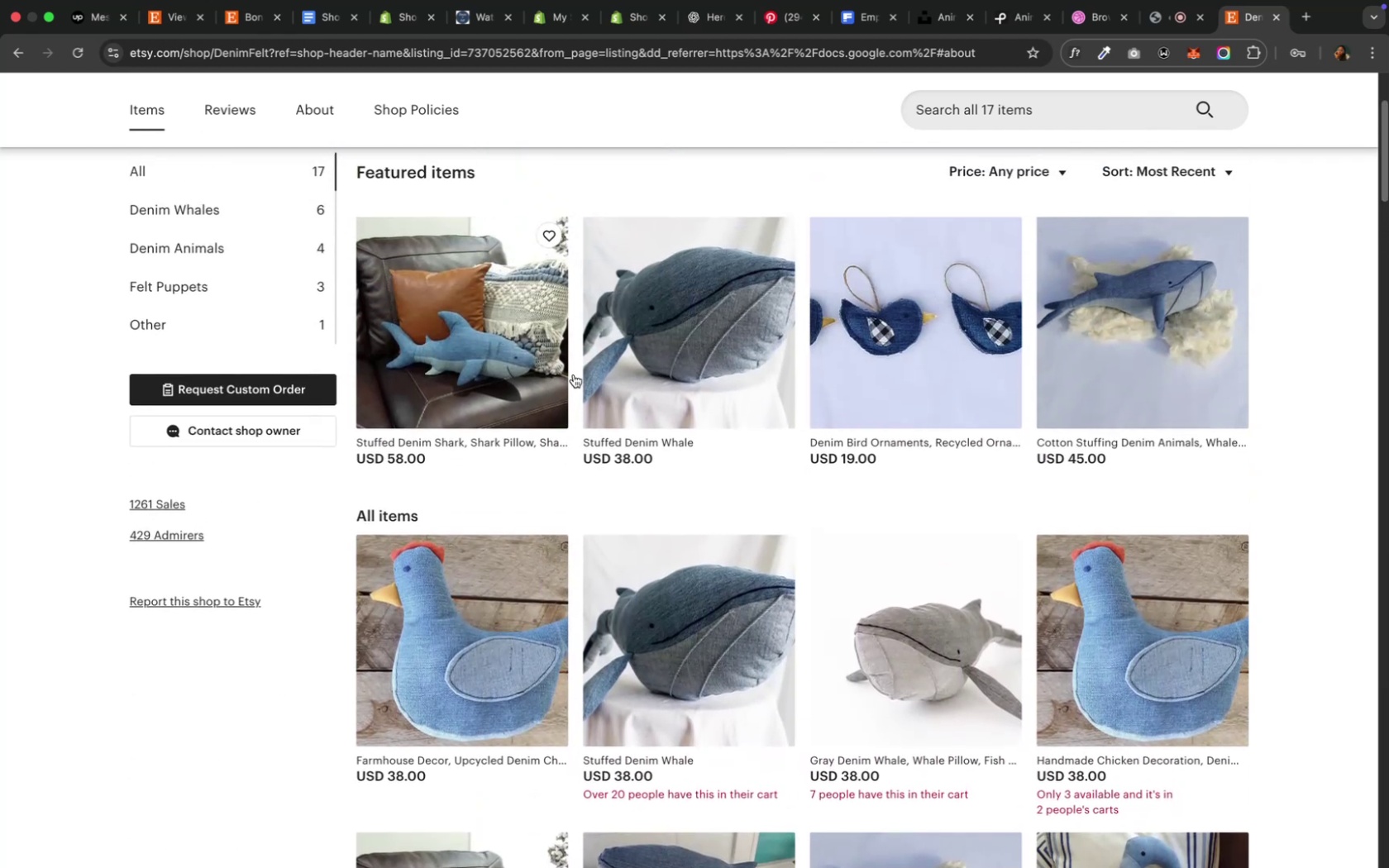 
scroll: coordinate [573, 374], scroll_direction: up, amount: 6.0
 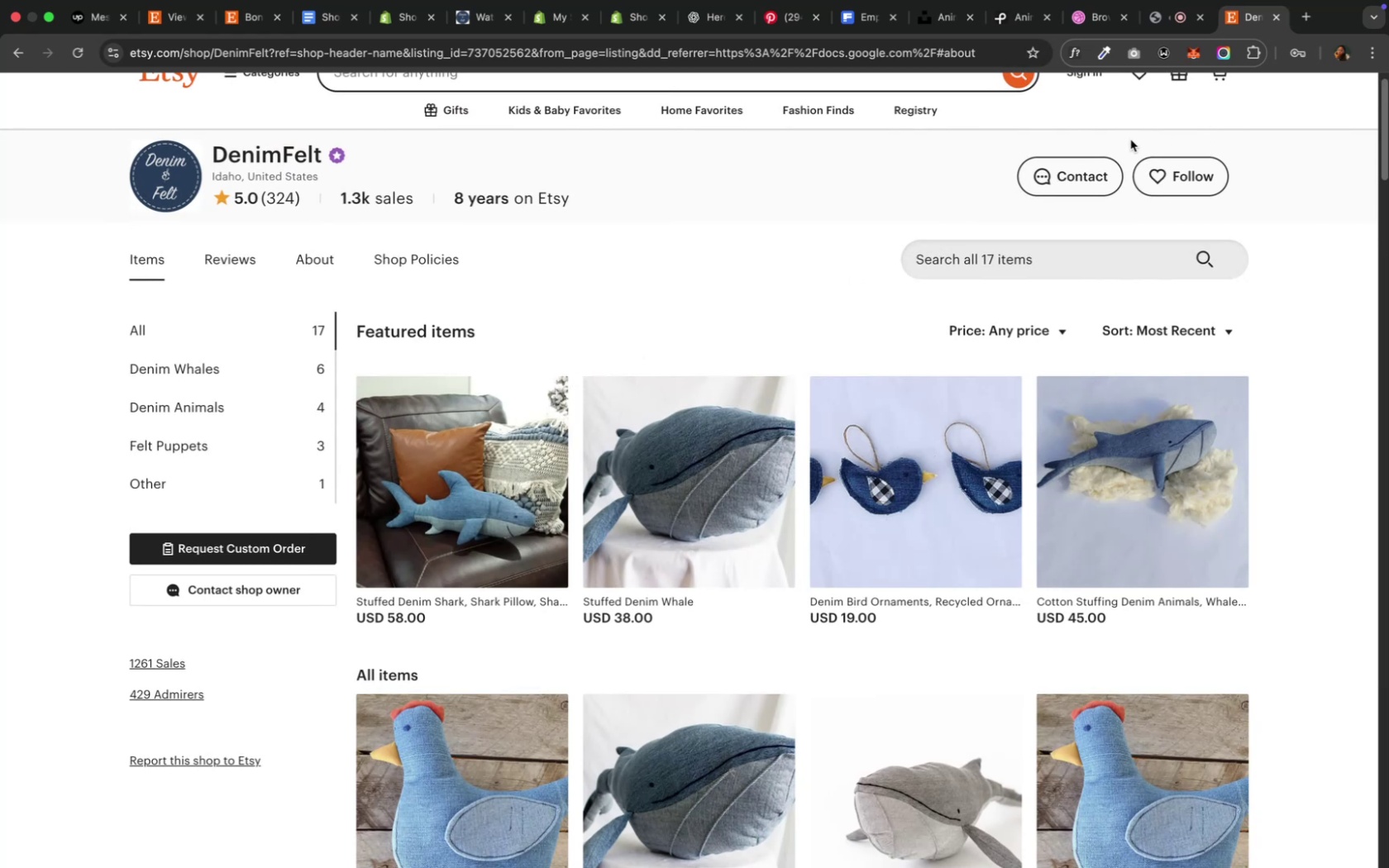 
wait(5.79)
 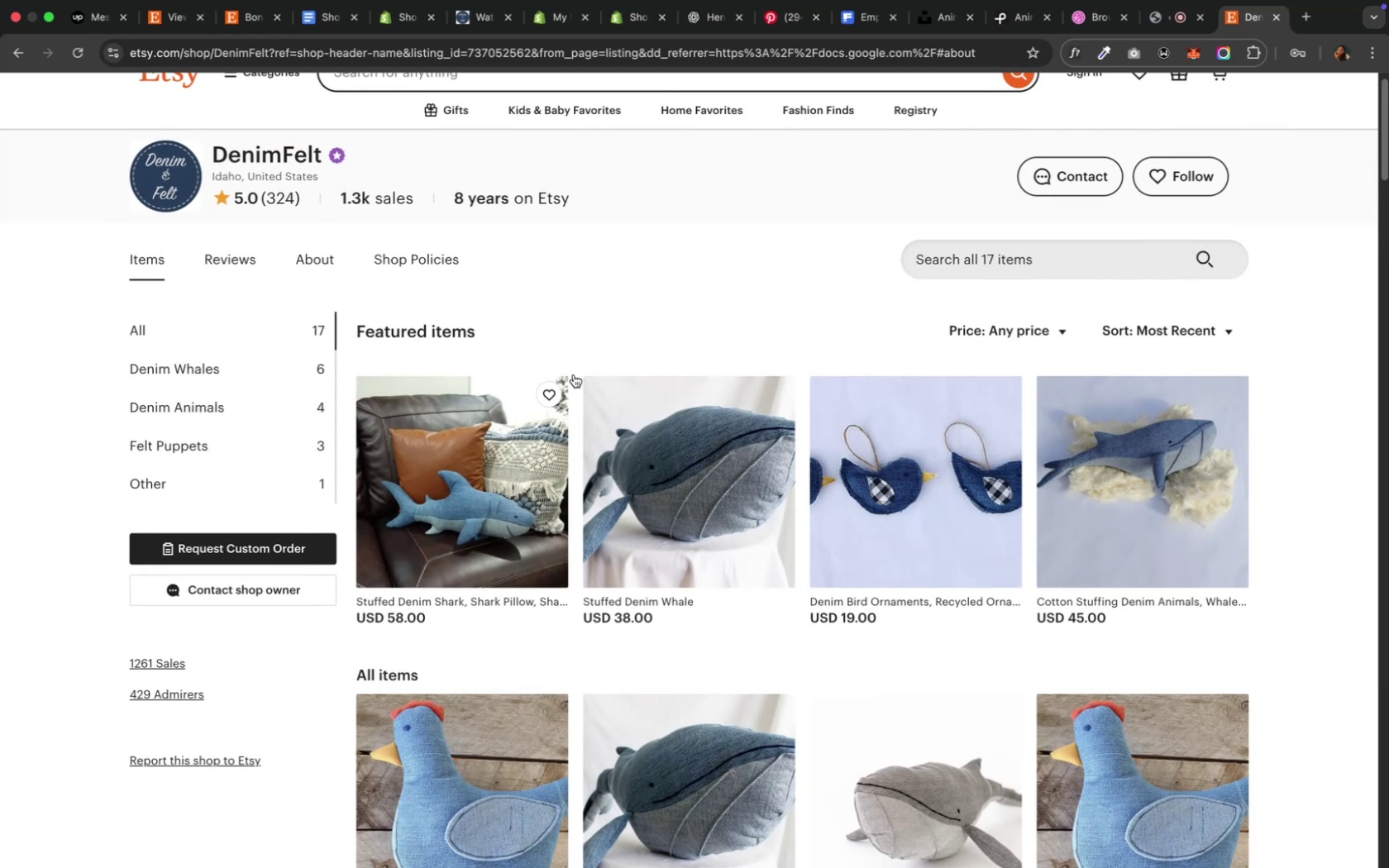 
left_click([1081, 184])
 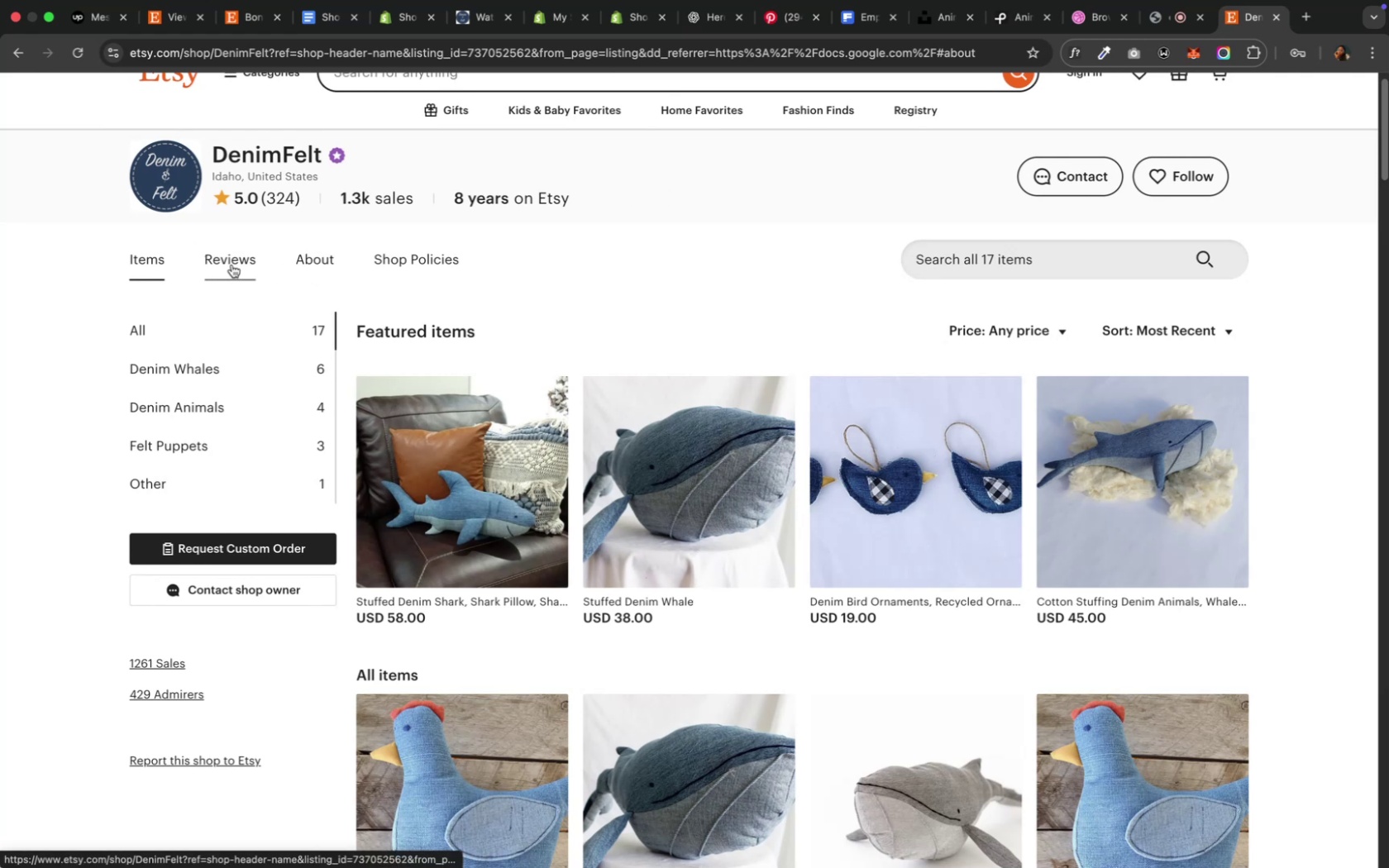 
wait(12.69)
 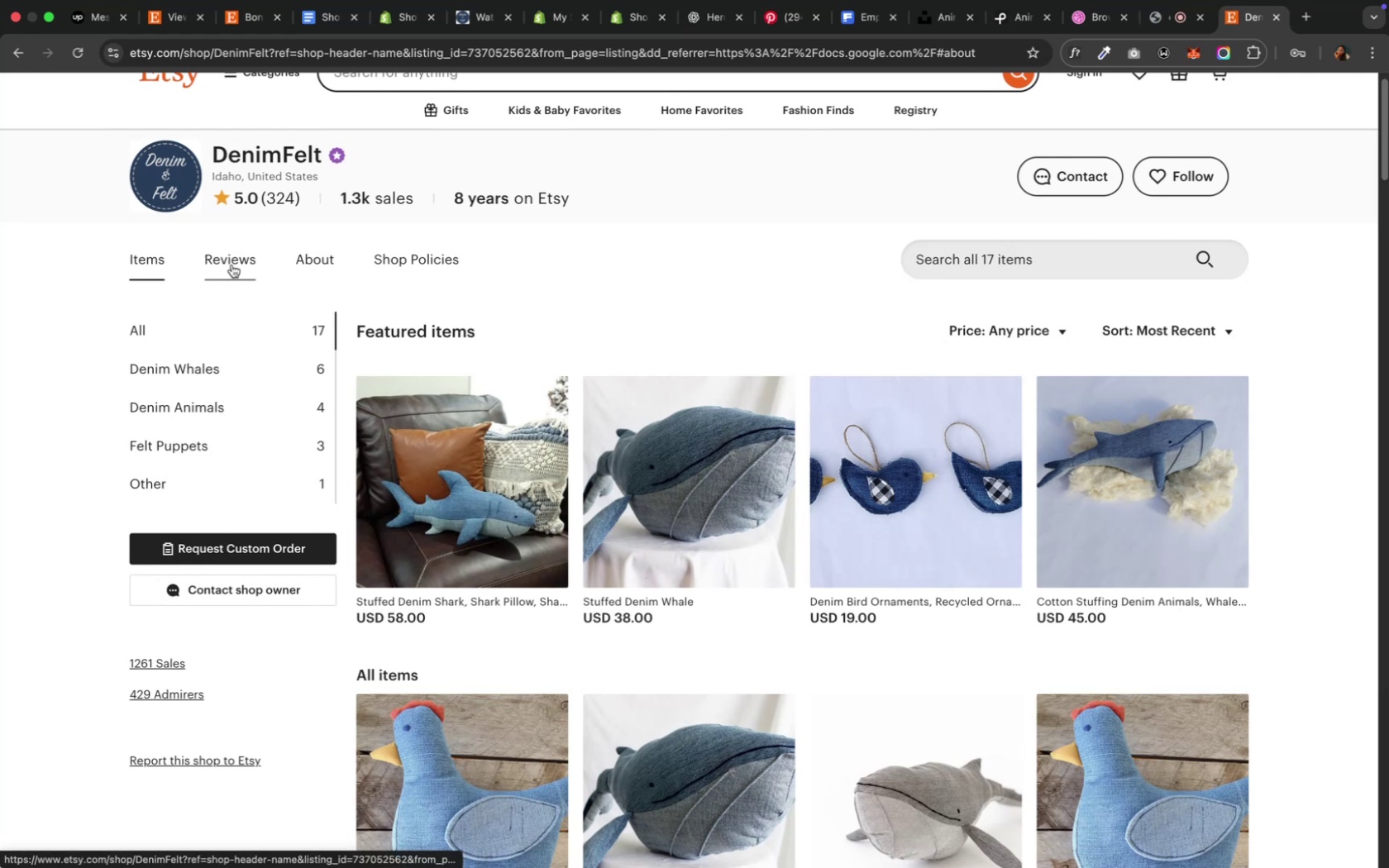 
left_click([1274, 21])
 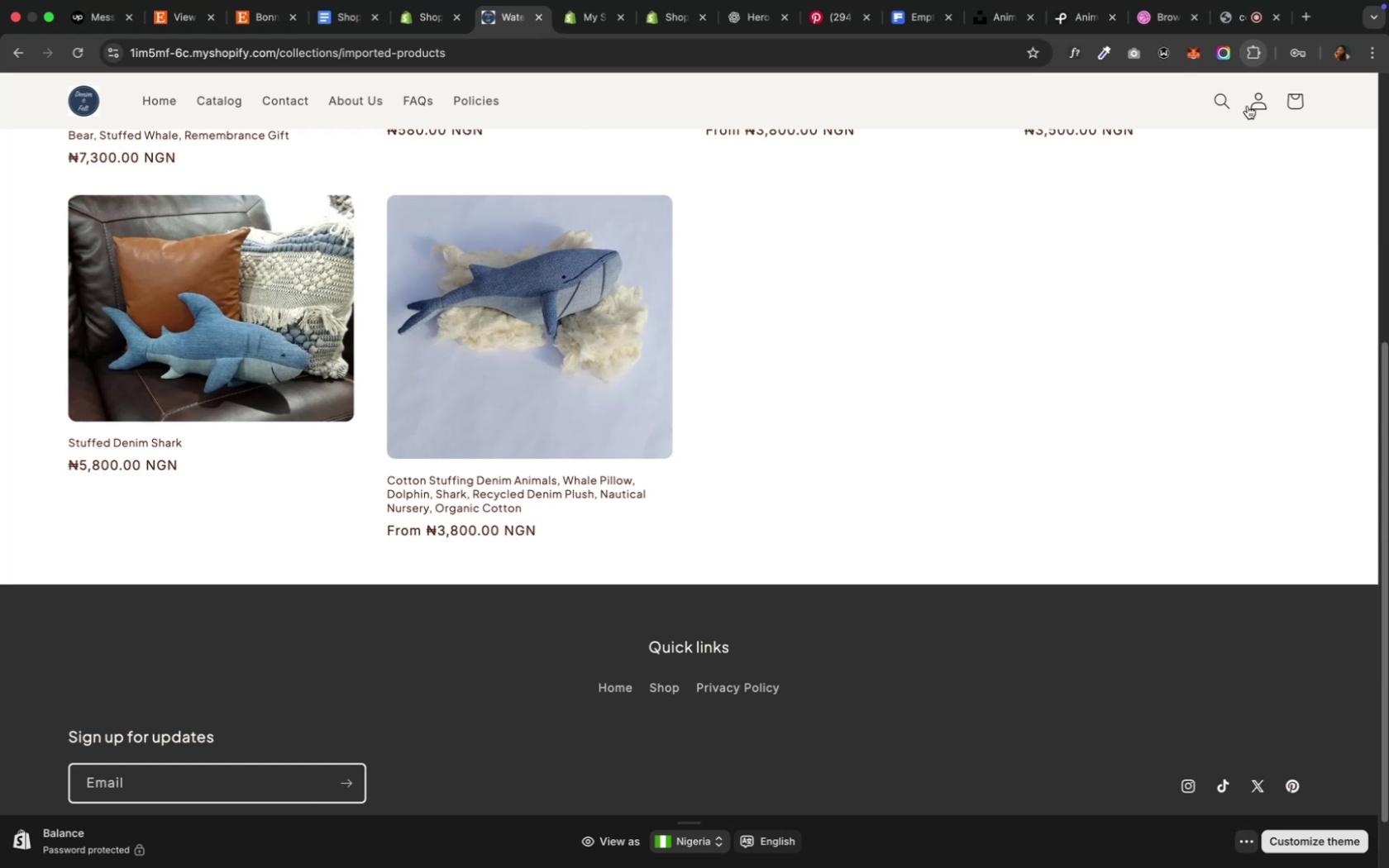 
left_click([1290, 102])
 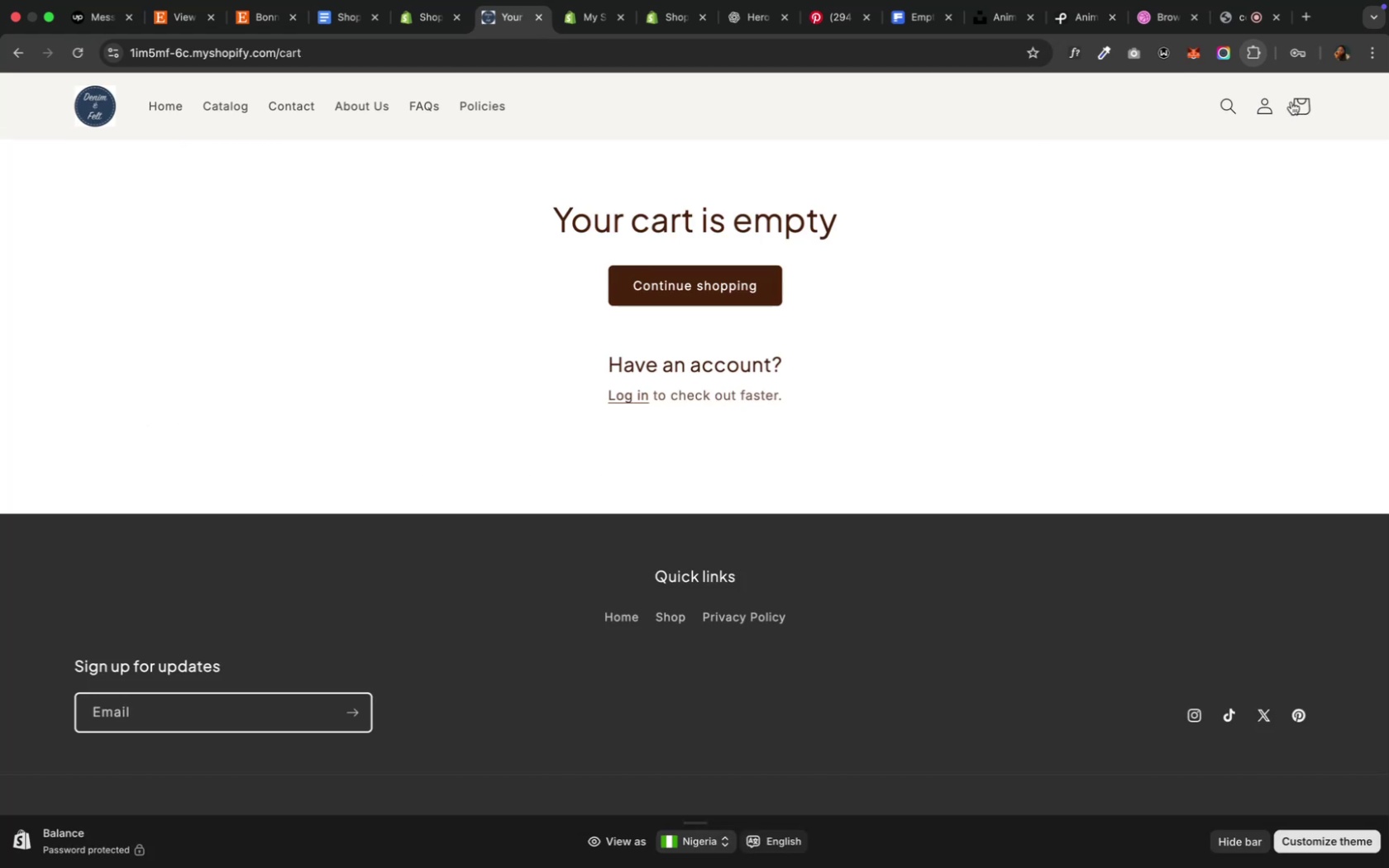 
wait(7.58)
 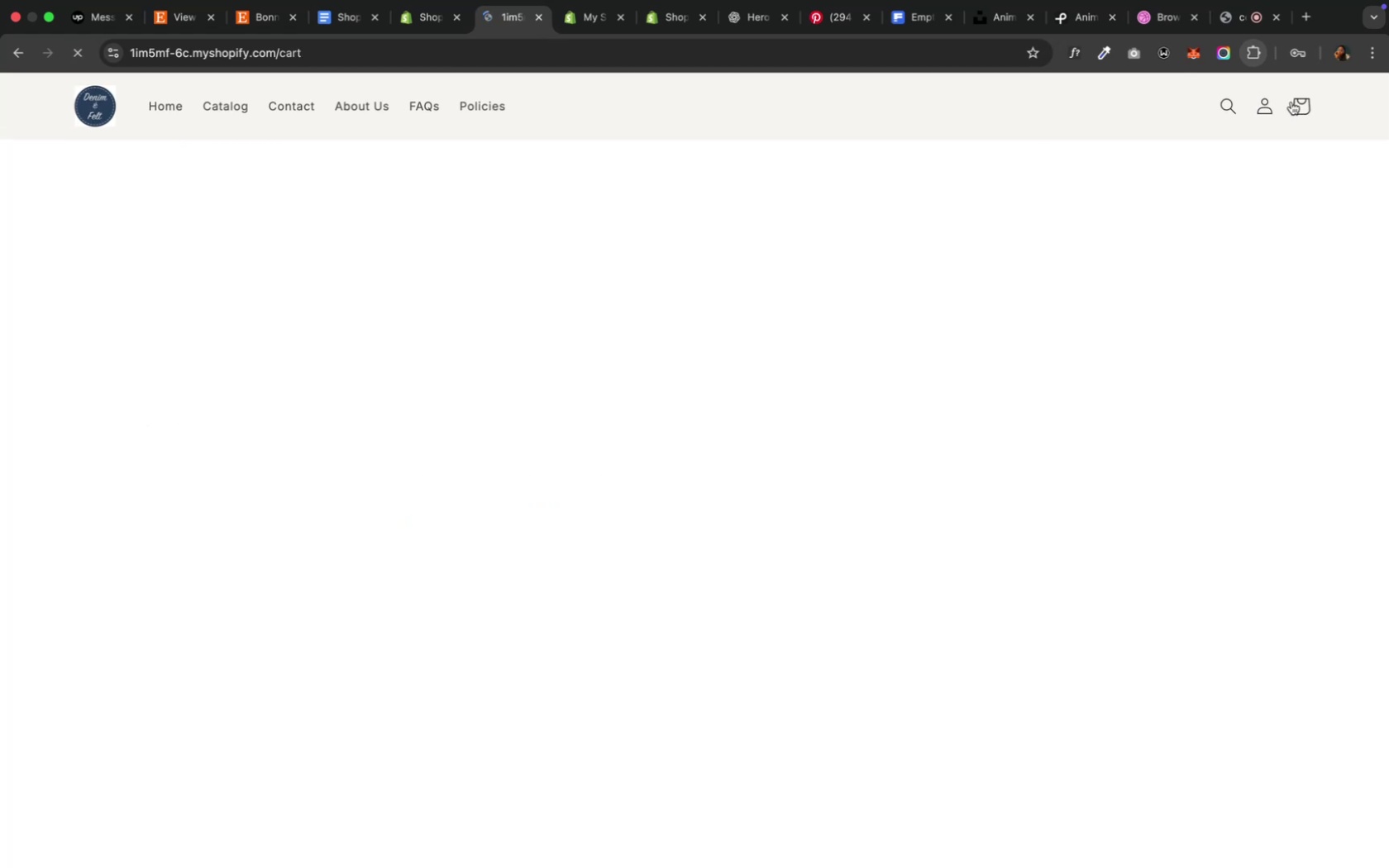 
left_click([1255, 105])
 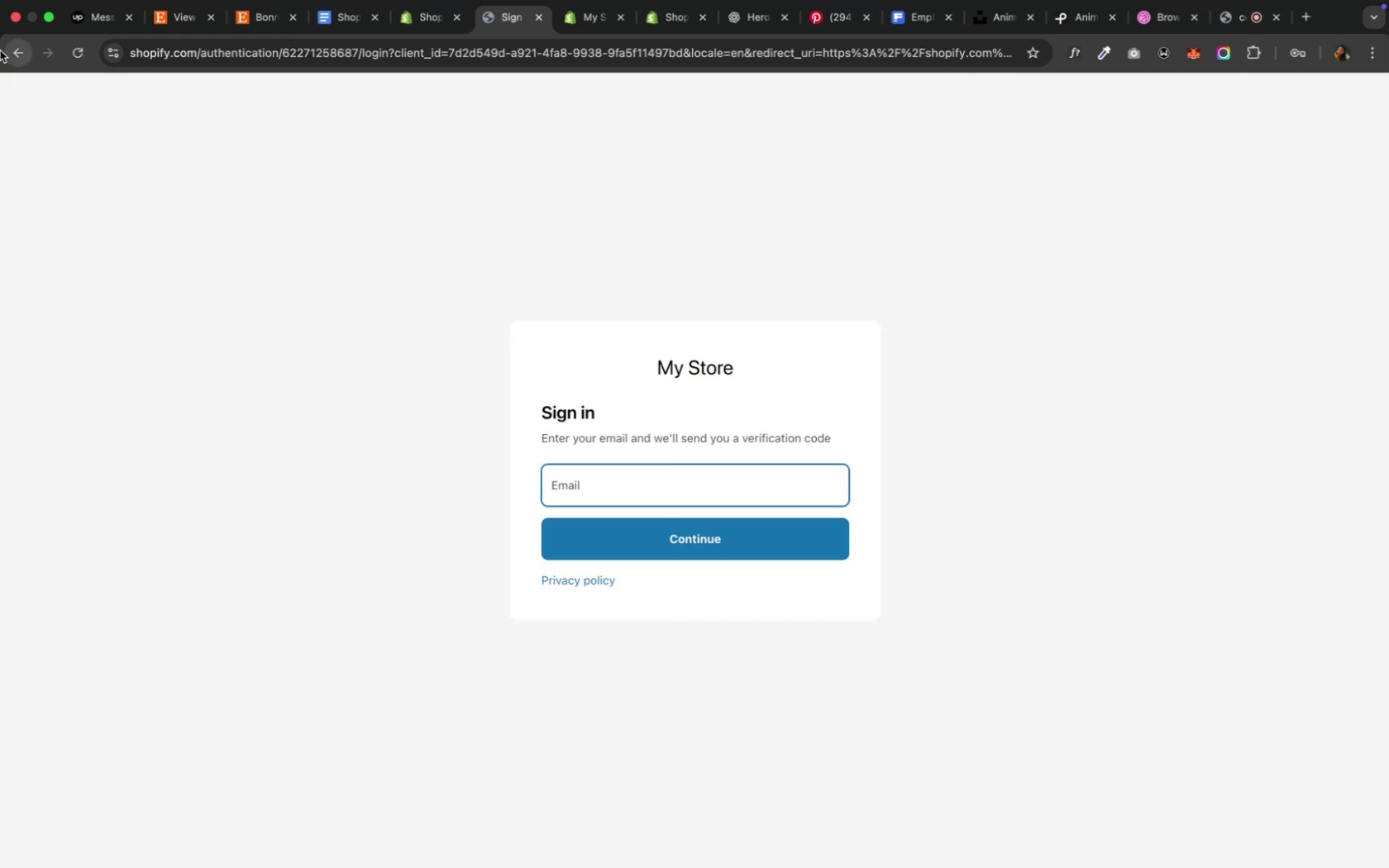 
wait(7.34)
 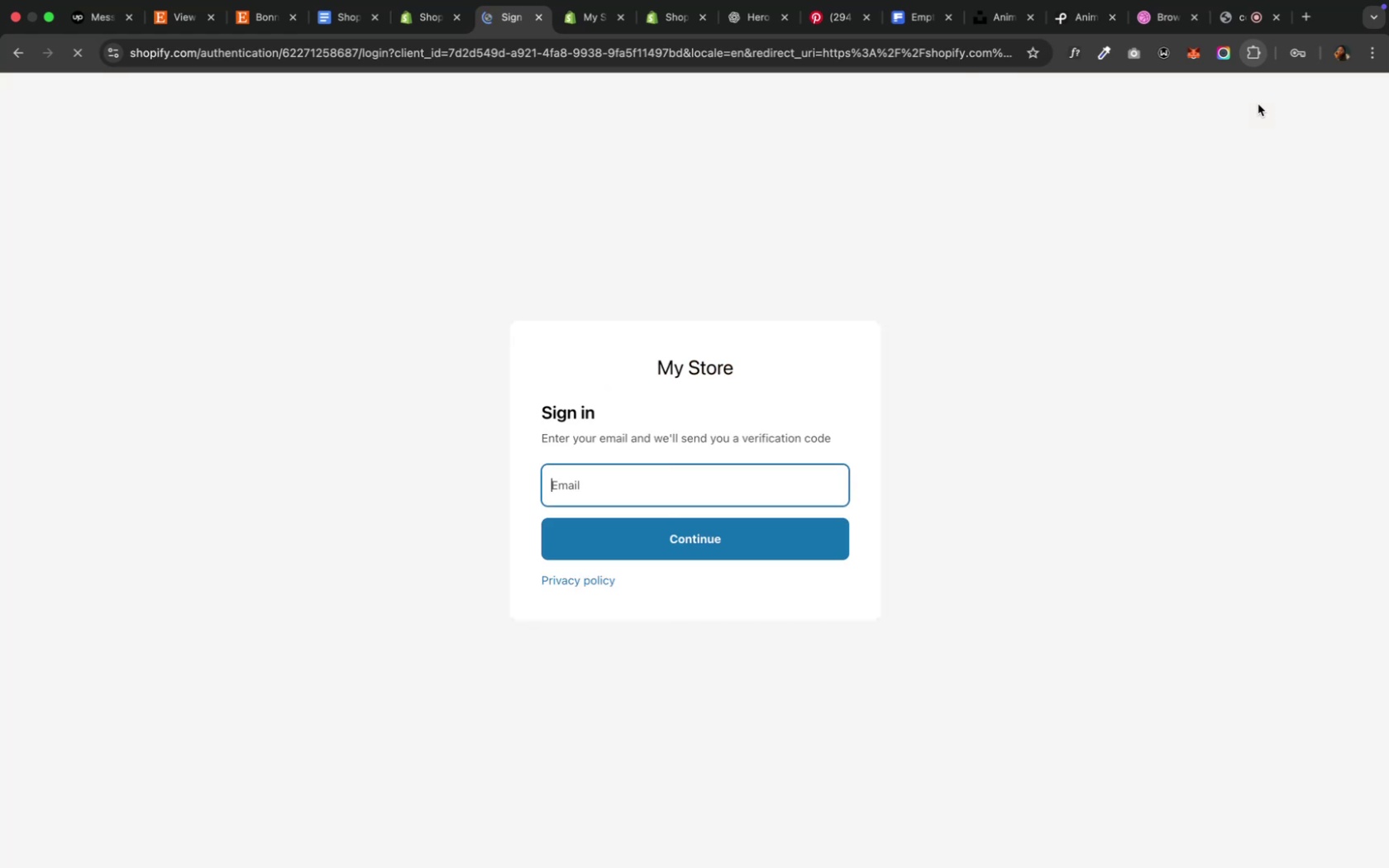 
left_click([15, 53])
 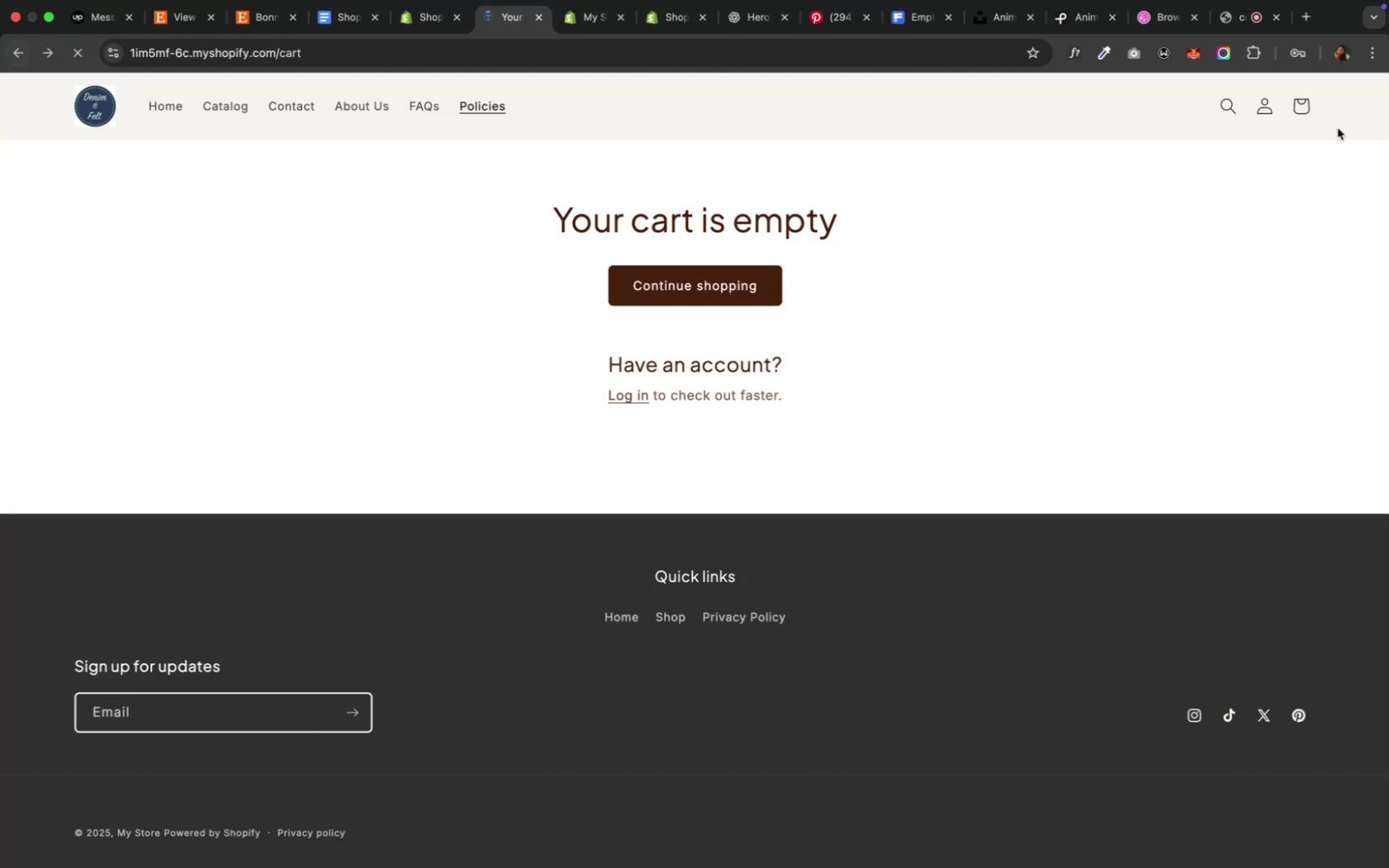 
wait(5.57)
 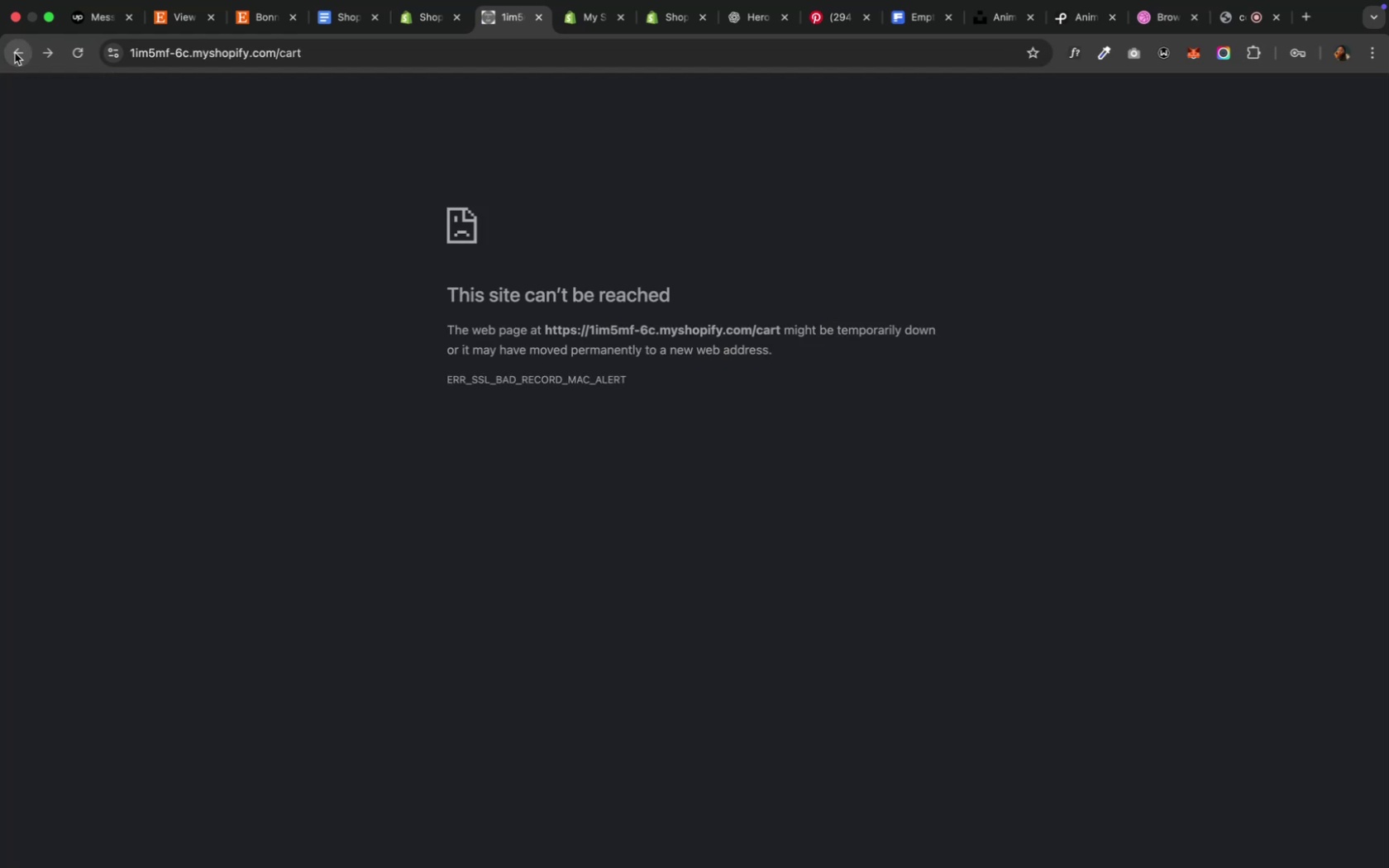 
left_click([1217, 109])
 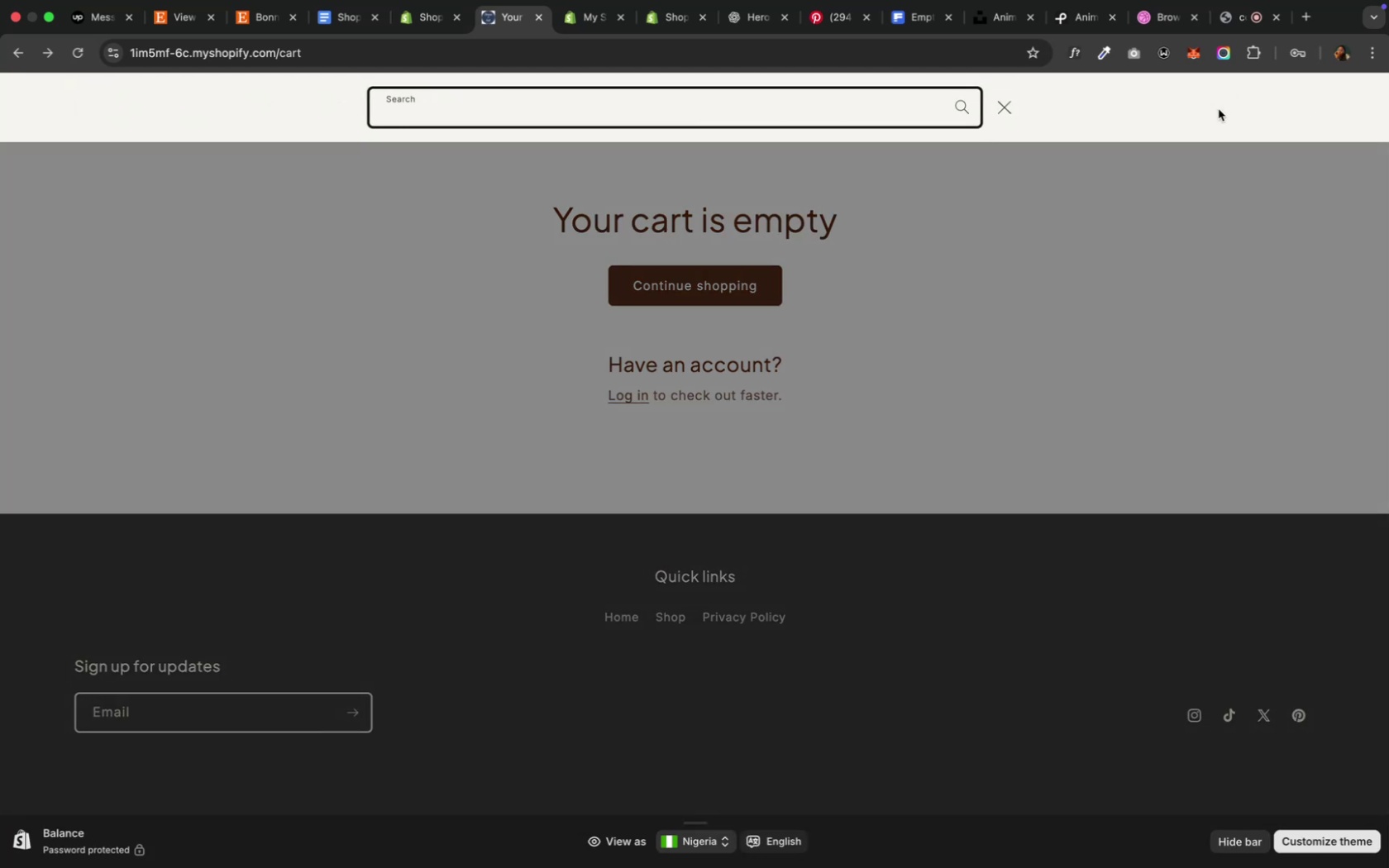 
type(Shar)
 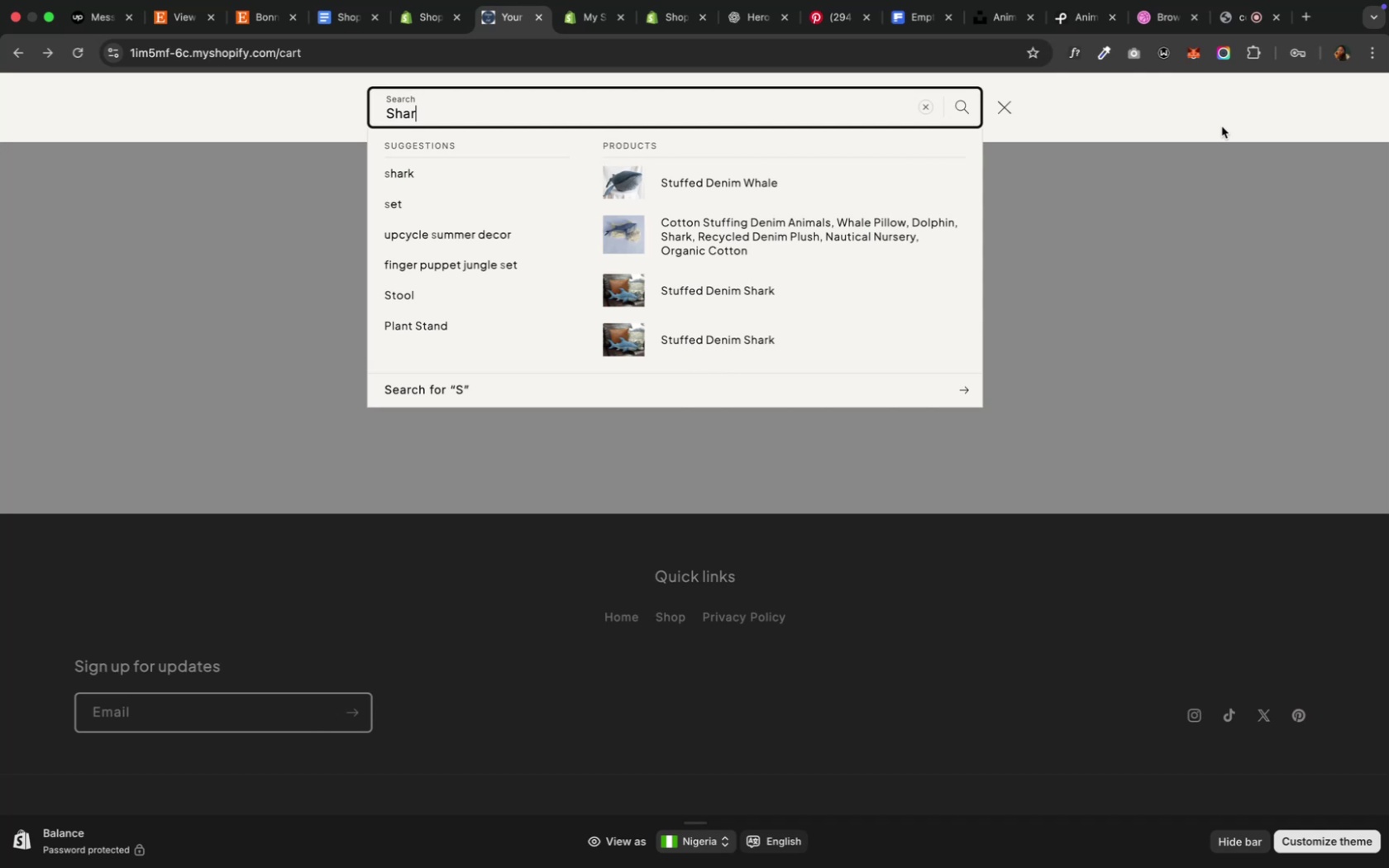 
wait(9.45)
 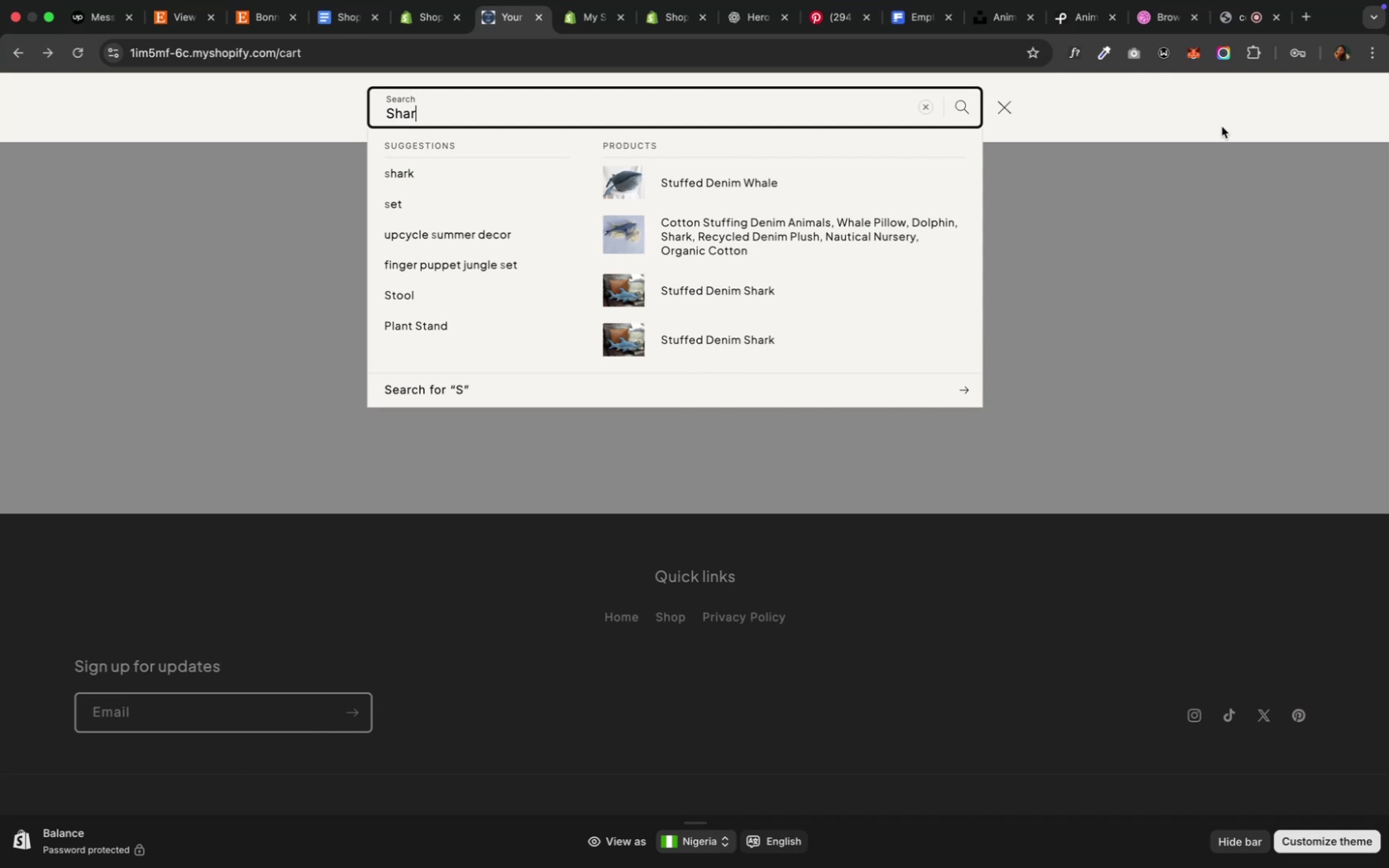 
left_click([733, 250])
 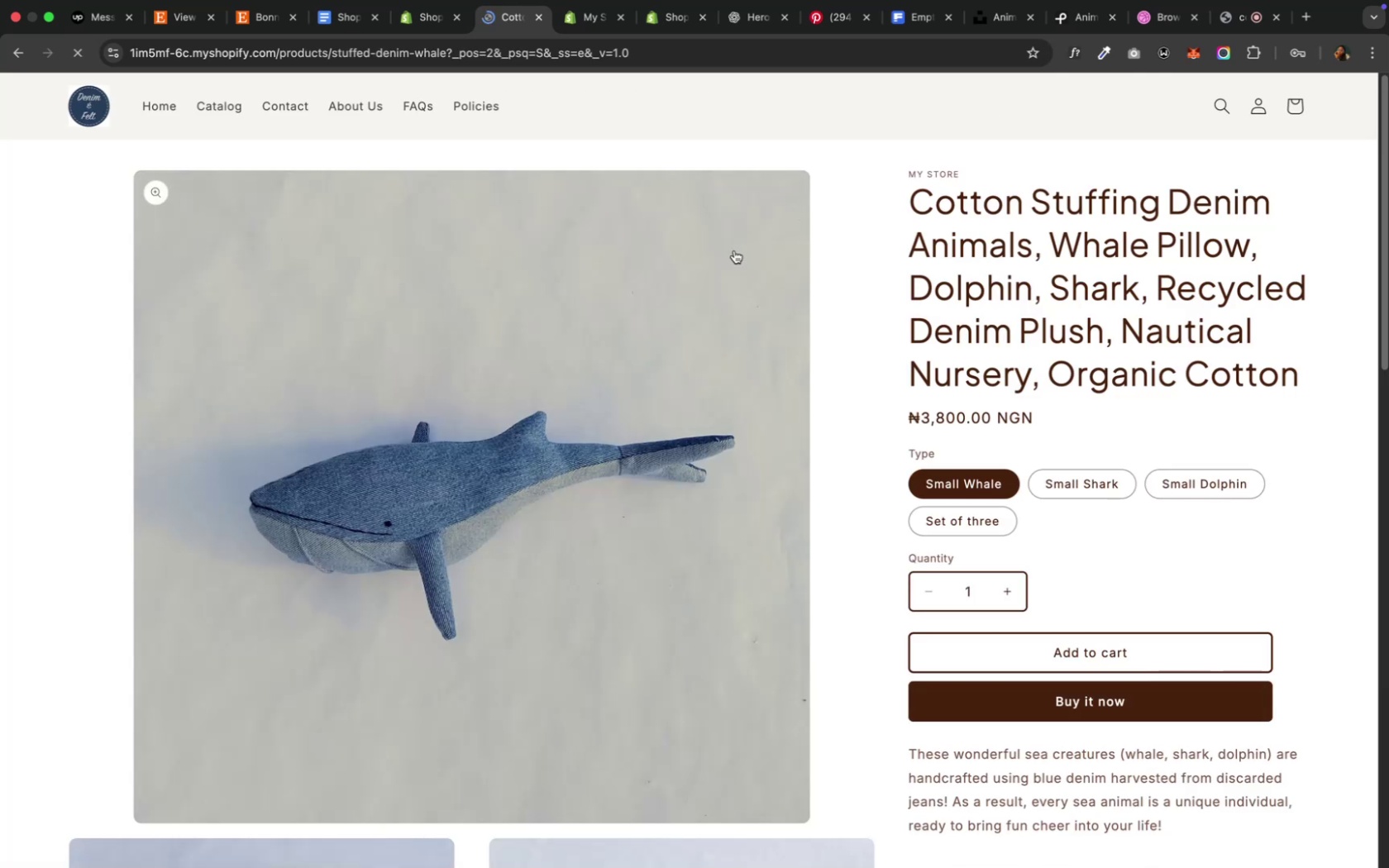 
scroll: coordinate [735, 250], scroll_direction: down, amount: 19.0
 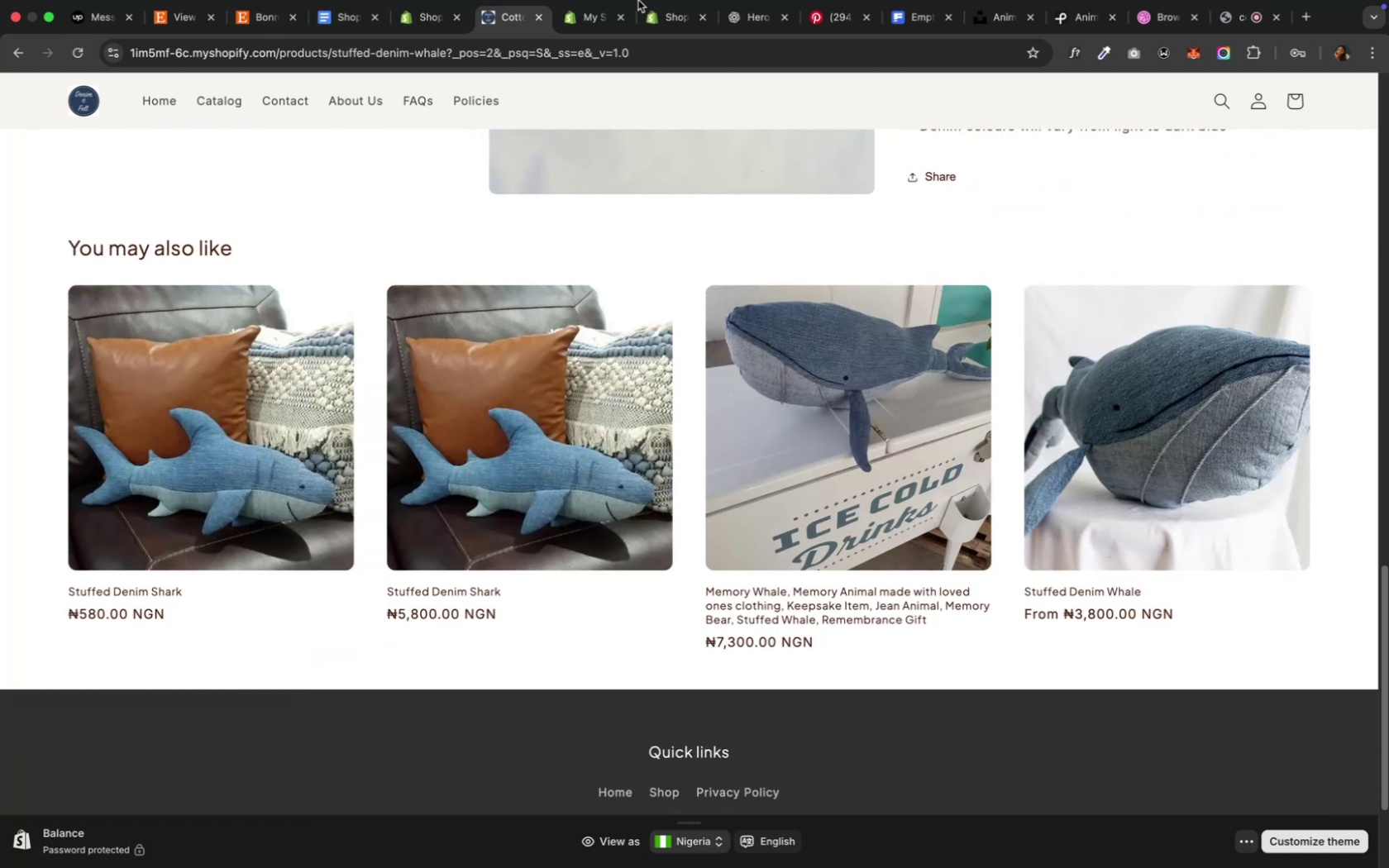 
left_click([617, 34])
 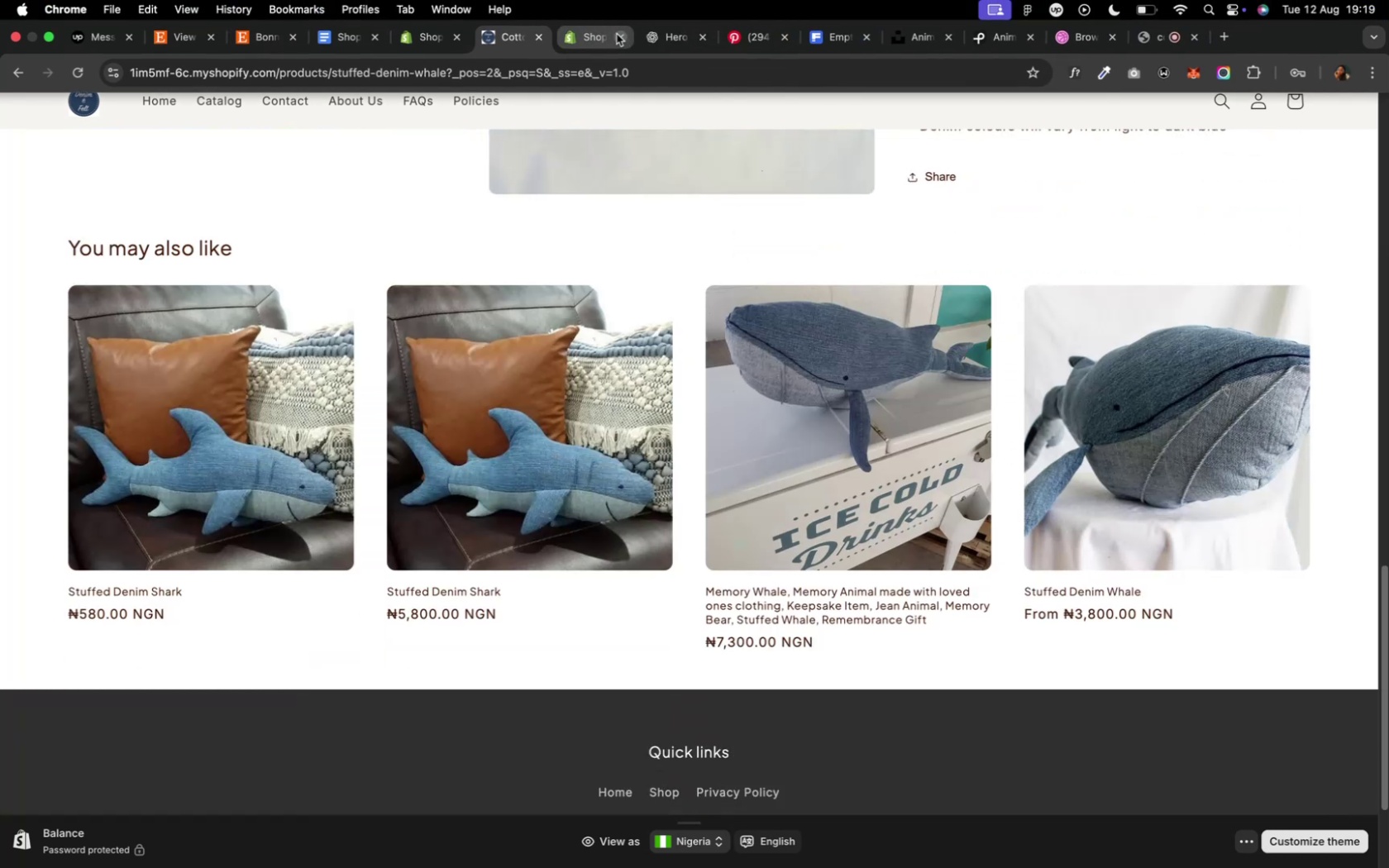 
left_click([596, 42])
 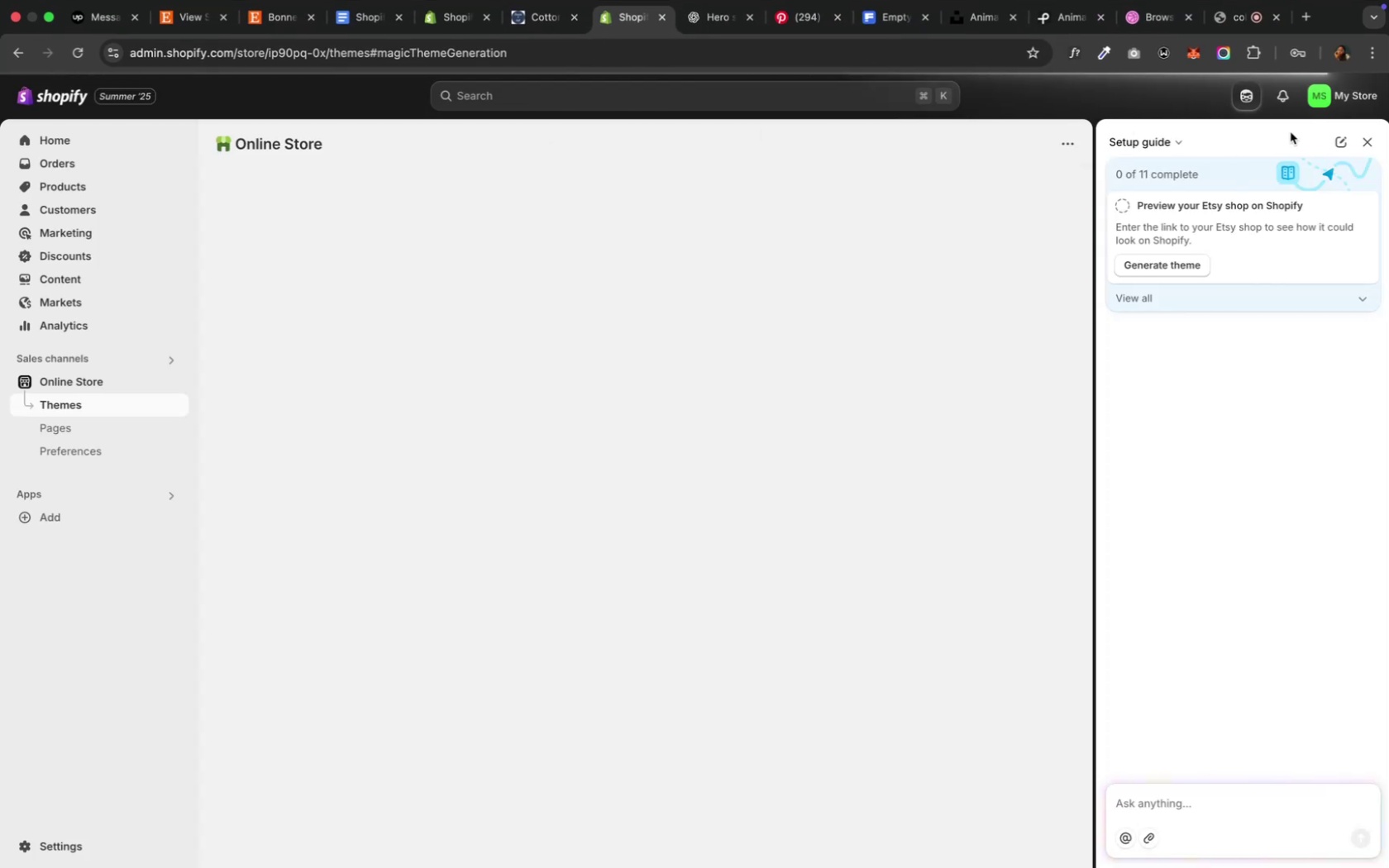 
left_click([1318, 107])
 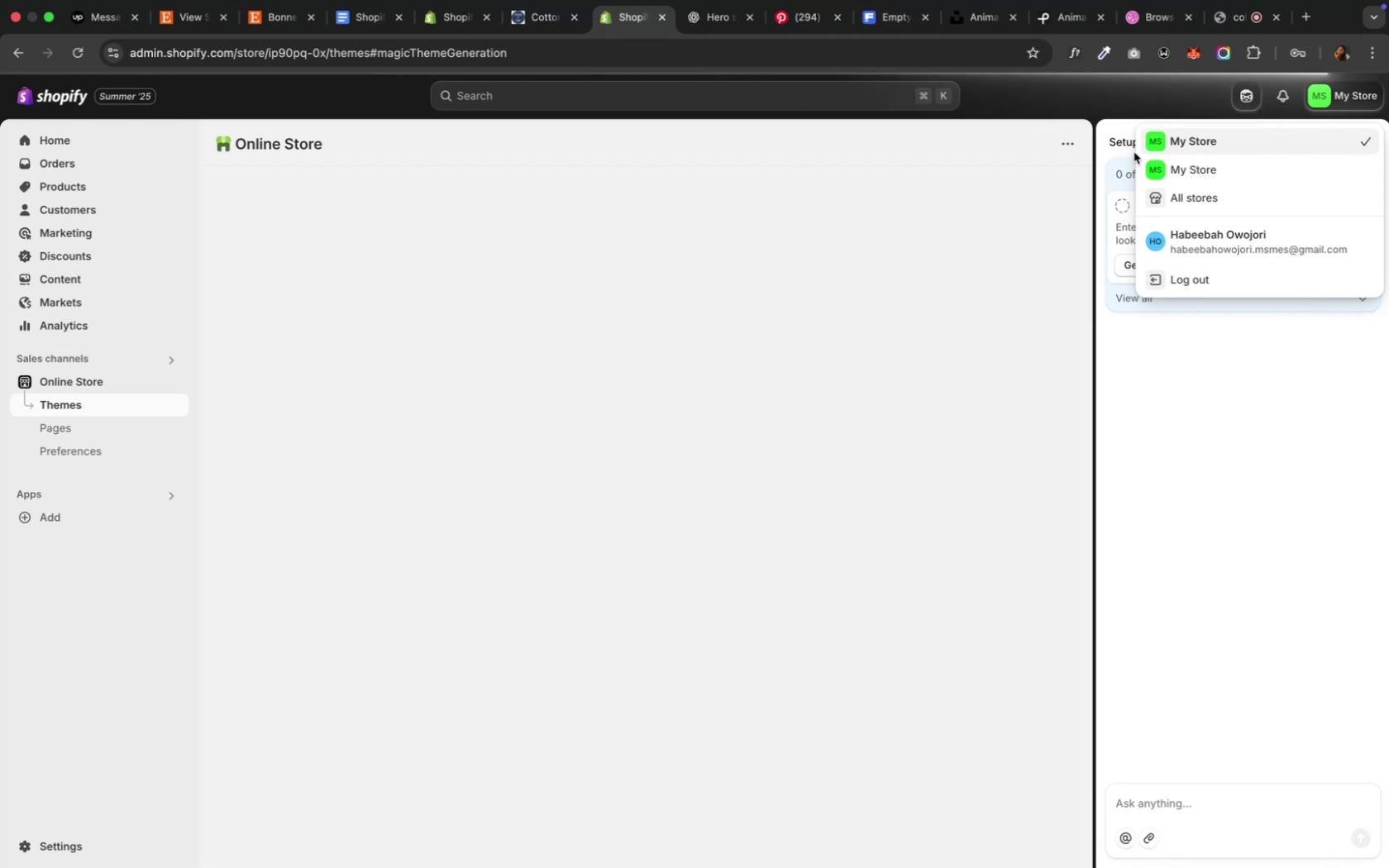 
wait(5.35)
 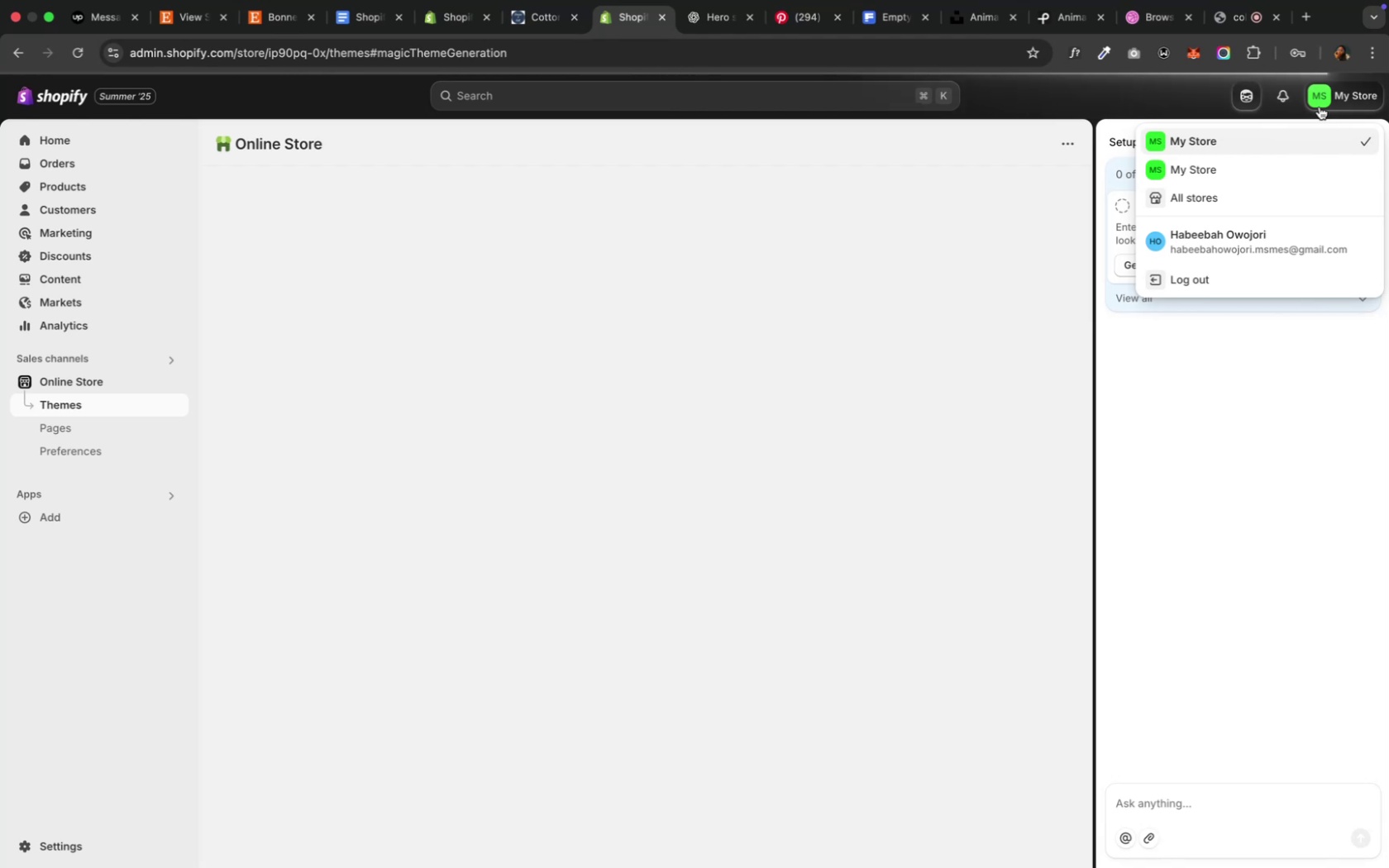 
left_click([620, 189])
 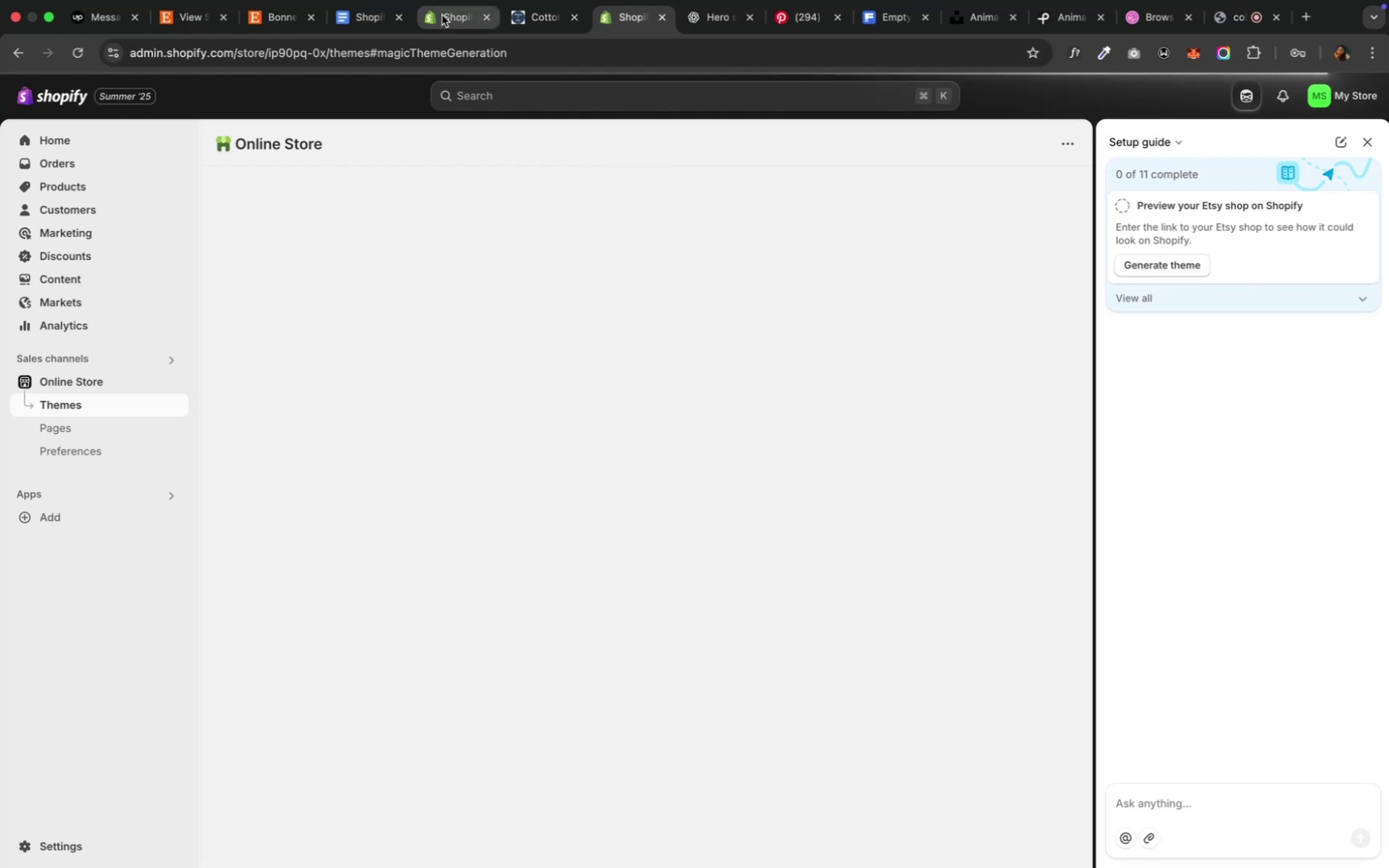 
wait(14.51)
 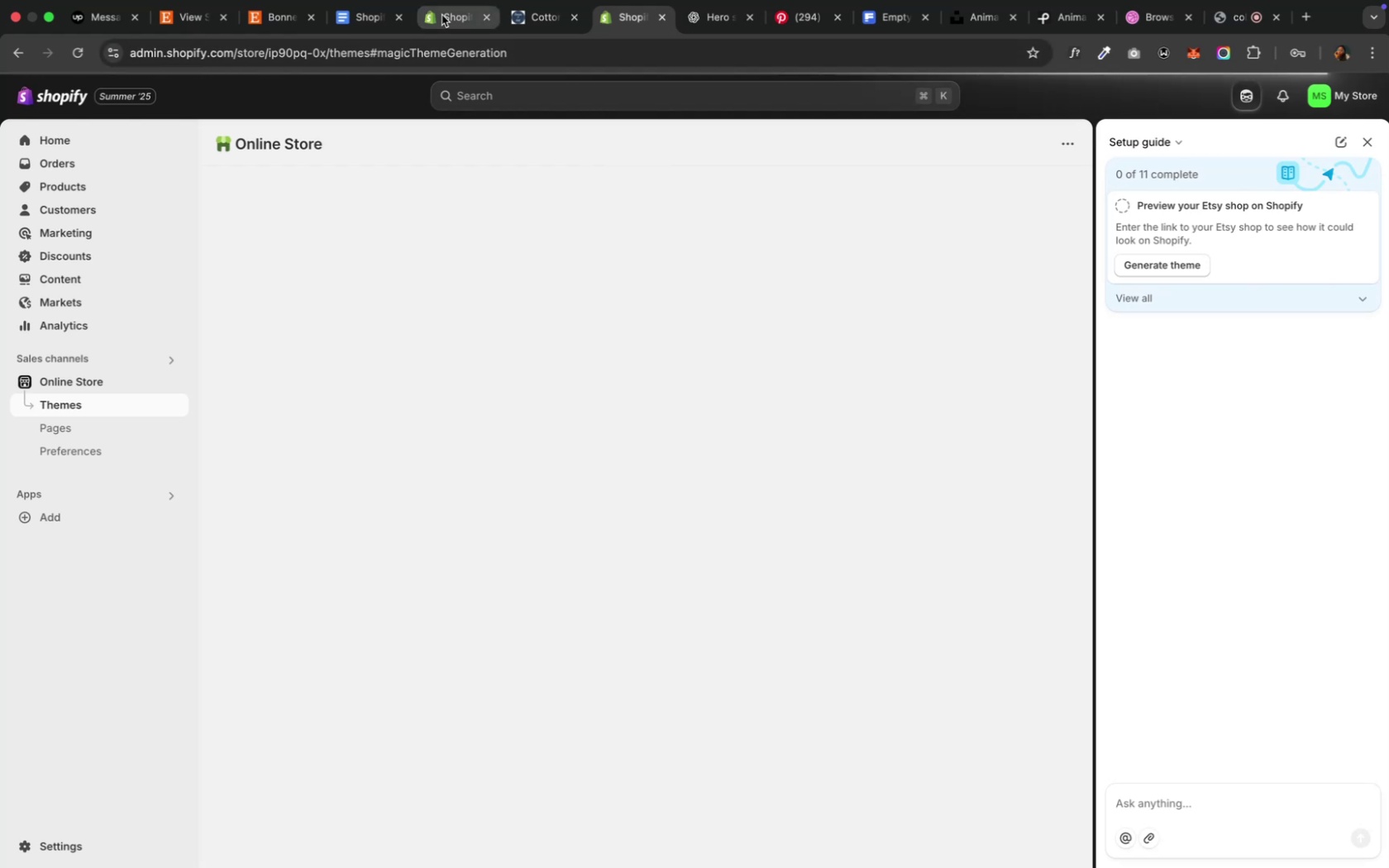 
mouse_move([505, 34])
 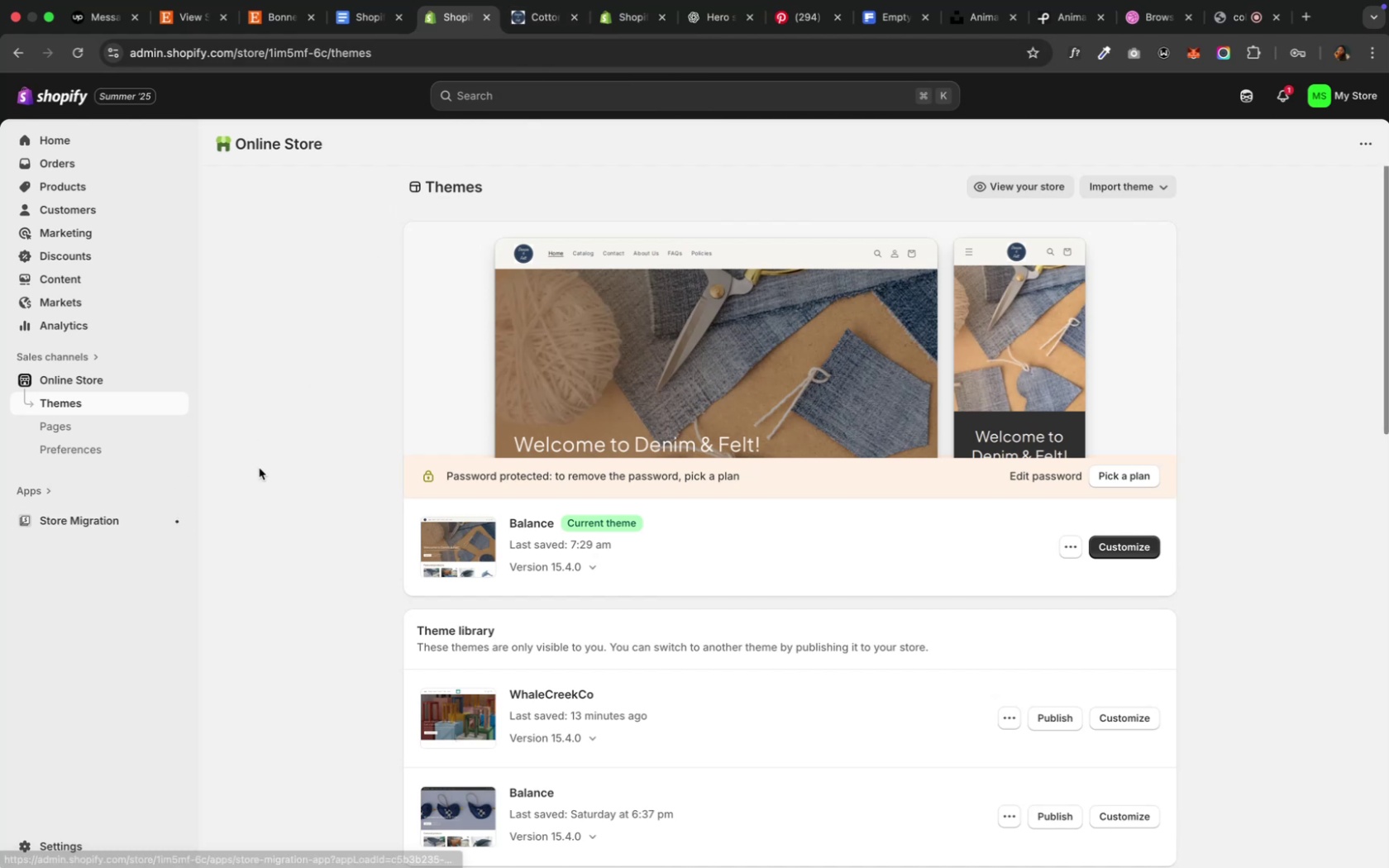 
wait(8.23)
 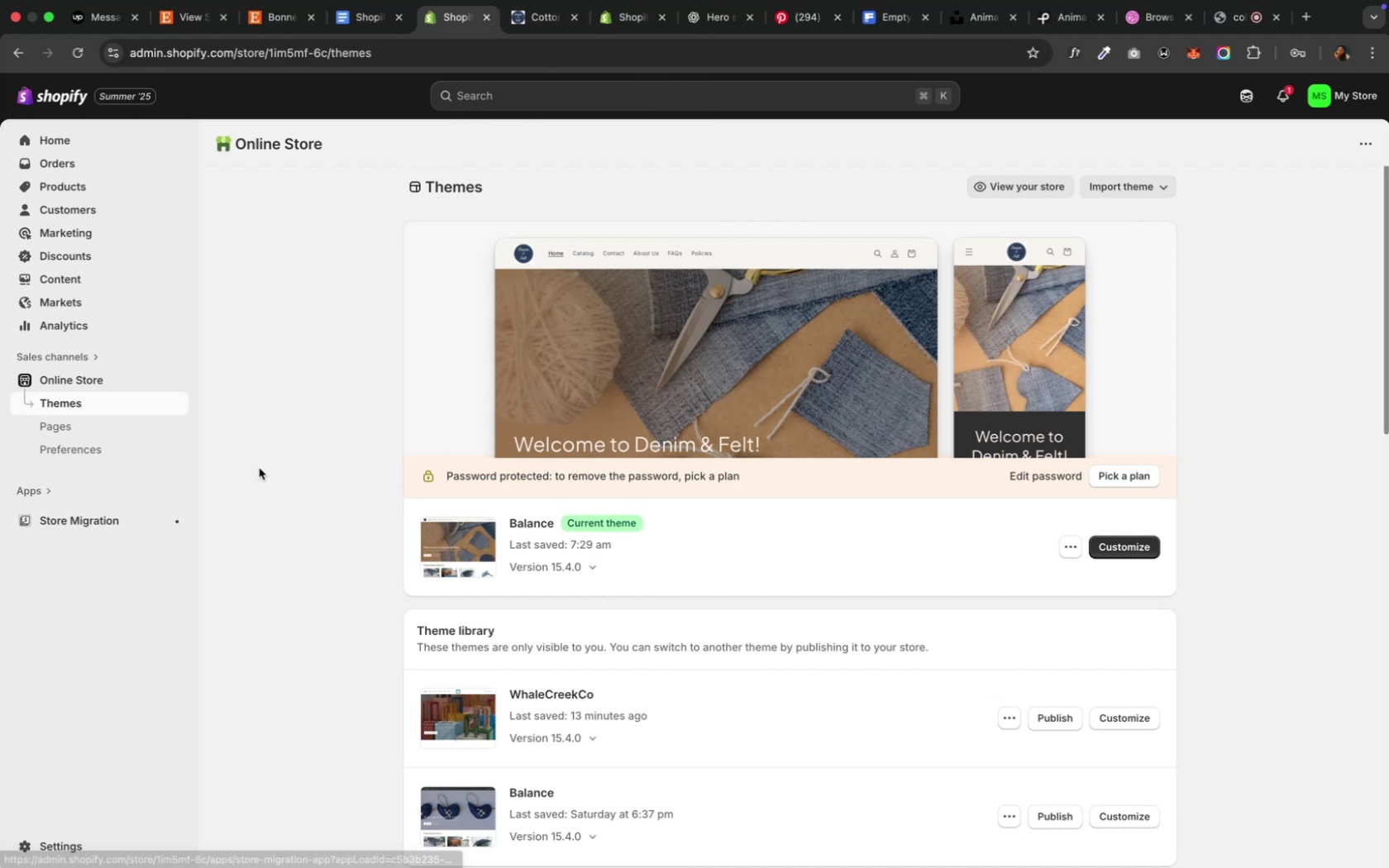 
left_click([64, 145])
 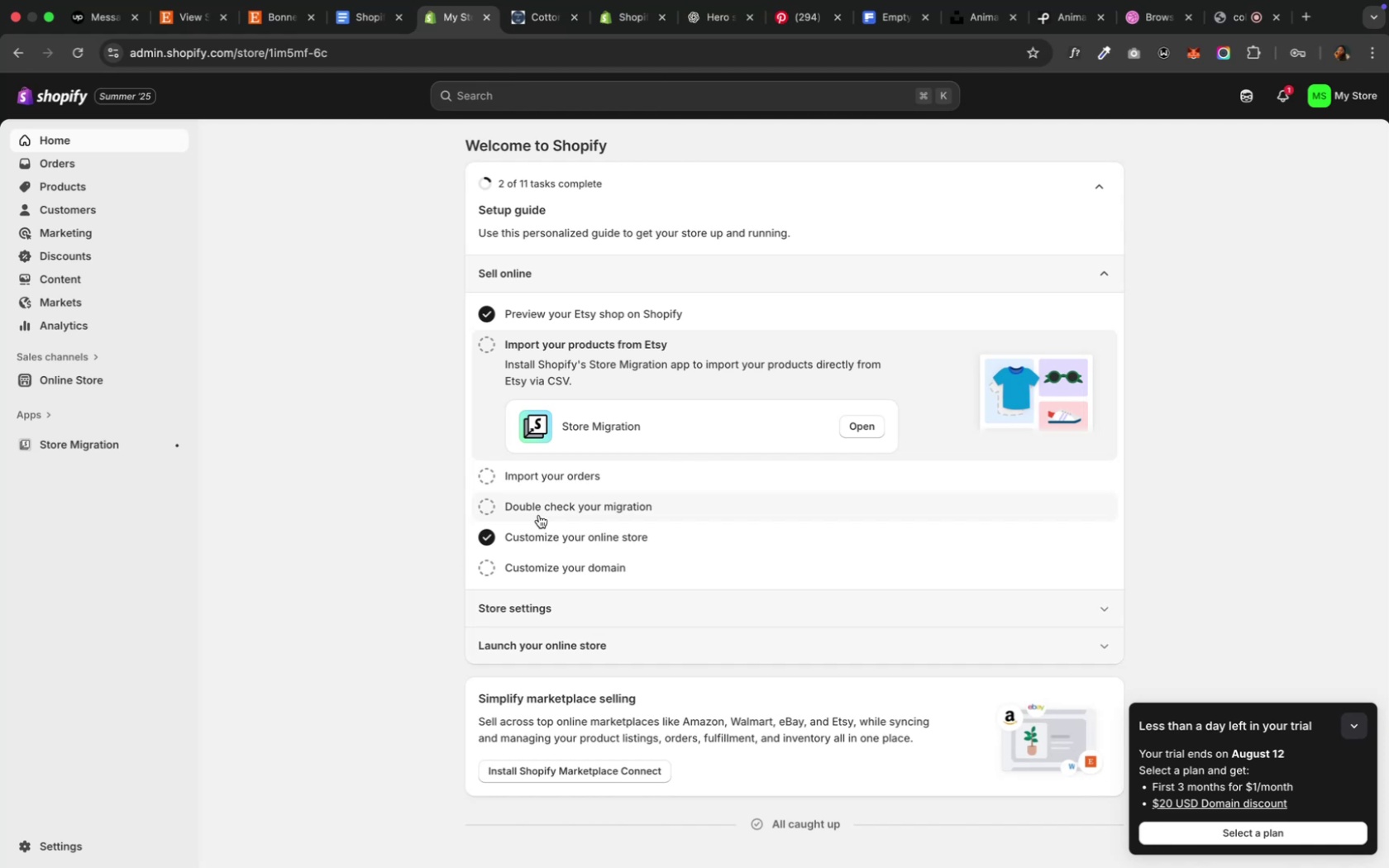 
wait(14.93)
 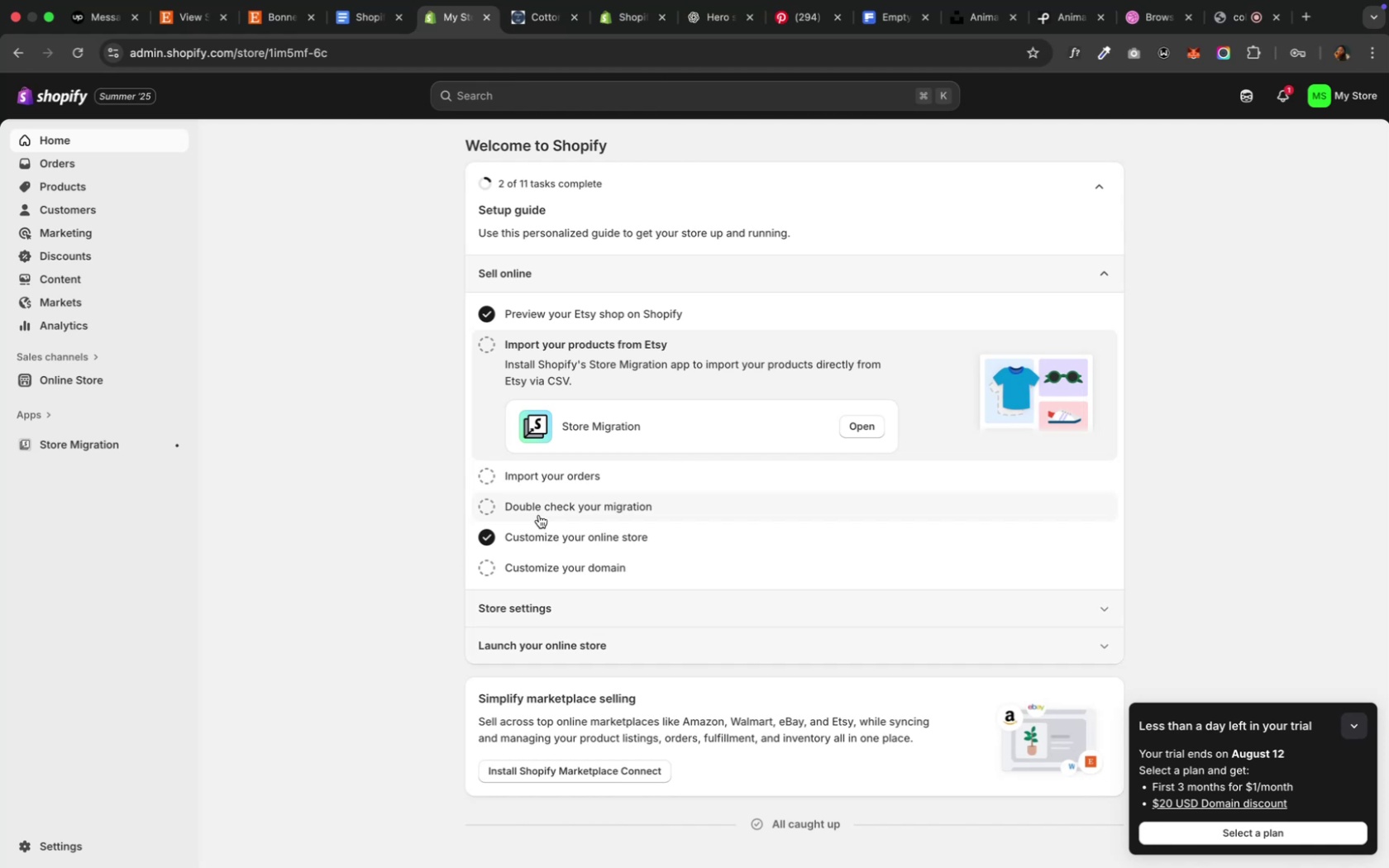 
left_click([545, 567])
 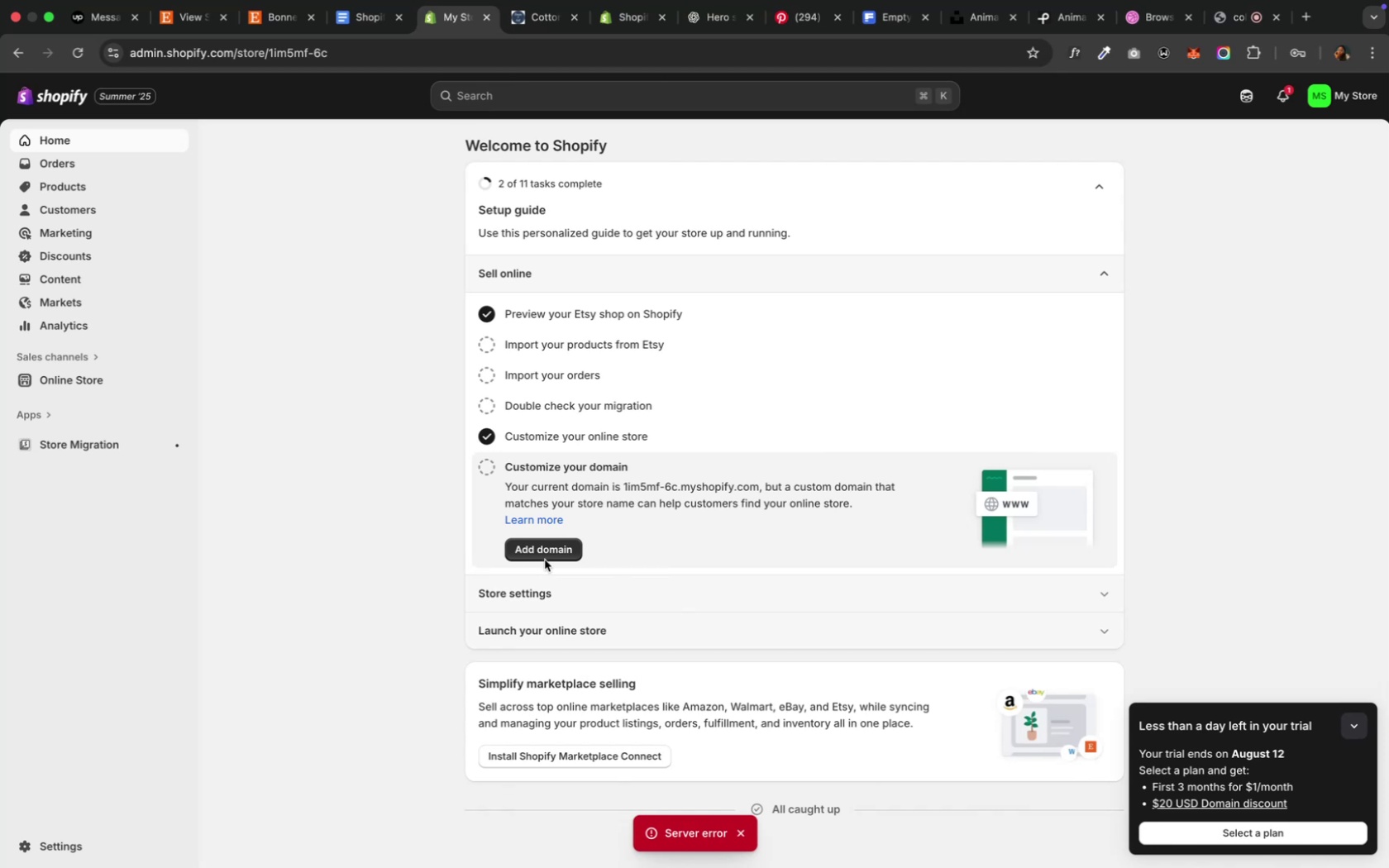 
wait(5.99)
 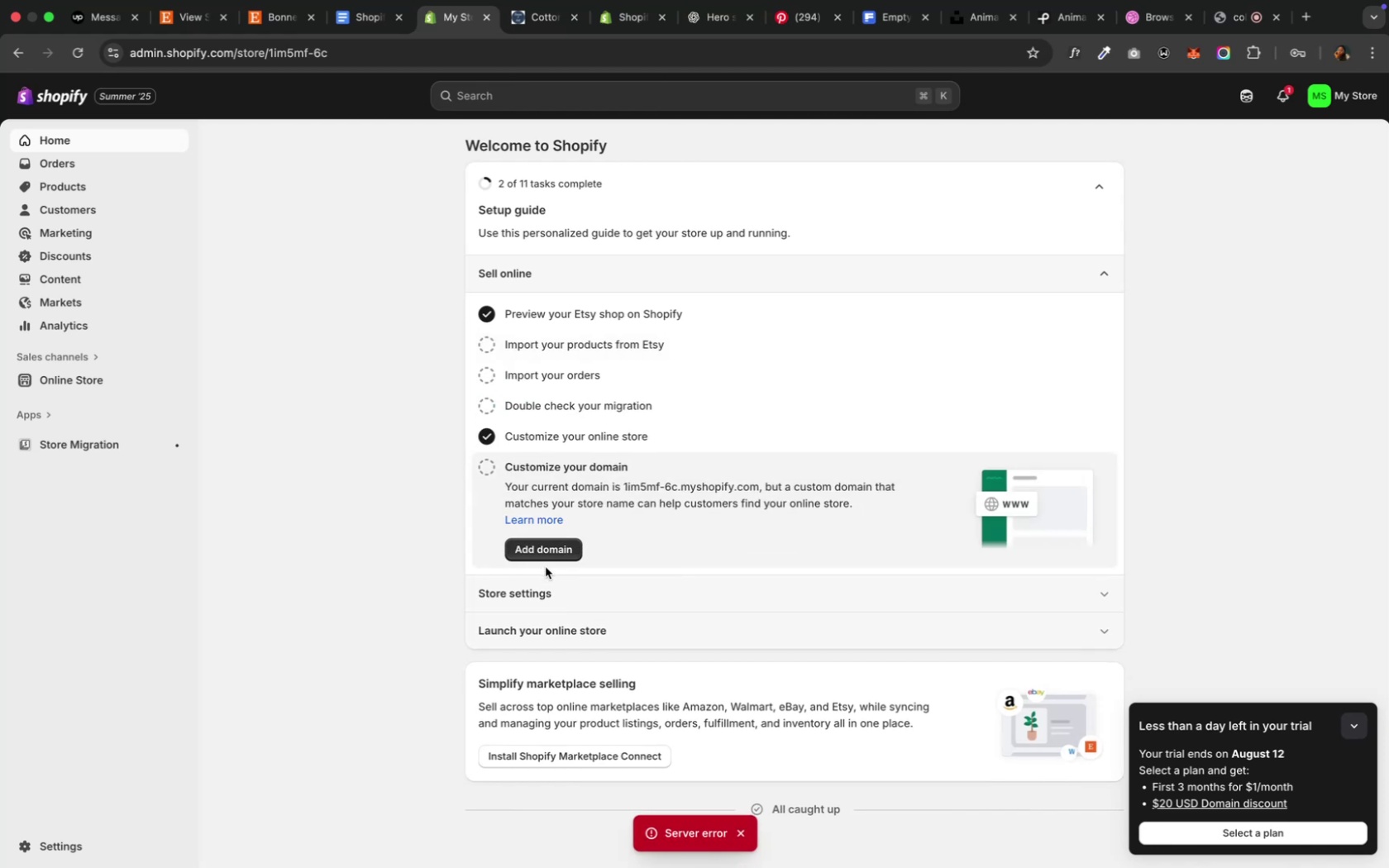 
left_click([74, 51])
 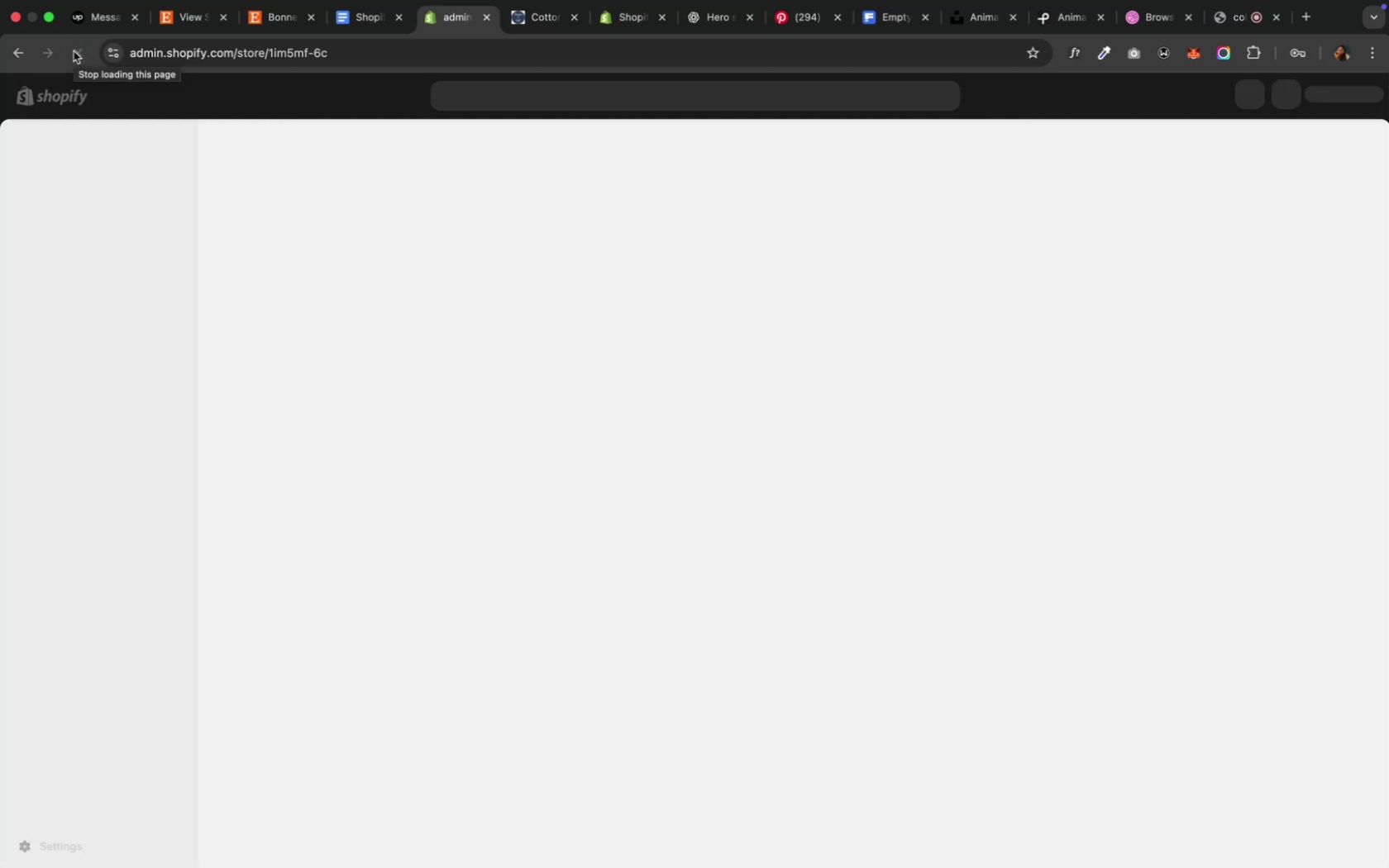 
mouse_move([446, 525])
 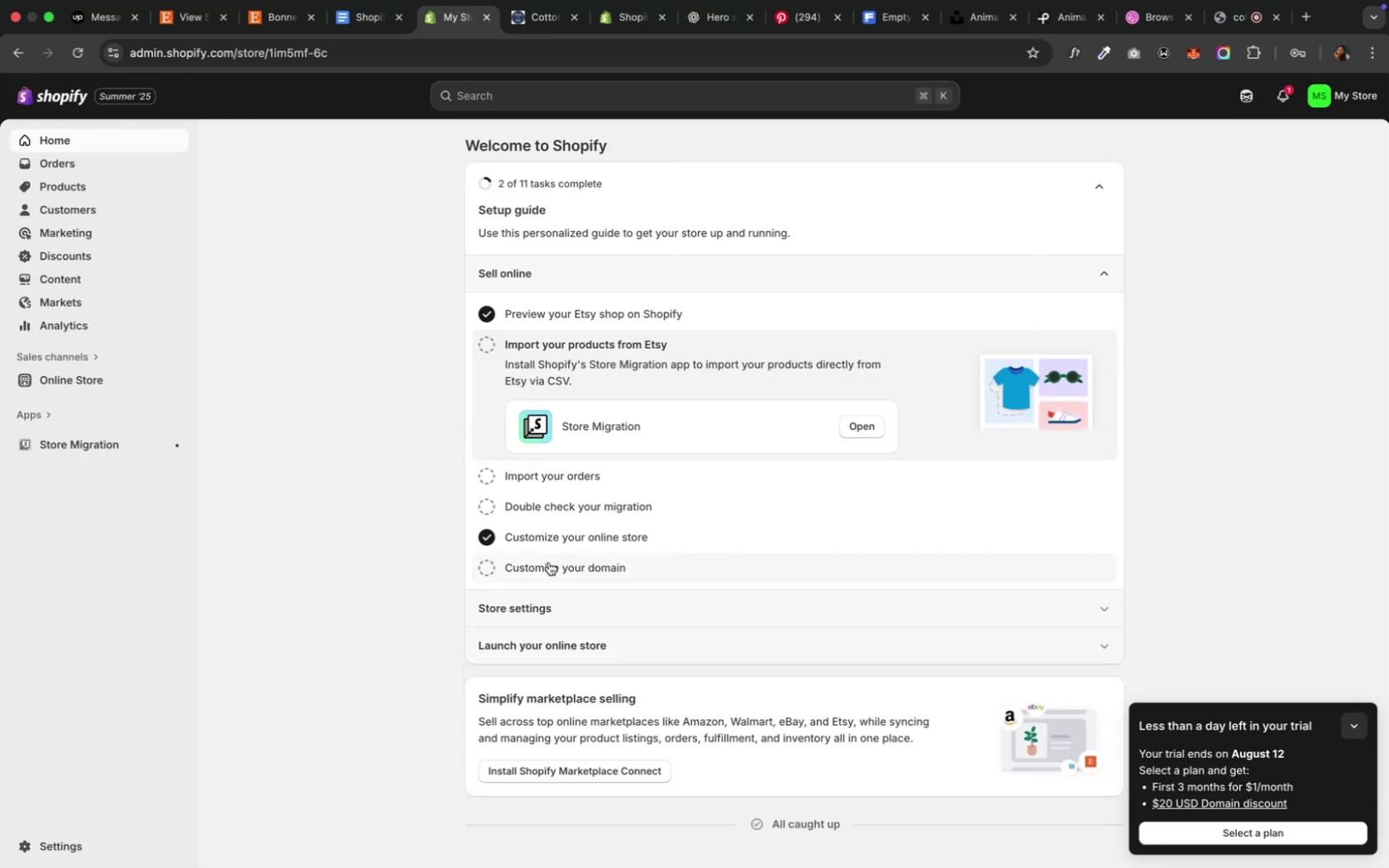 
left_click([547, 565])
 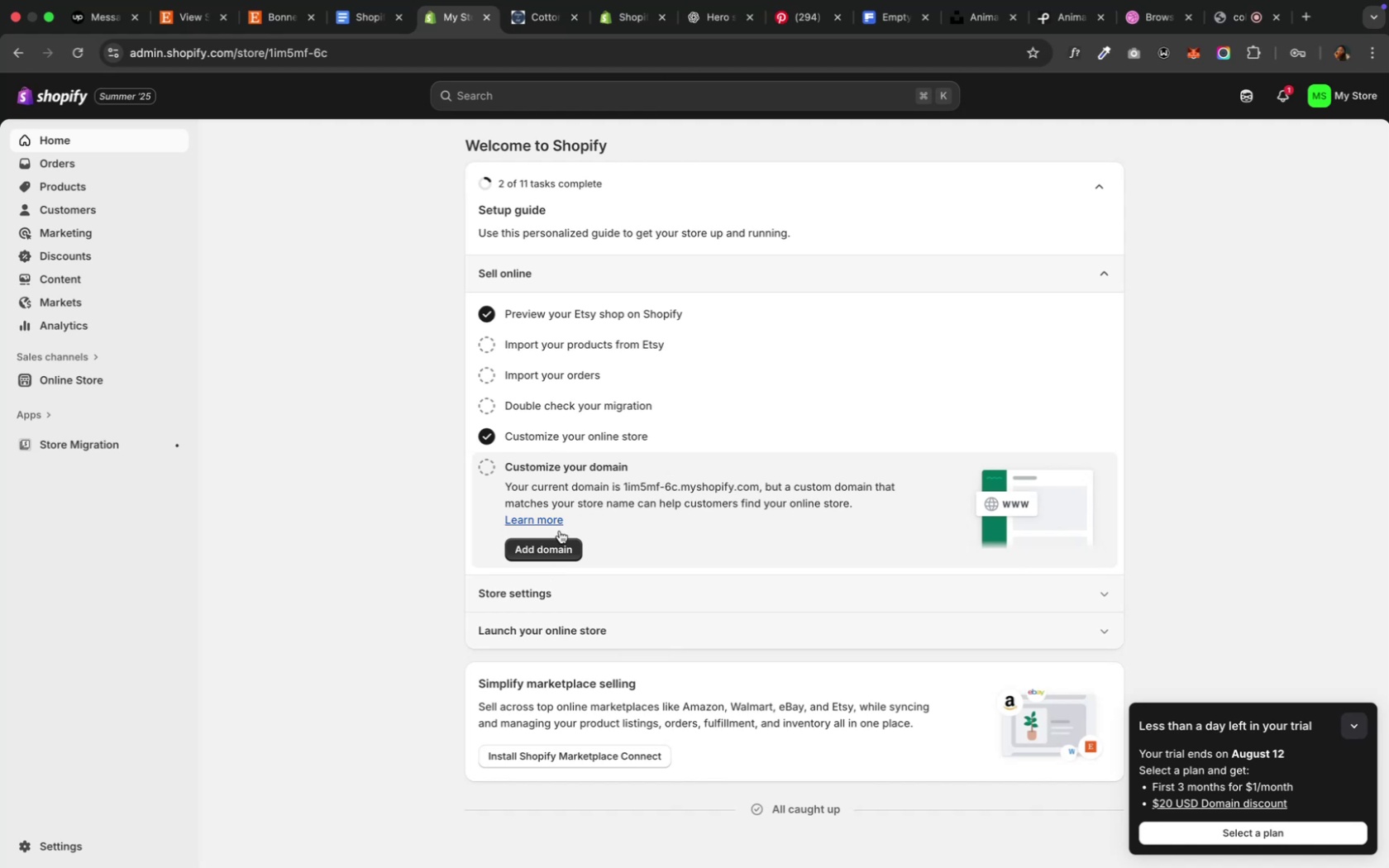 
left_click([530, 546])
 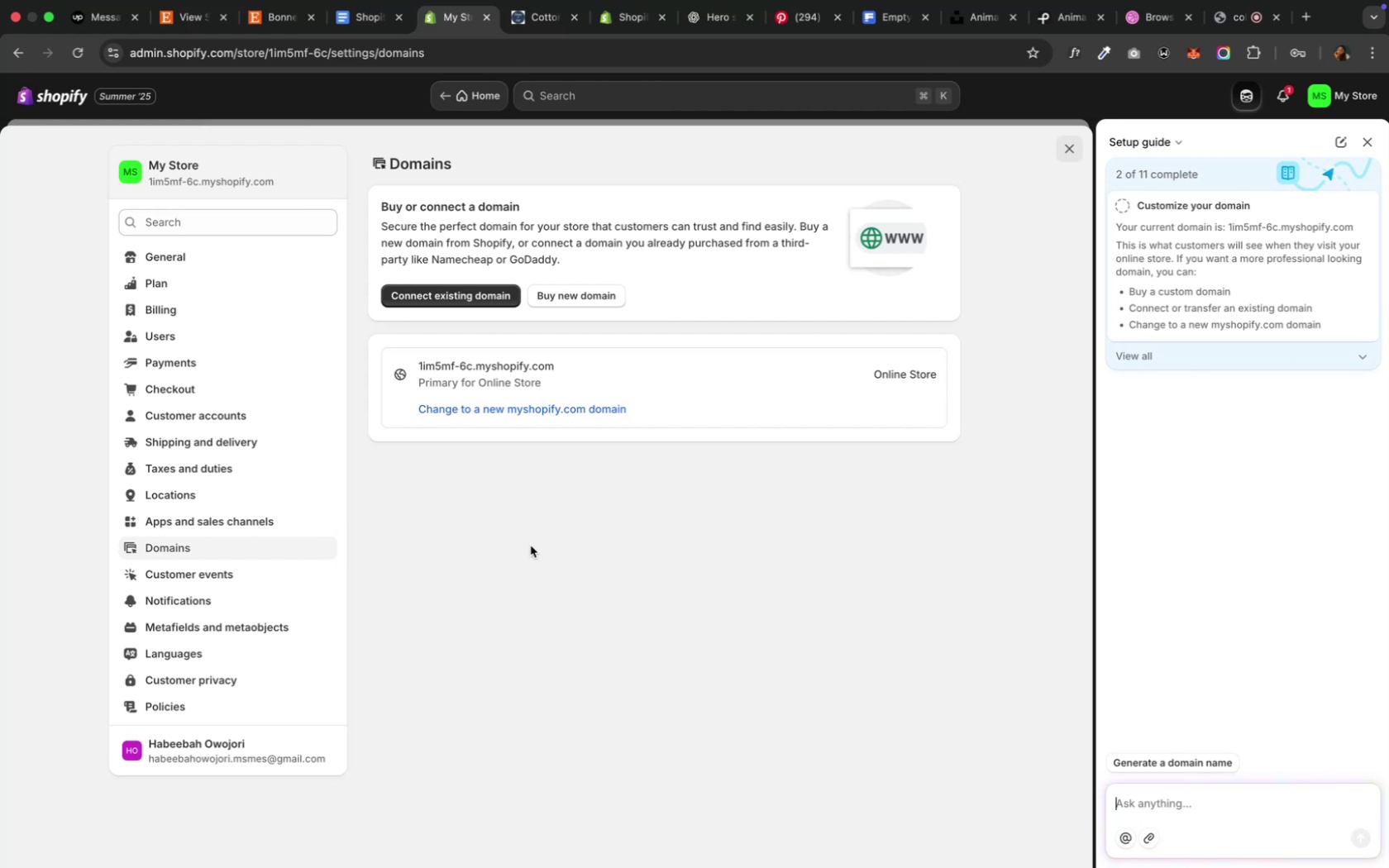 
wait(23.23)
 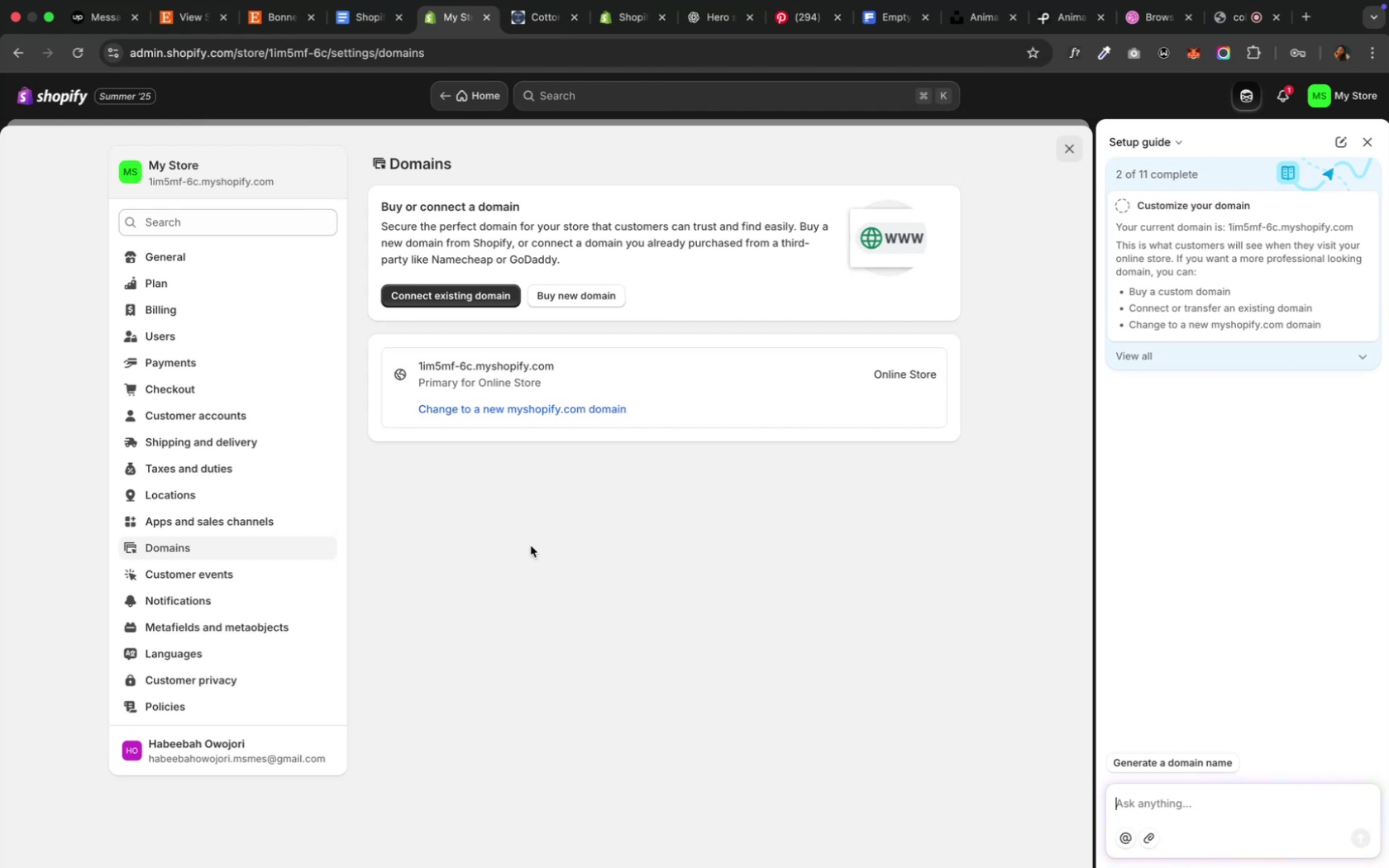 
left_click([178, 311])
 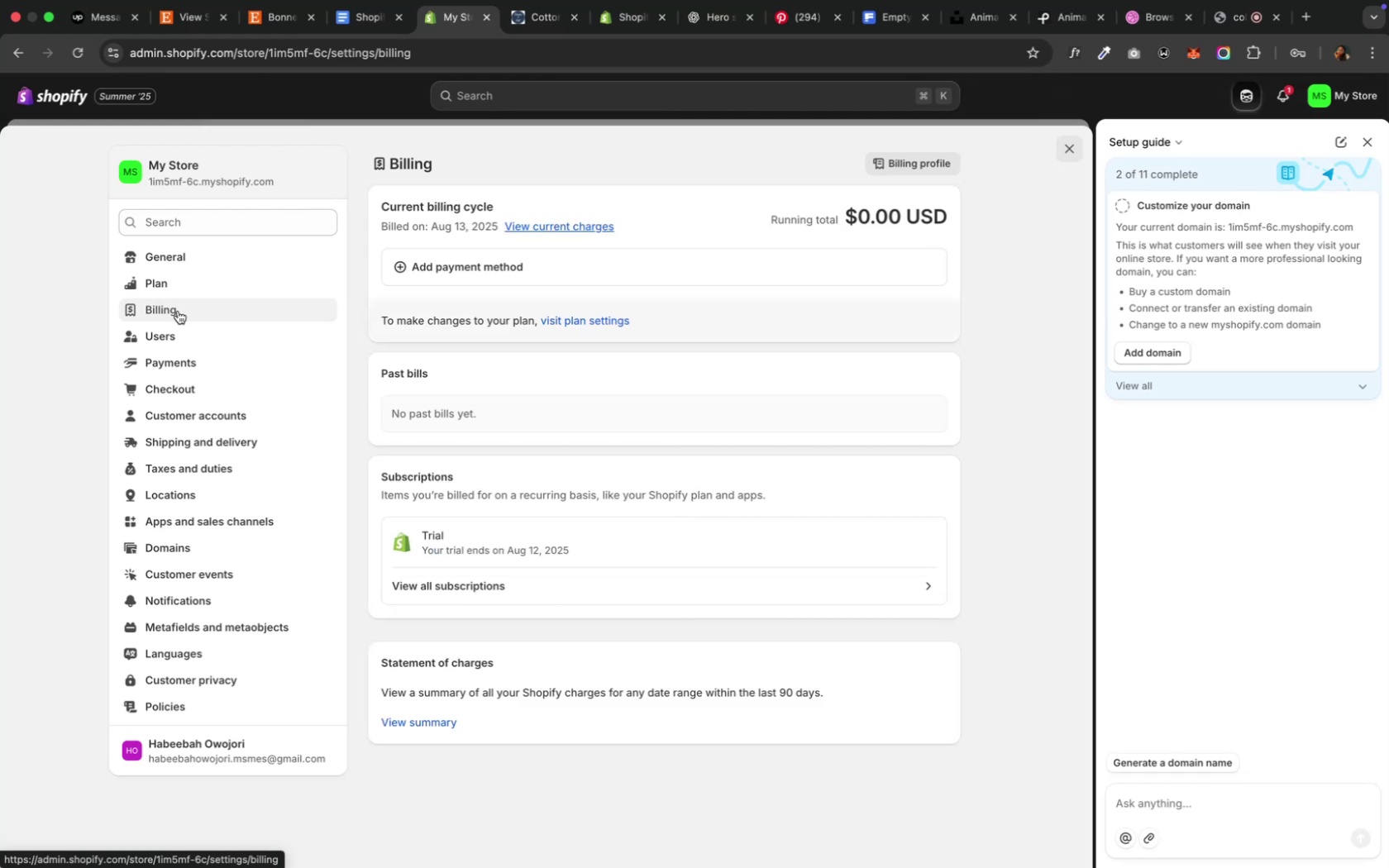 
wait(11.44)
 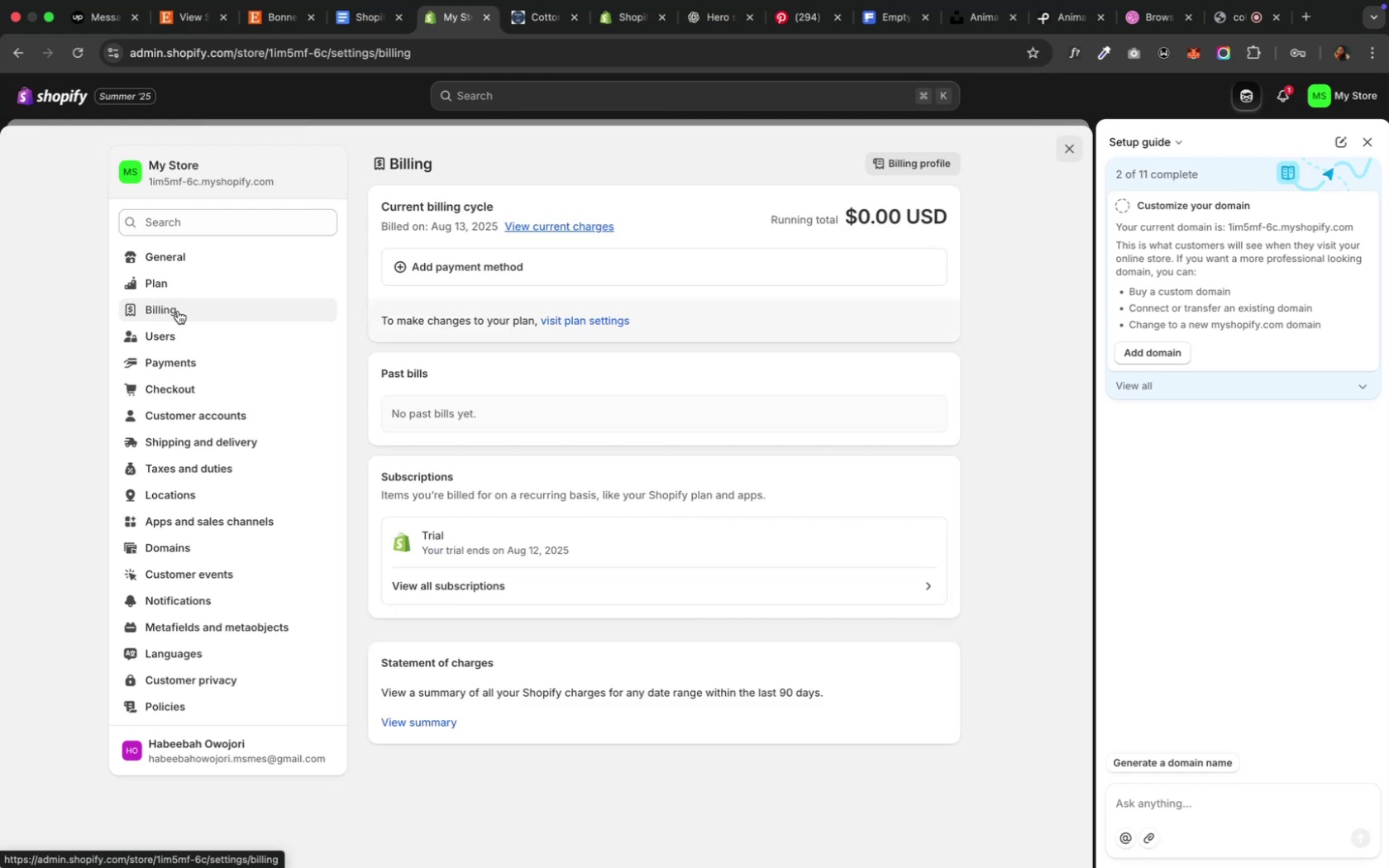 
left_click([168, 255])
 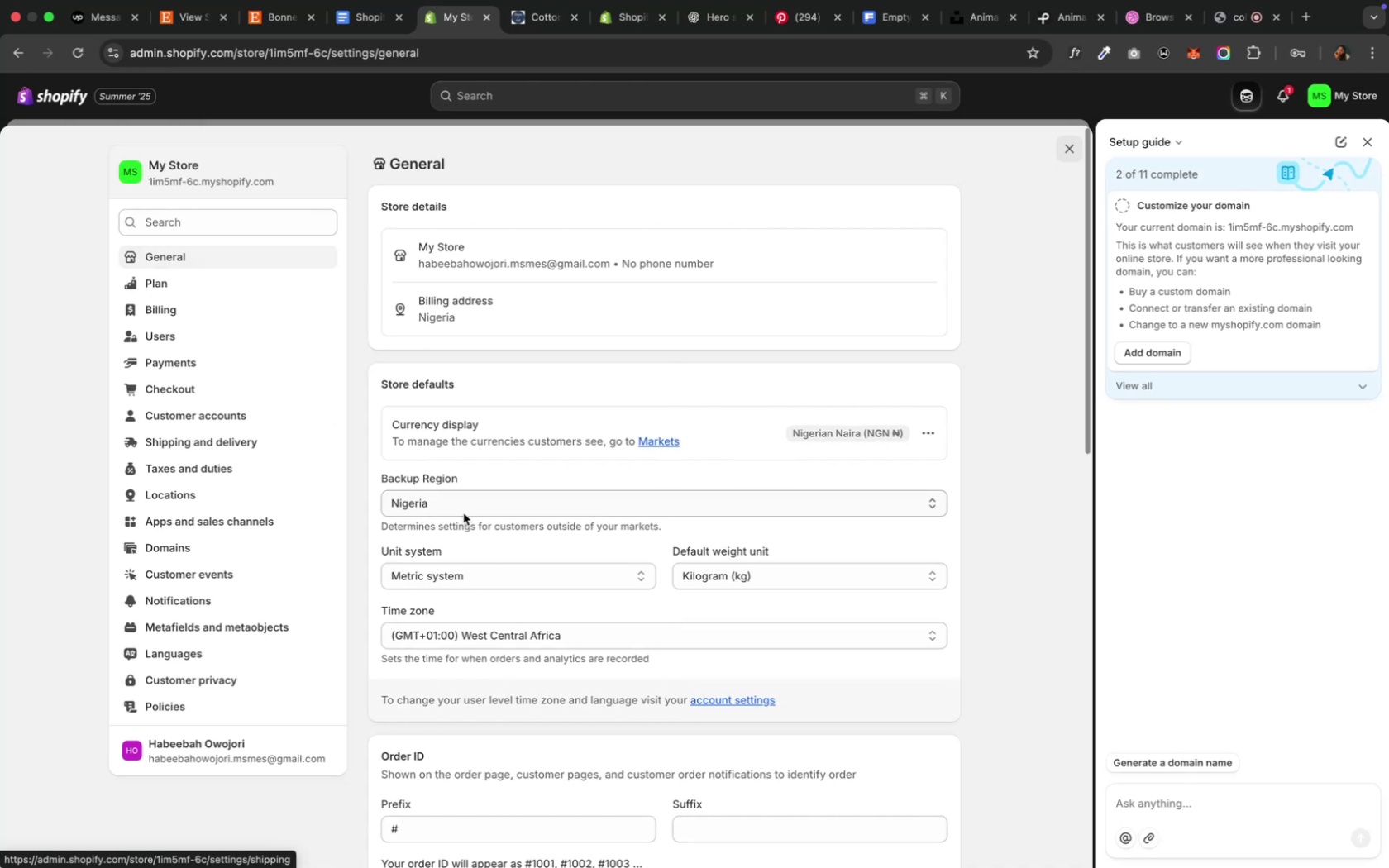 
left_click([466, 499])
 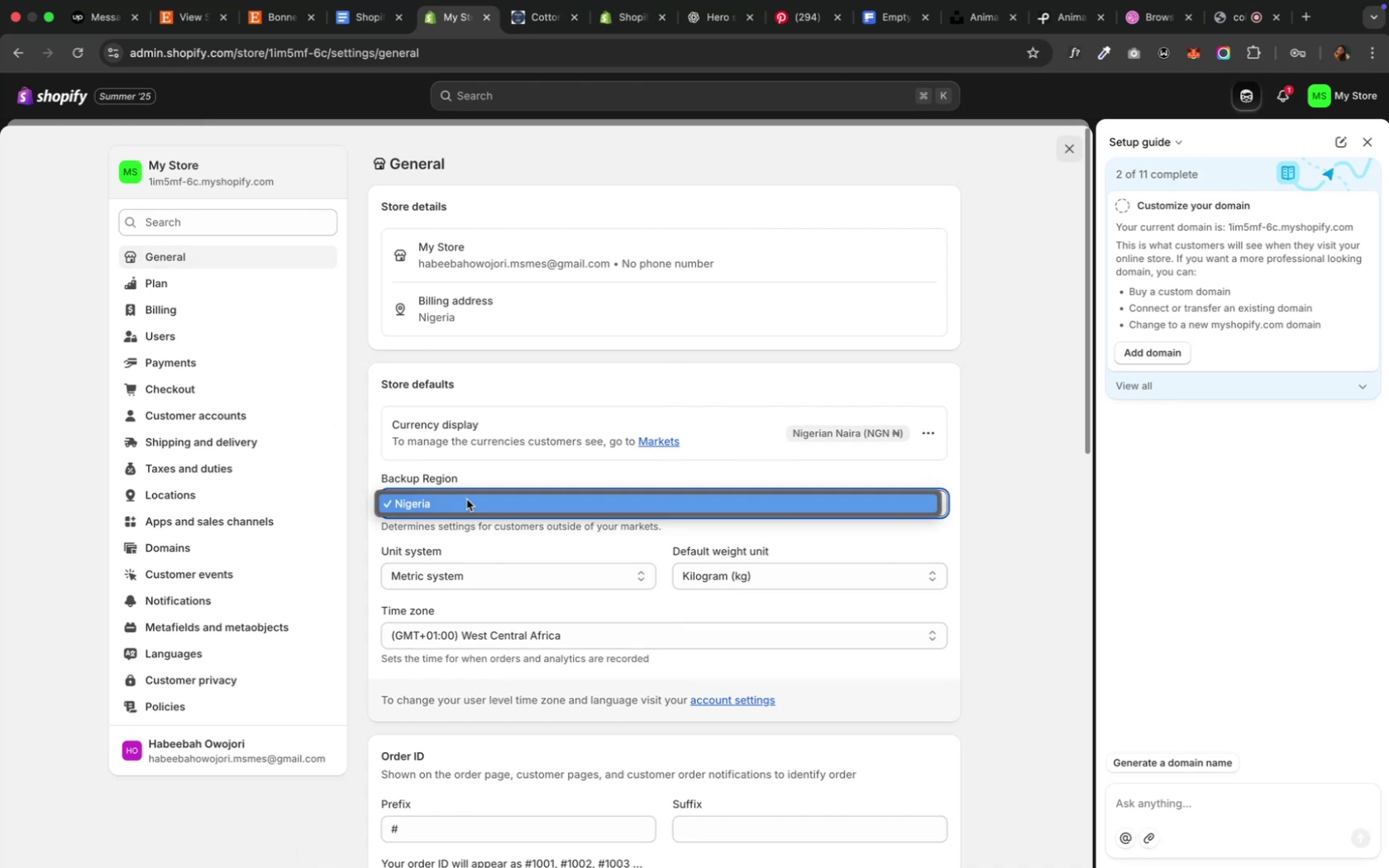 
left_click([466, 499])
 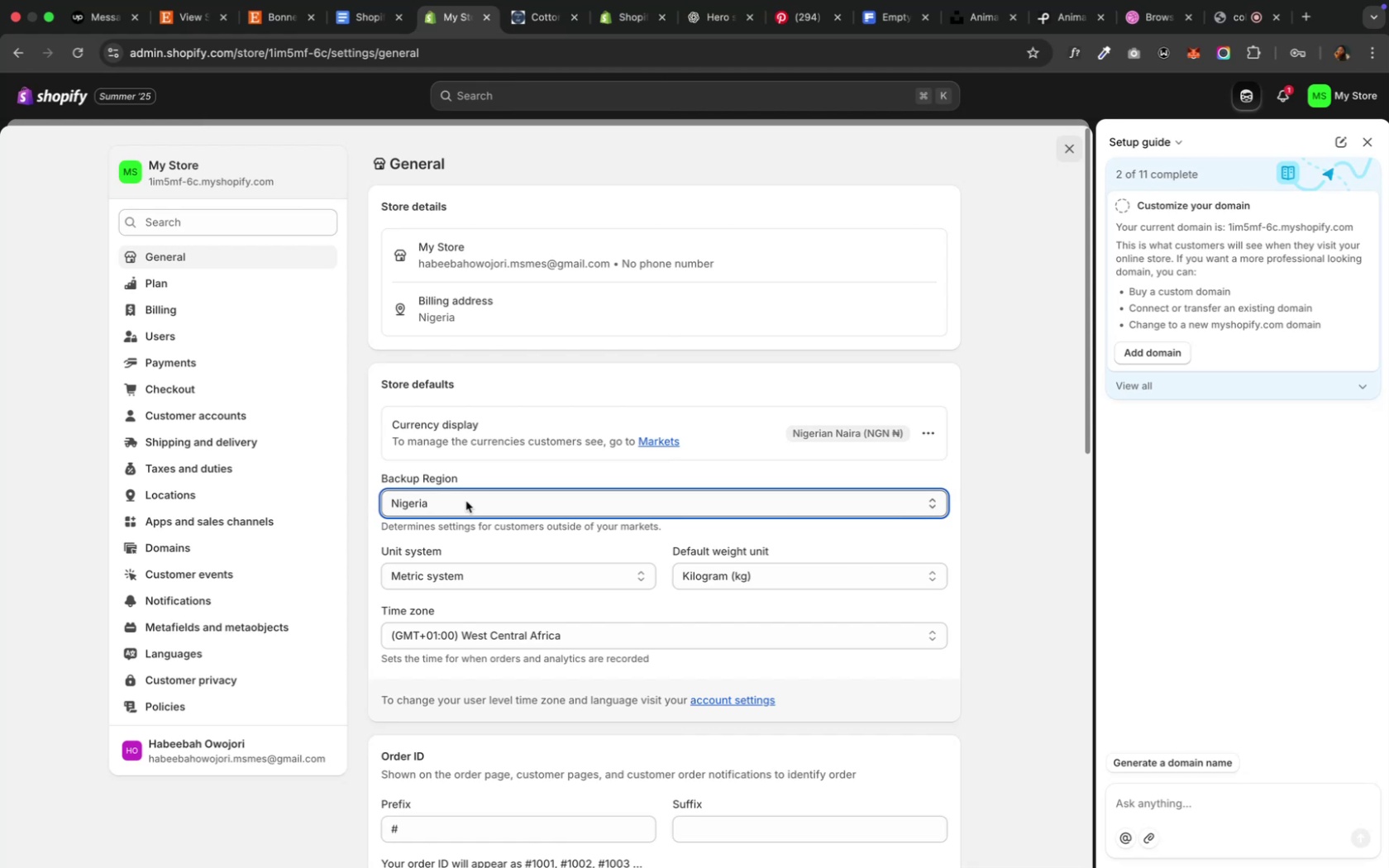 
wait(12.63)
 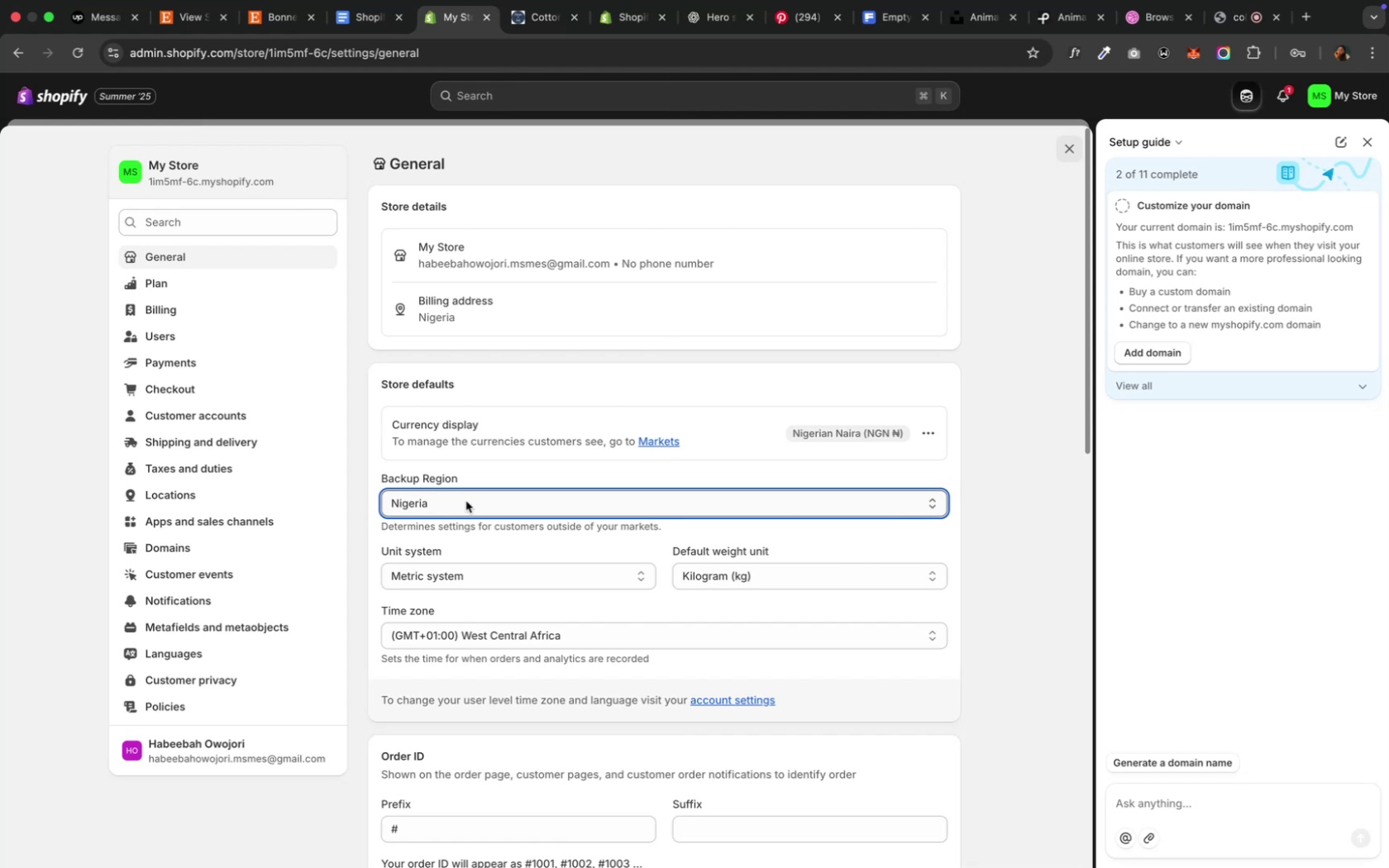 
scroll: coordinate [629, 533], scroll_direction: down, amount: 13.0
 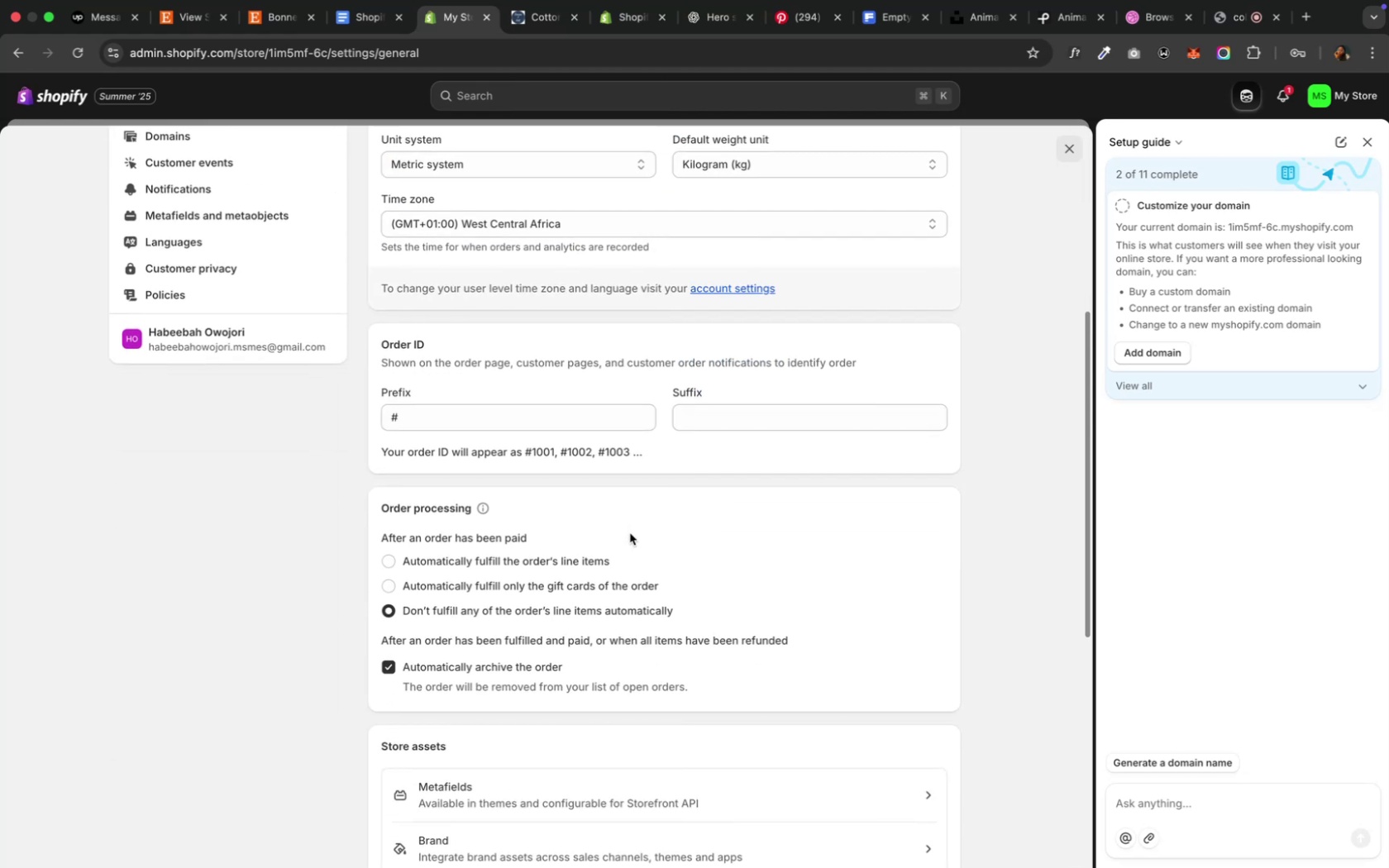 
scroll: coordinate [629, 533], scroll_direction: up, amount: 13.0
 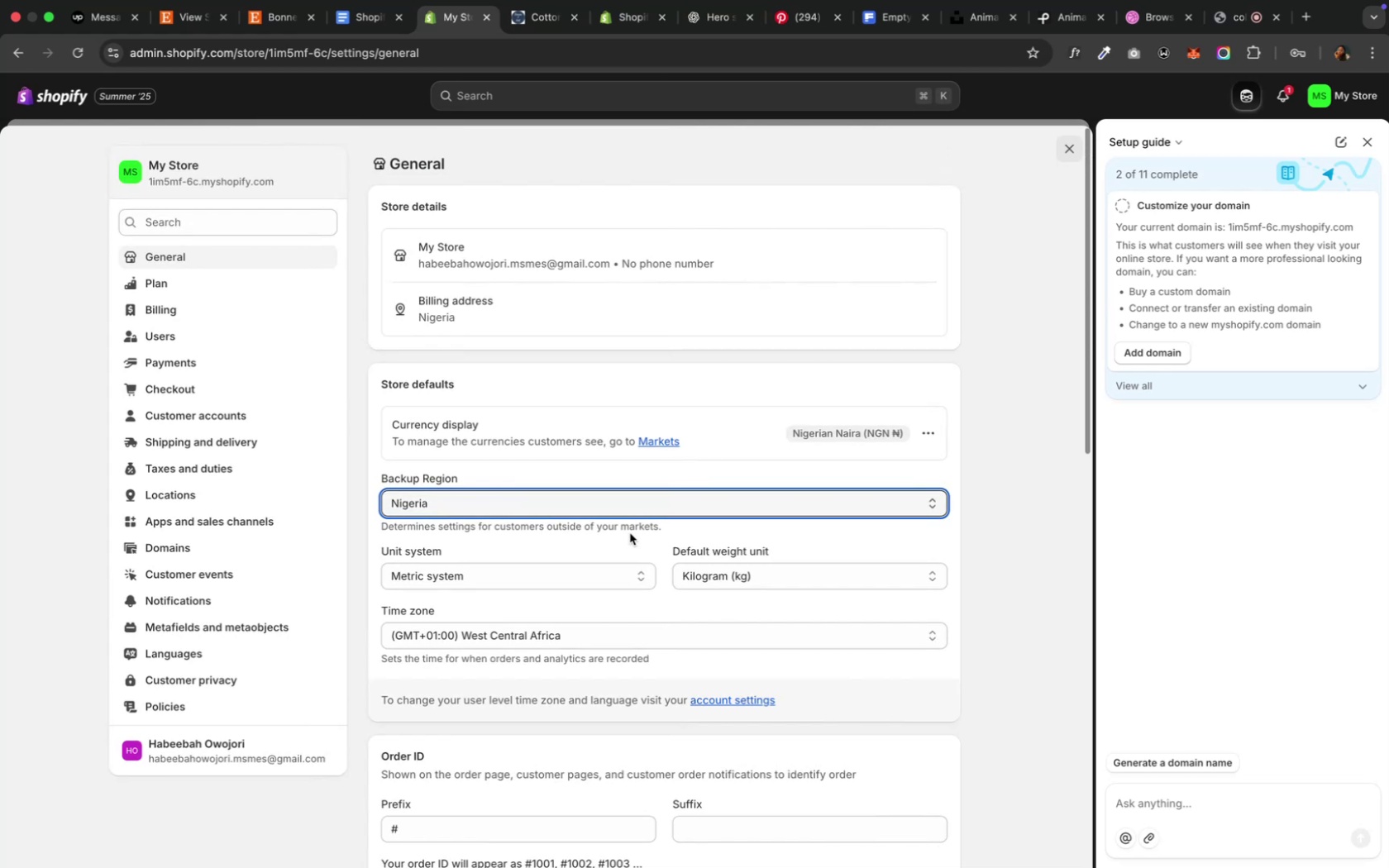 
wait(6.23)
 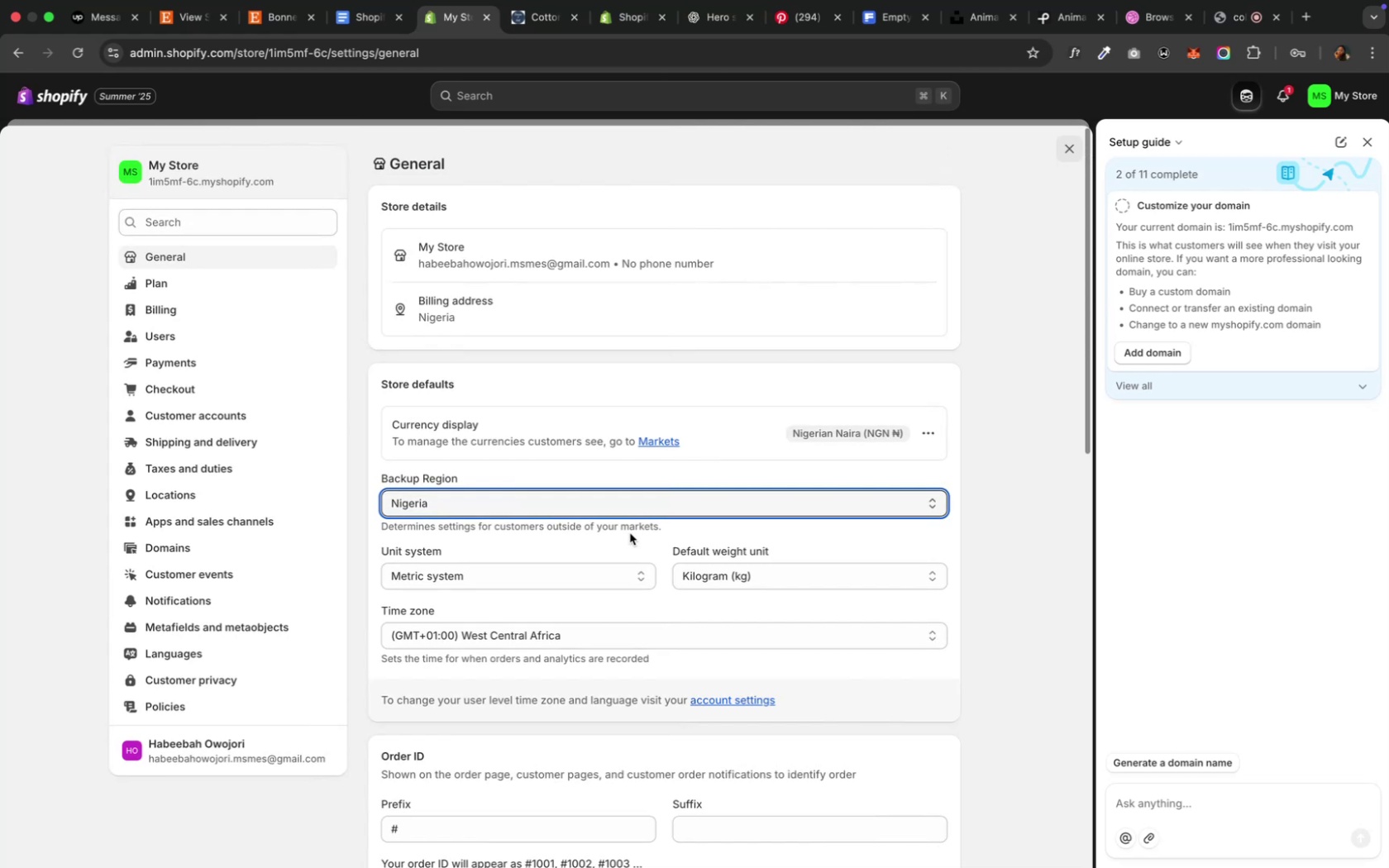 
left_click([644, 441])
 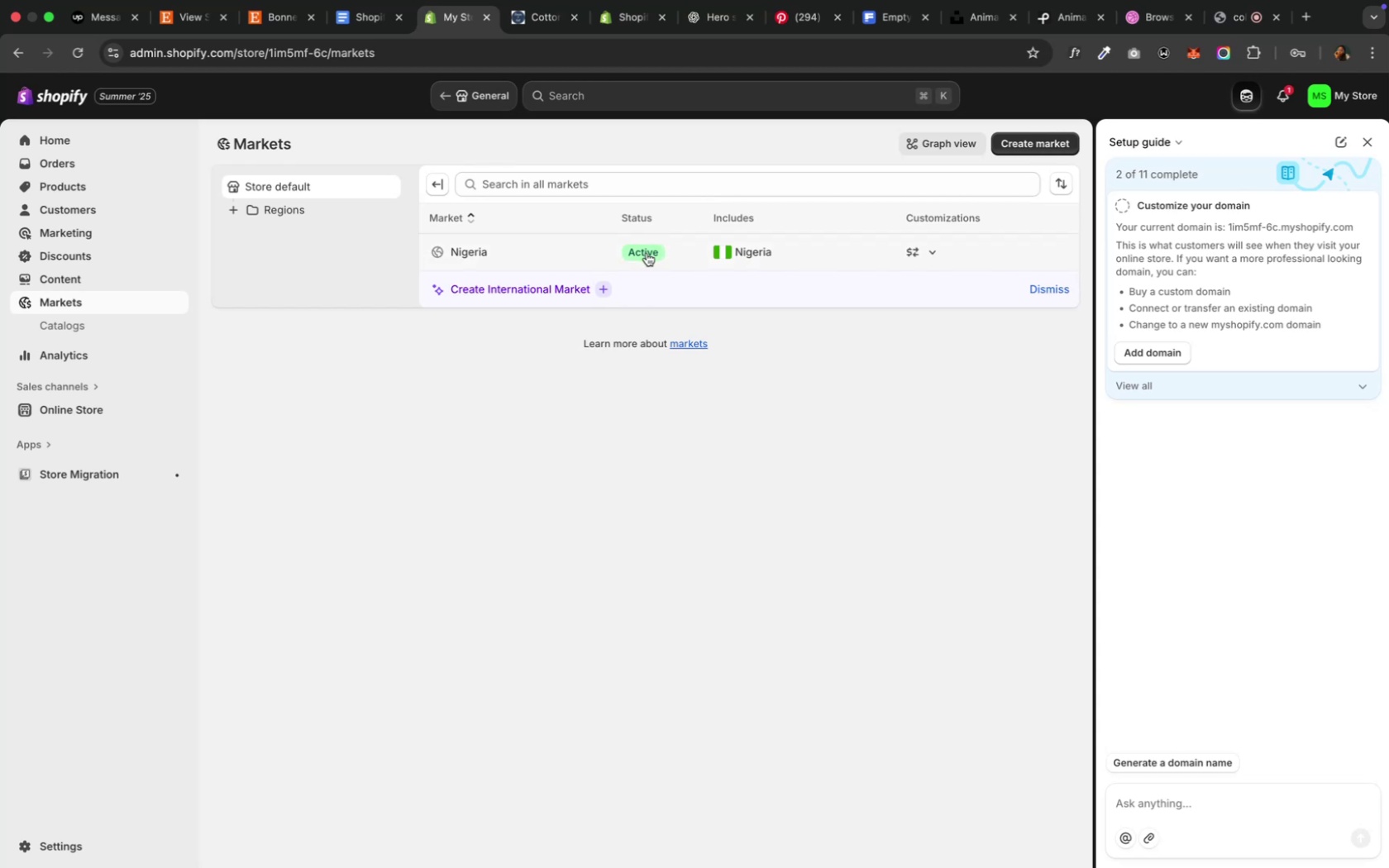 
wait(10.58)
 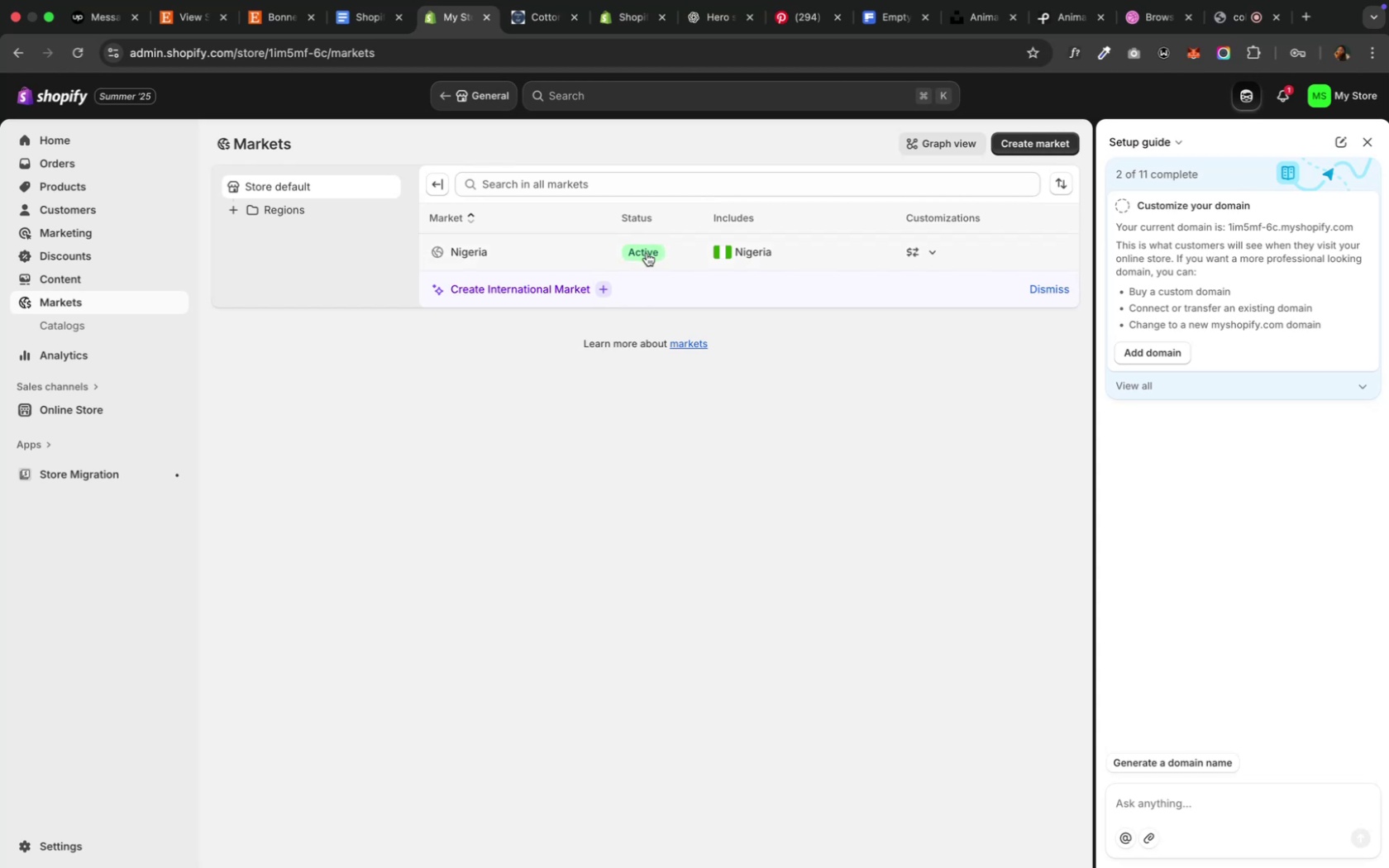 
left_click([646, 253])
 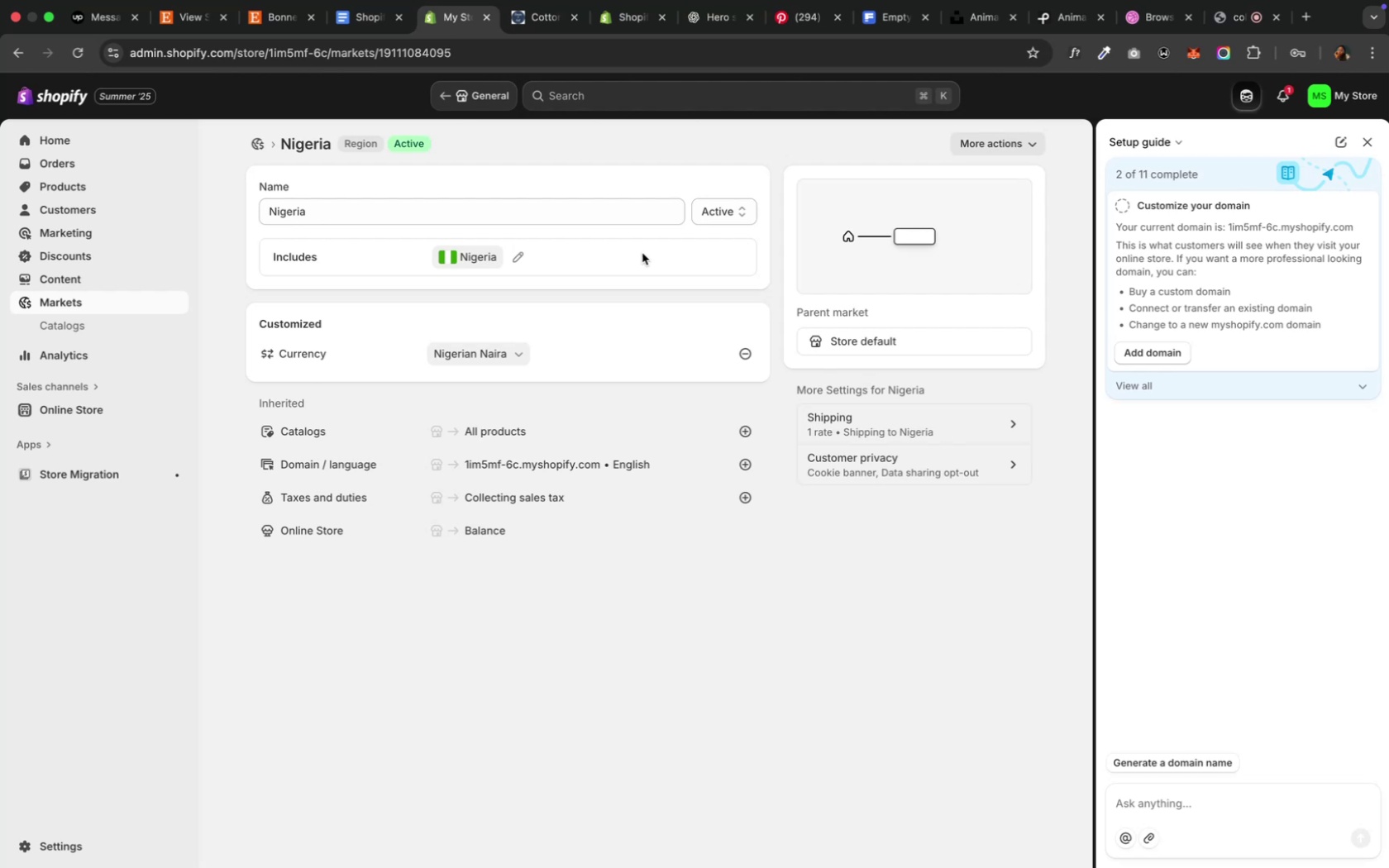 
wait(5.31)
 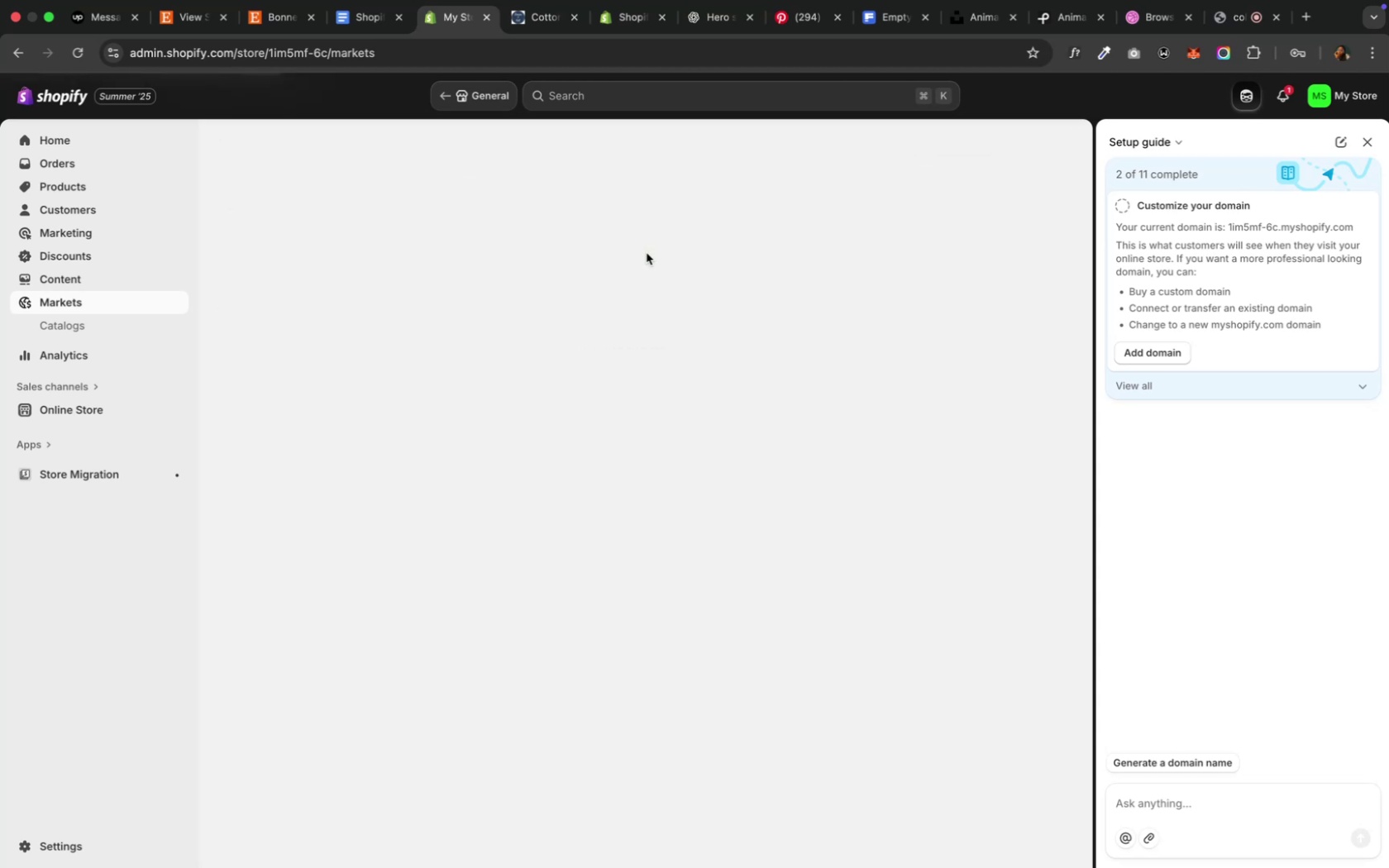 
left_click([509, 259])
 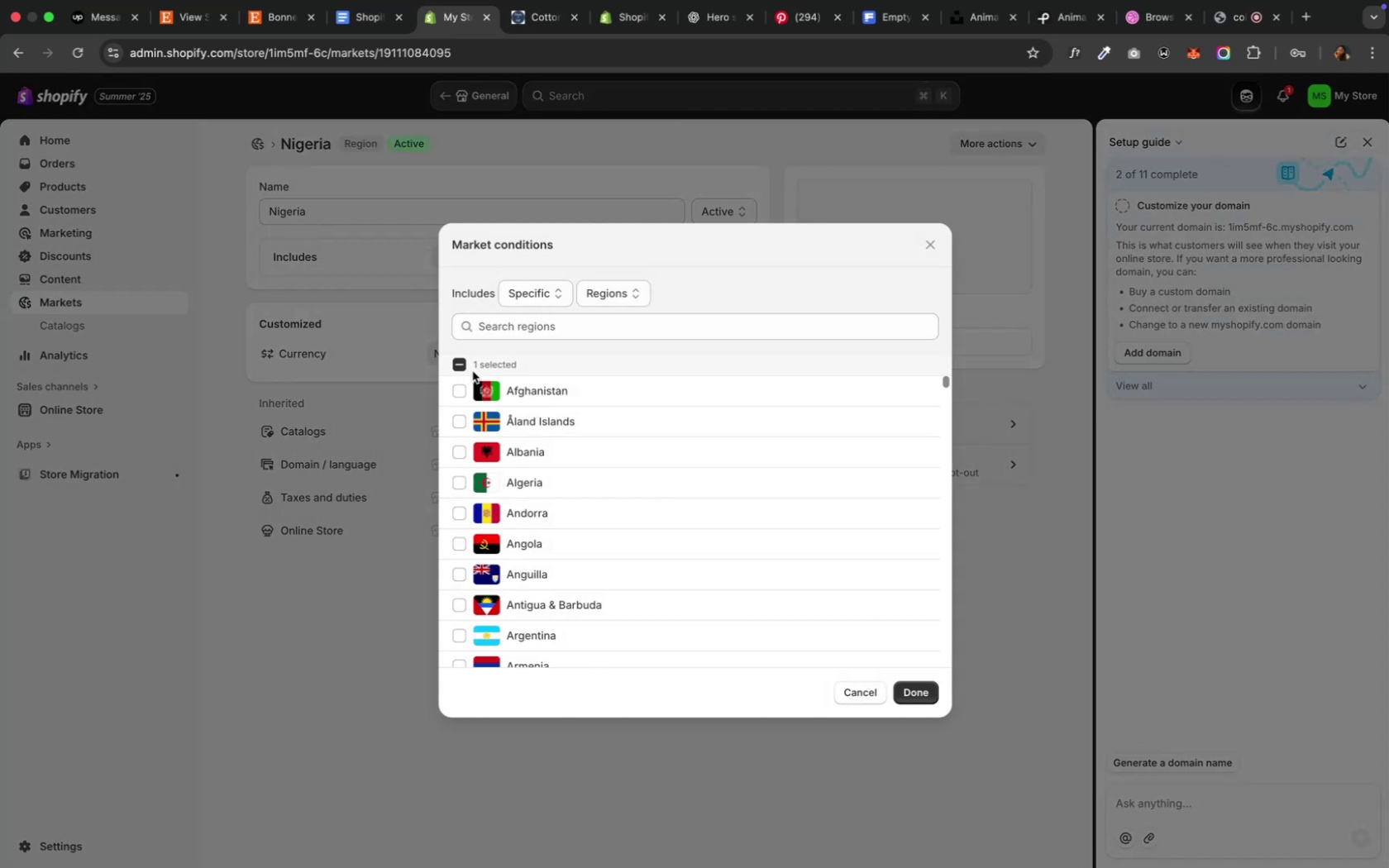 
left_click([454, 362])
 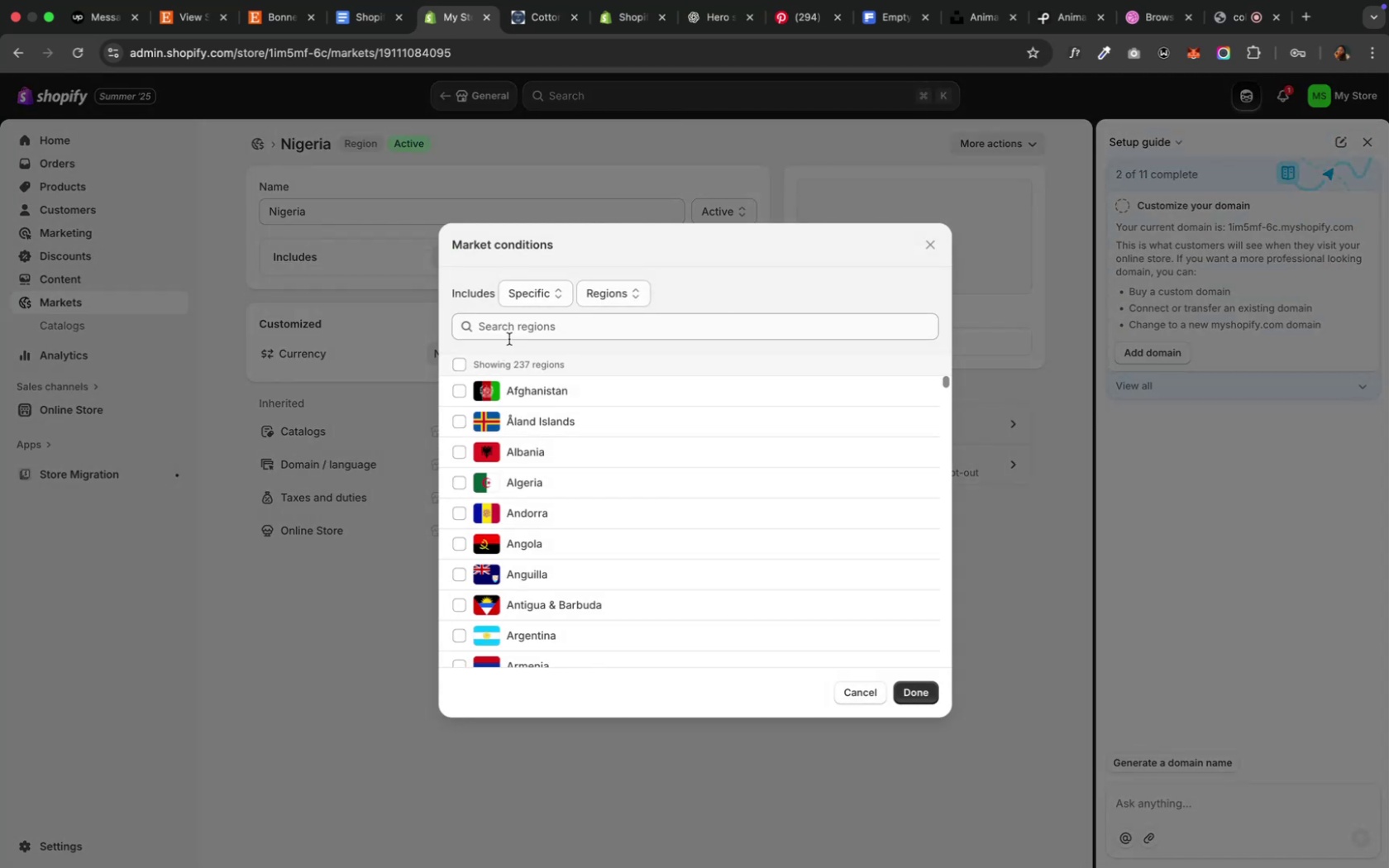 
left_click([509, 336])
 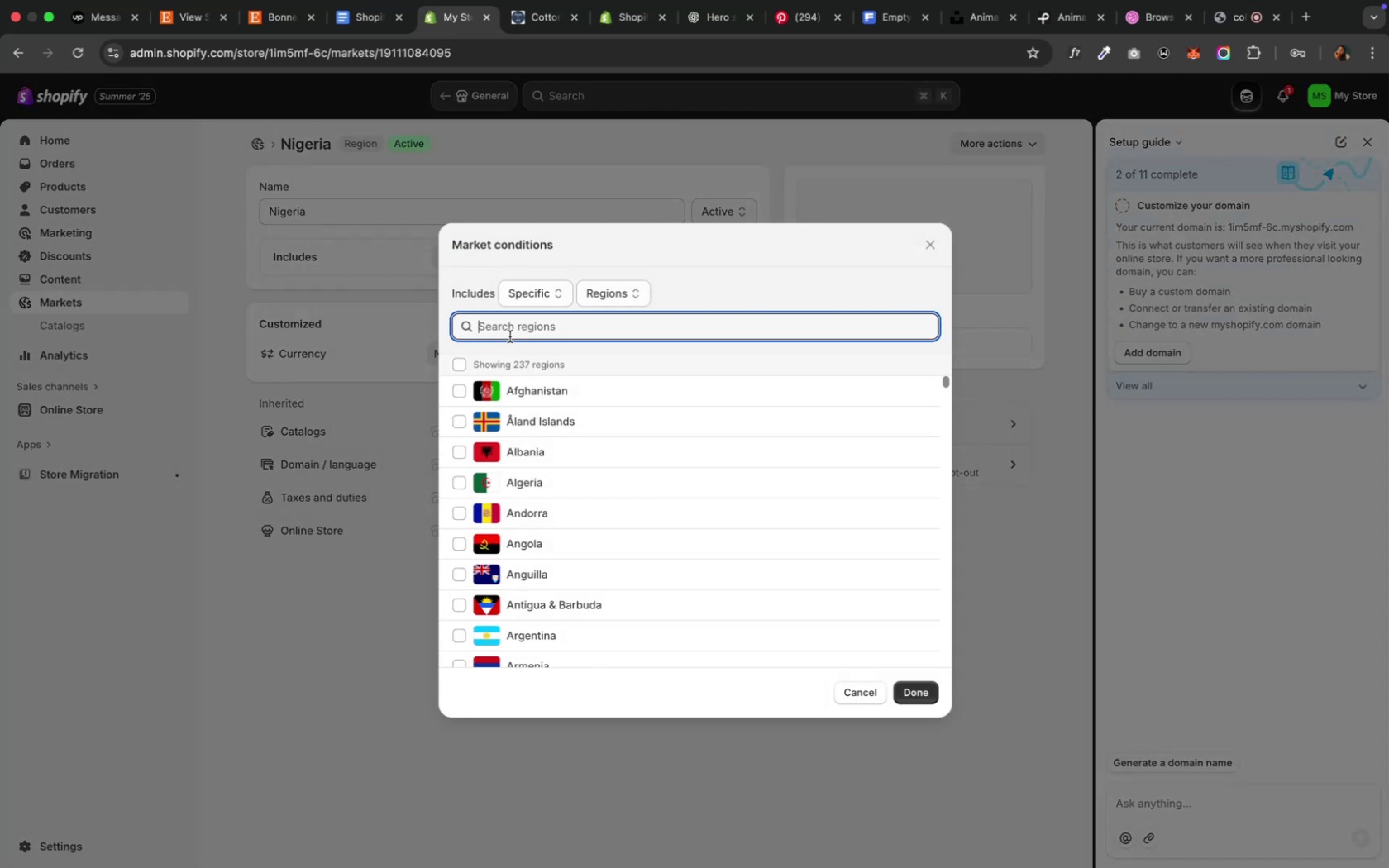 
type(uni)
 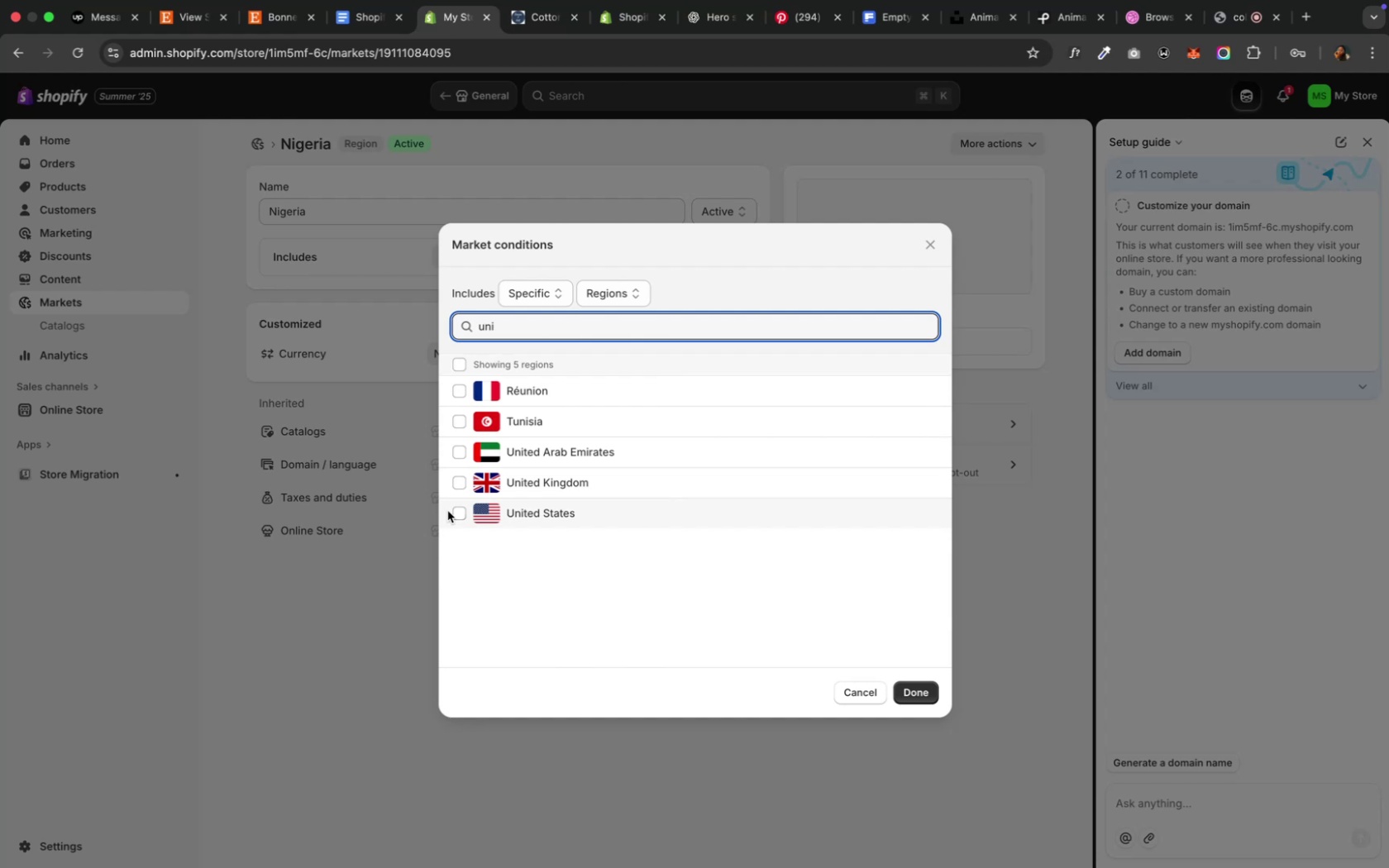 
left_click([453, 513])
 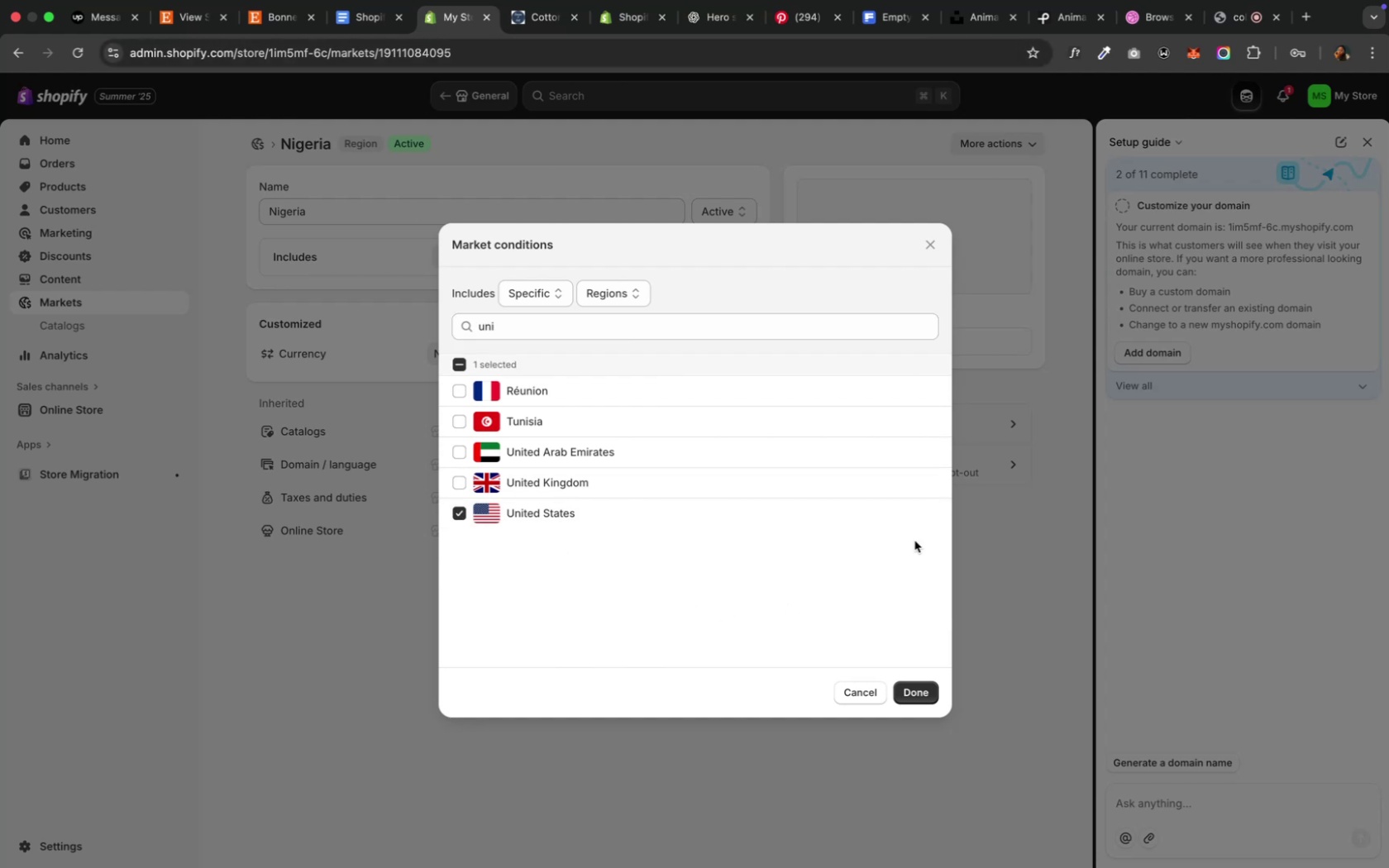 
left_click([919, 696])
 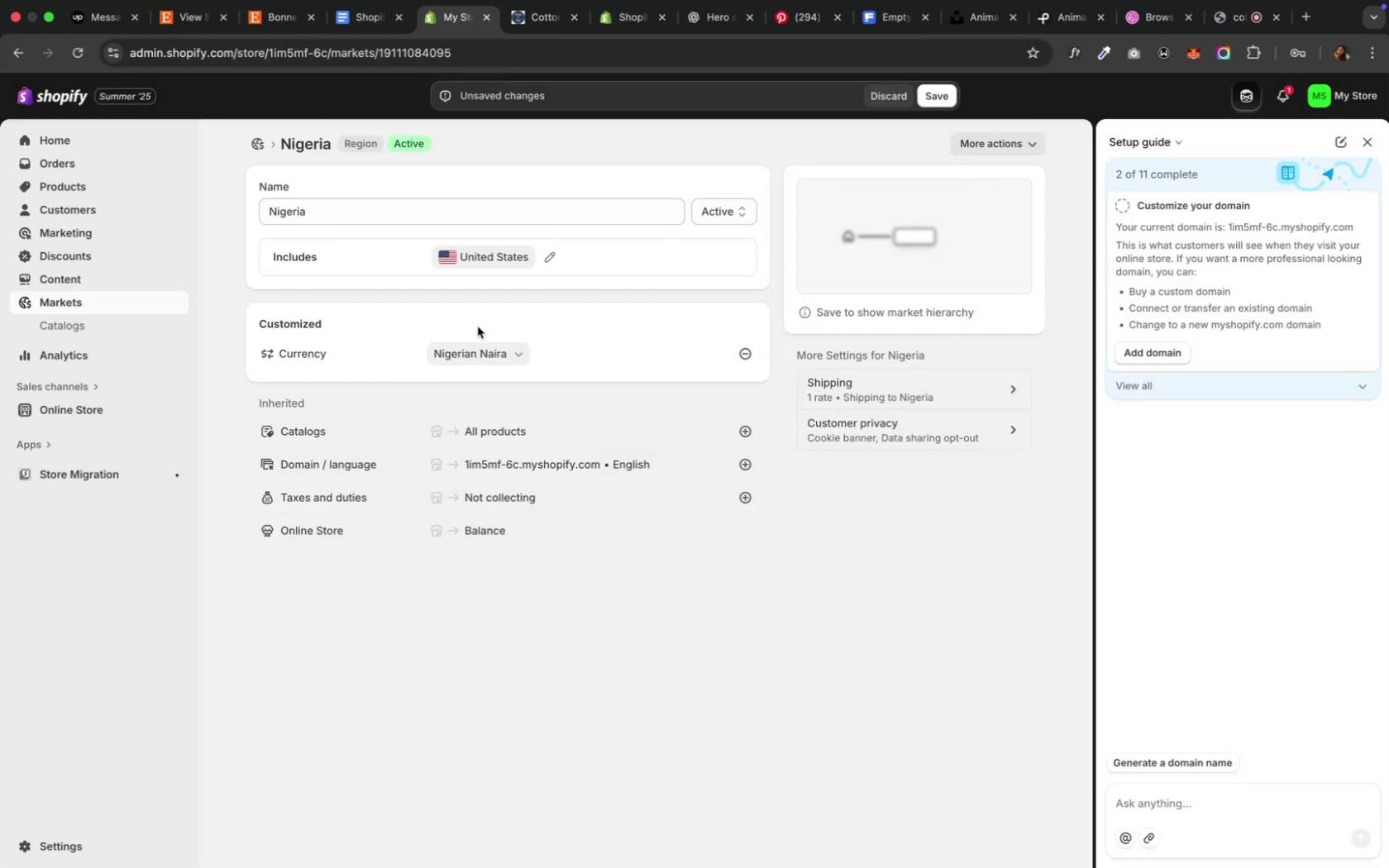 
left_click([485, 356])
 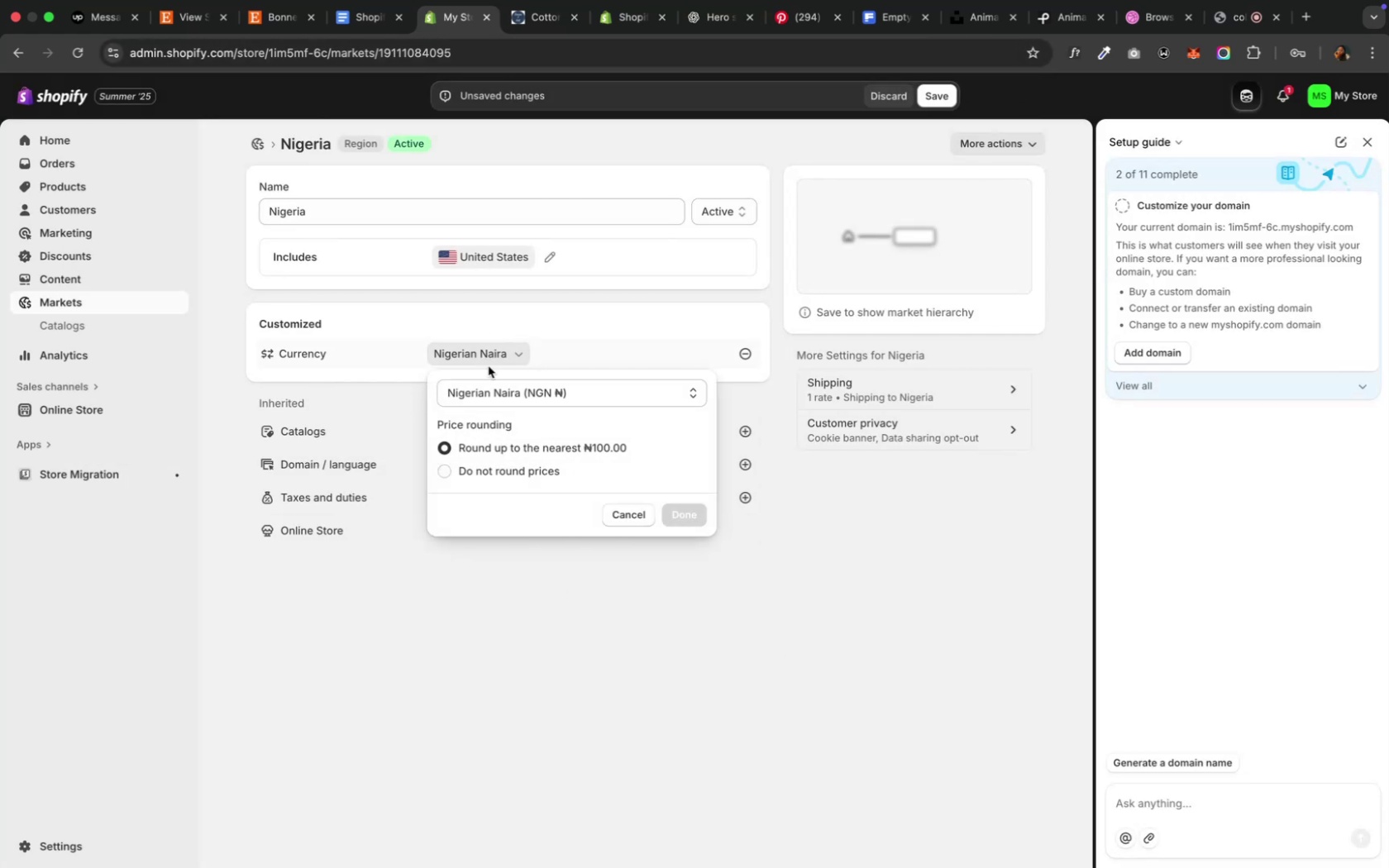 
left_click([561, 398])
 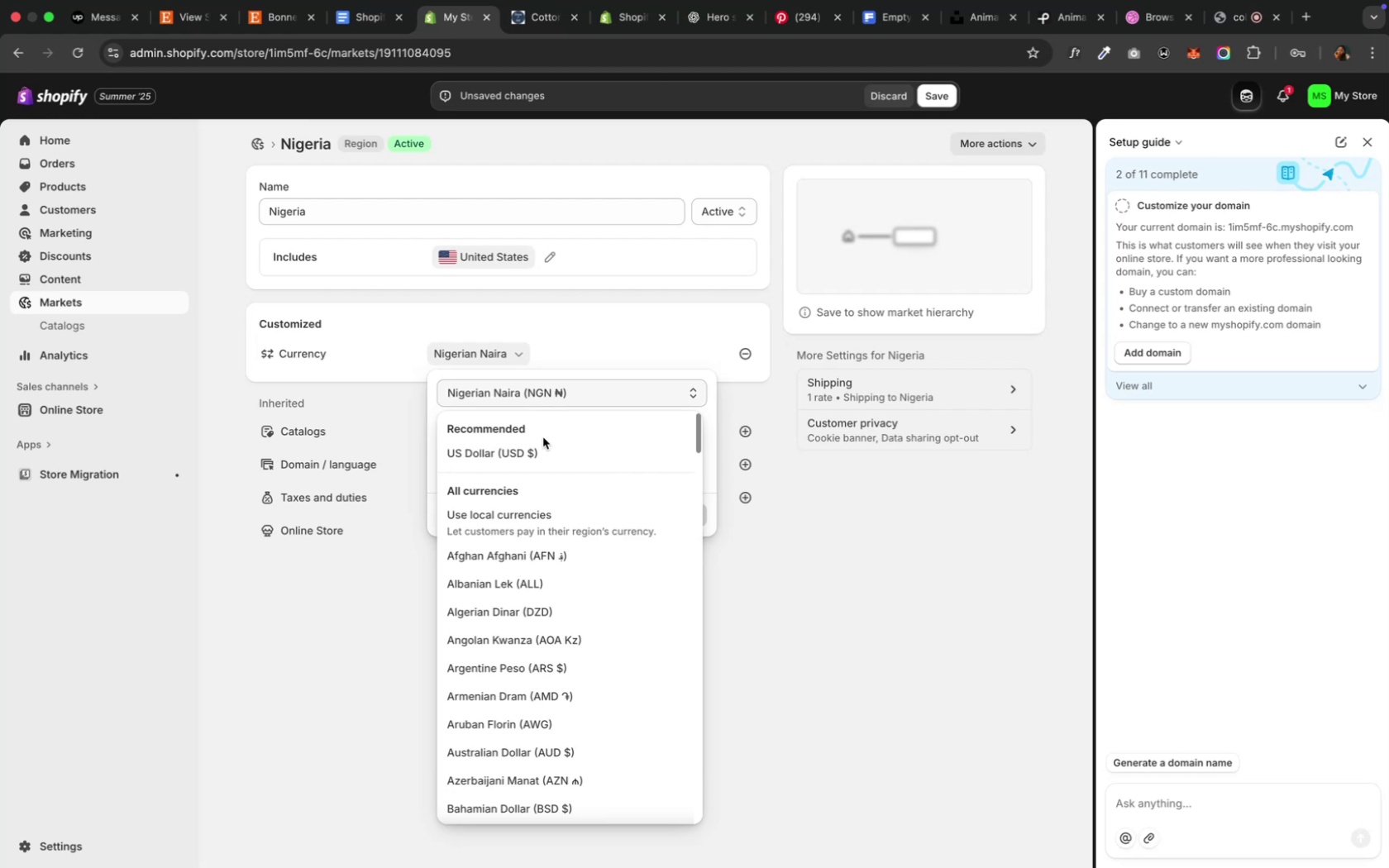 
left_click([541, 447])
 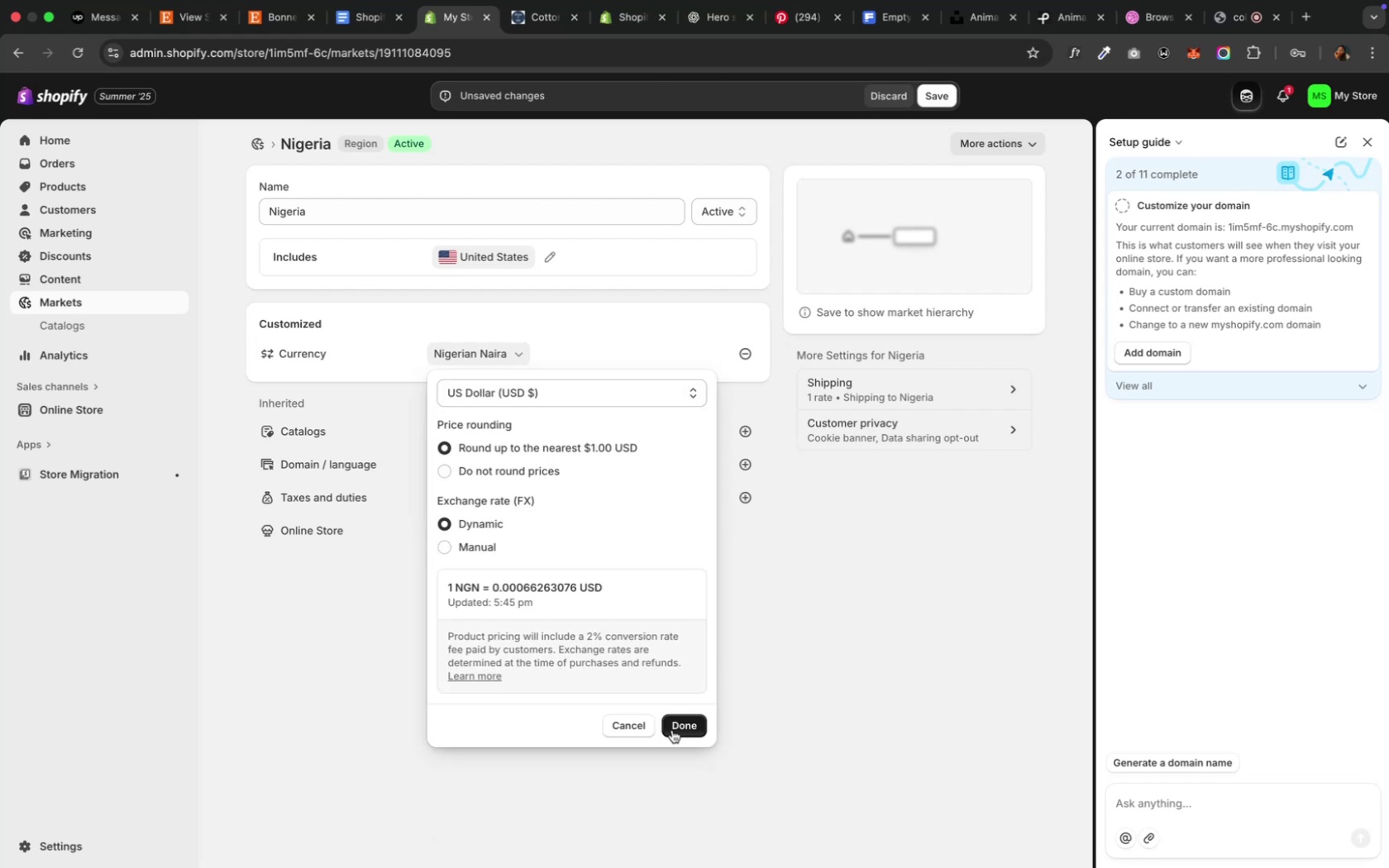 
left_click([673, 727])
 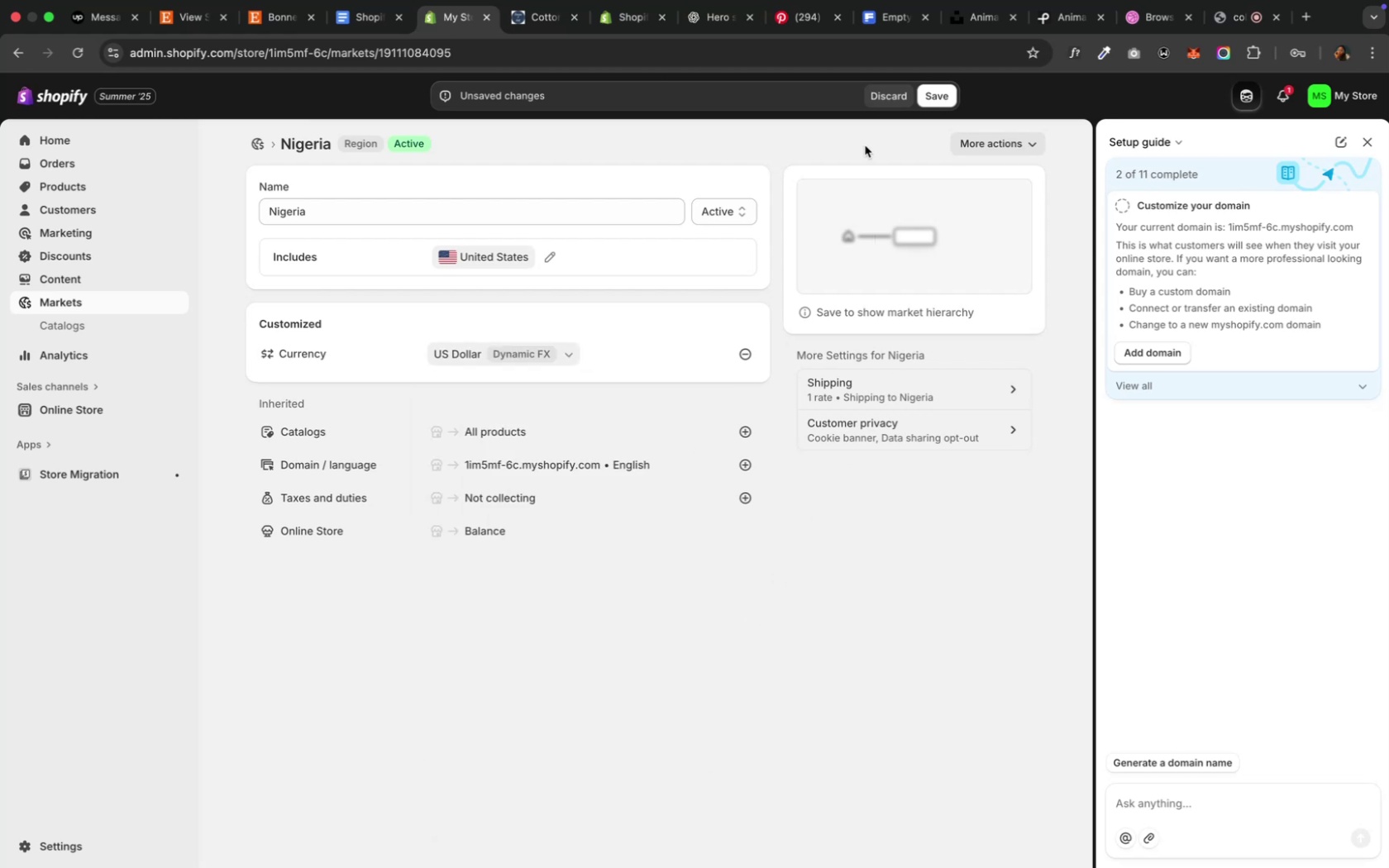 
left_click([928, 99])
 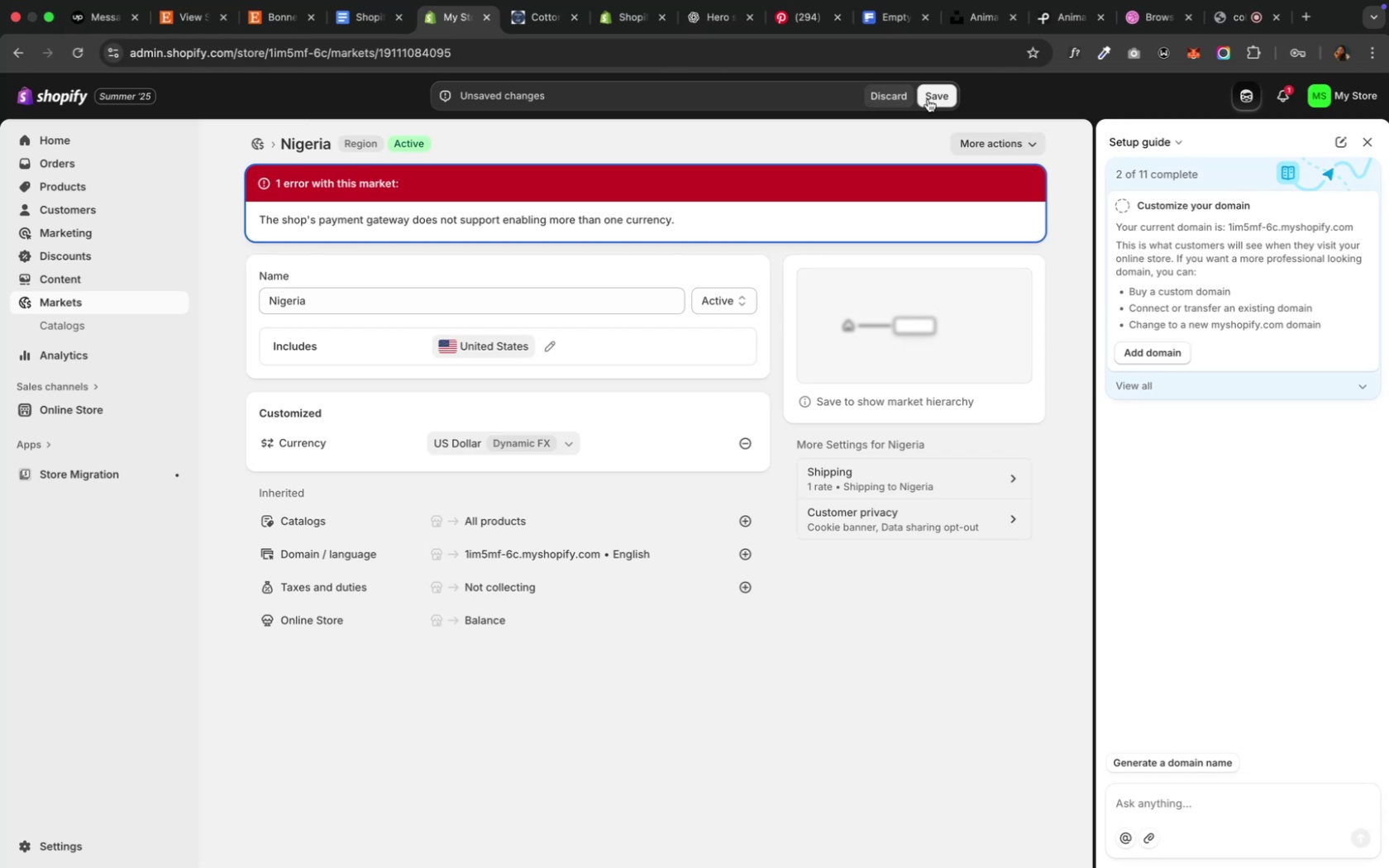 
wait(19.57)
 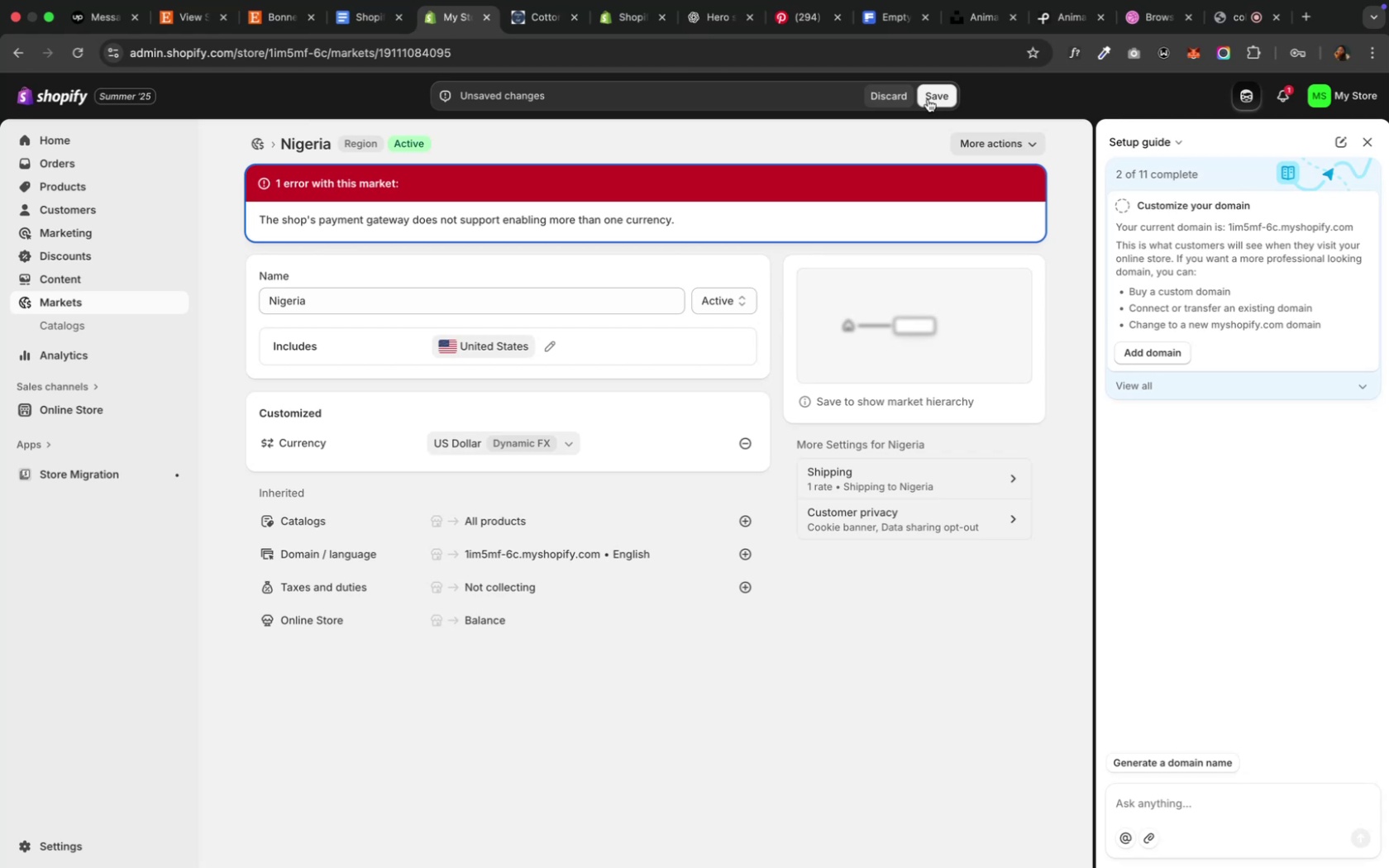 
left_click([979, 477])
 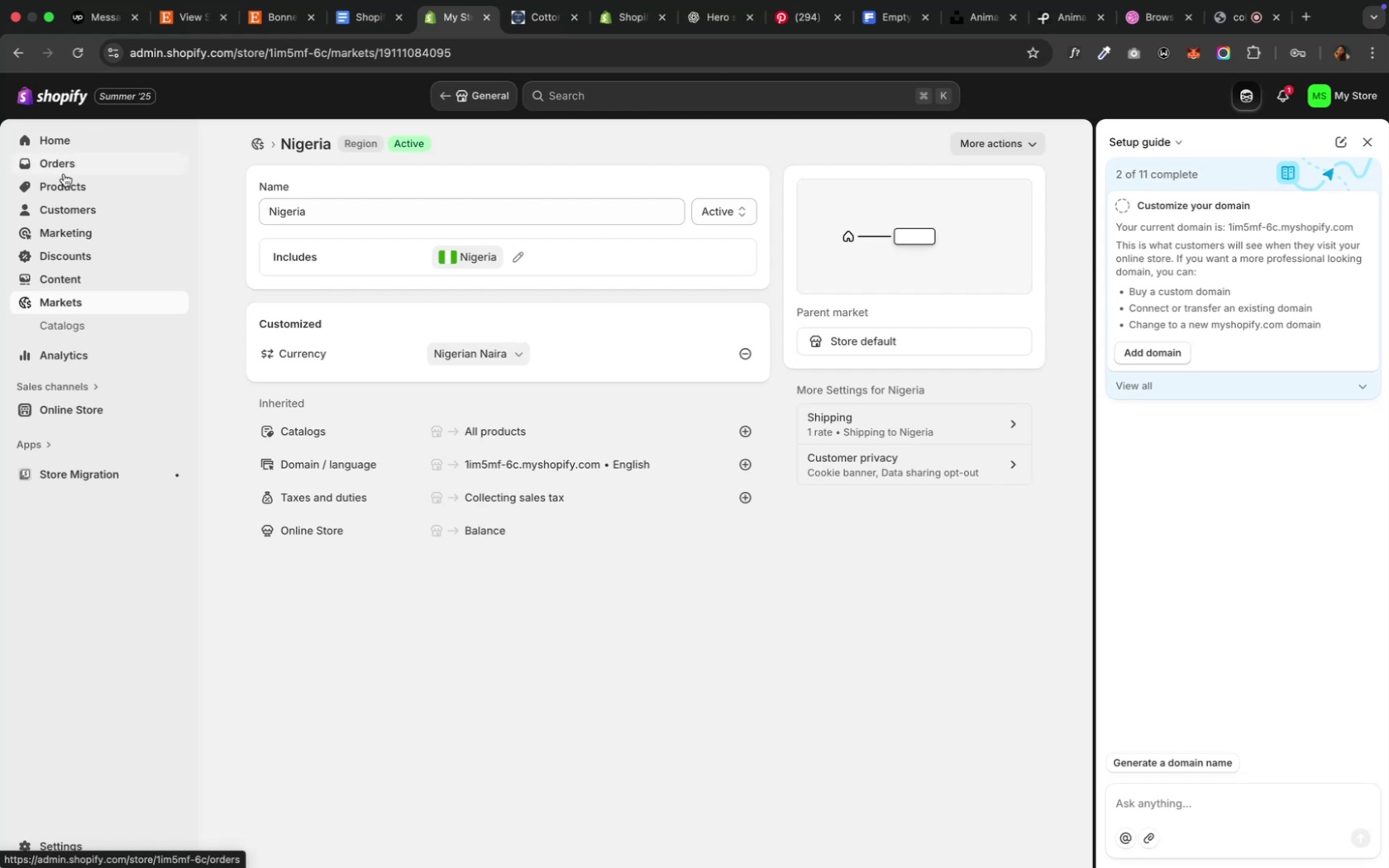 
wait(20.93)
 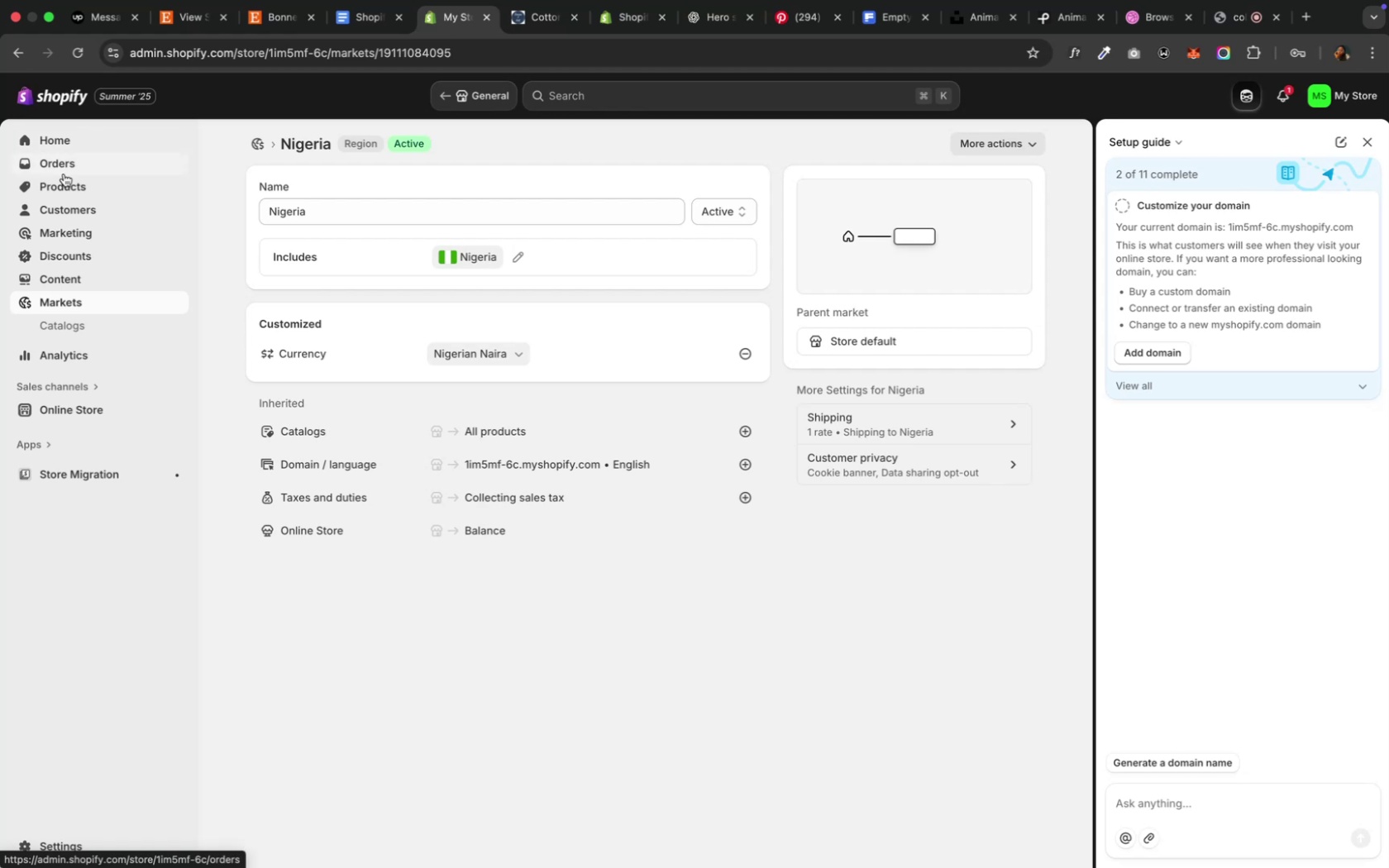 
left_click([1334, 94])
 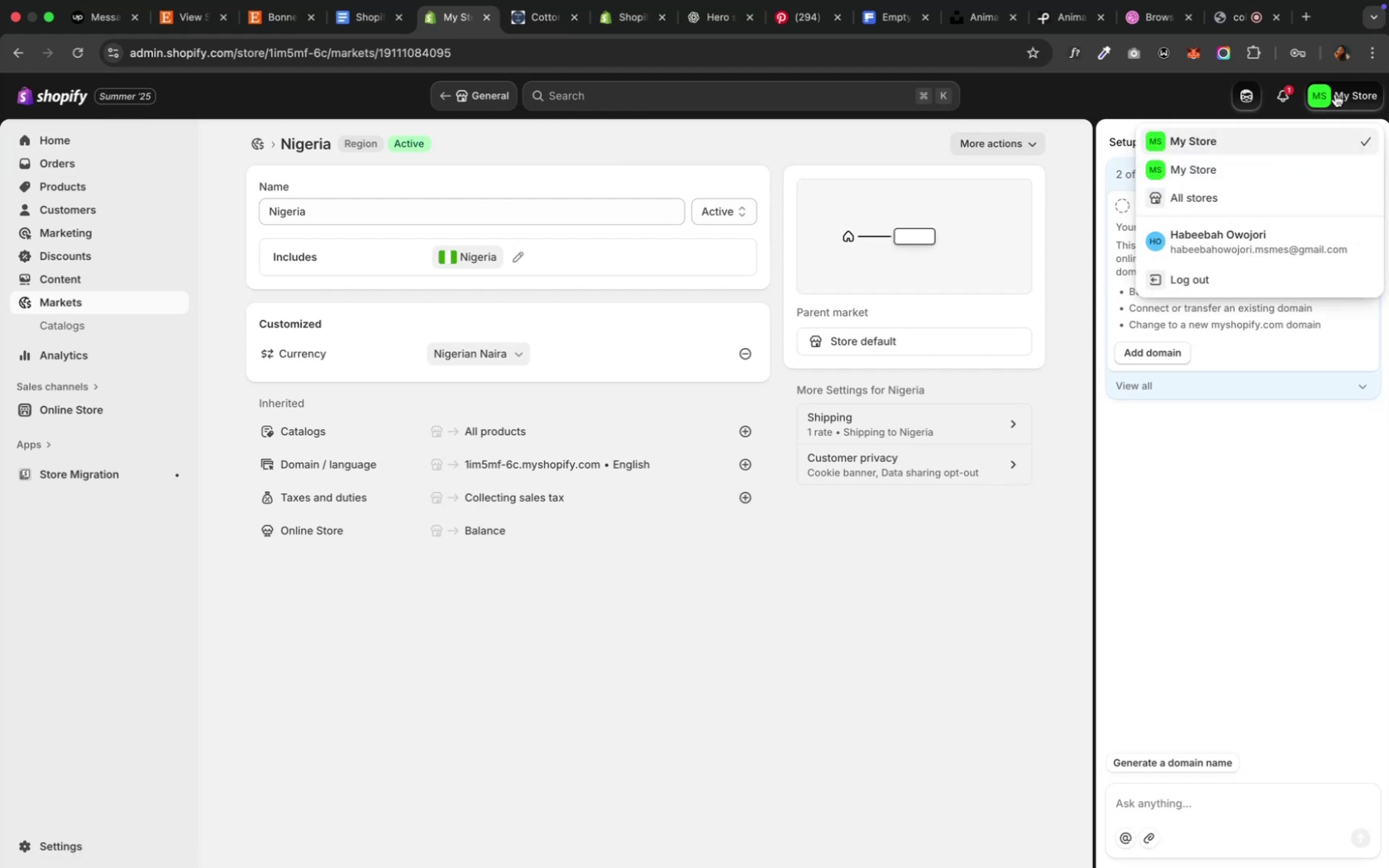 
left_click([1334, 94])
 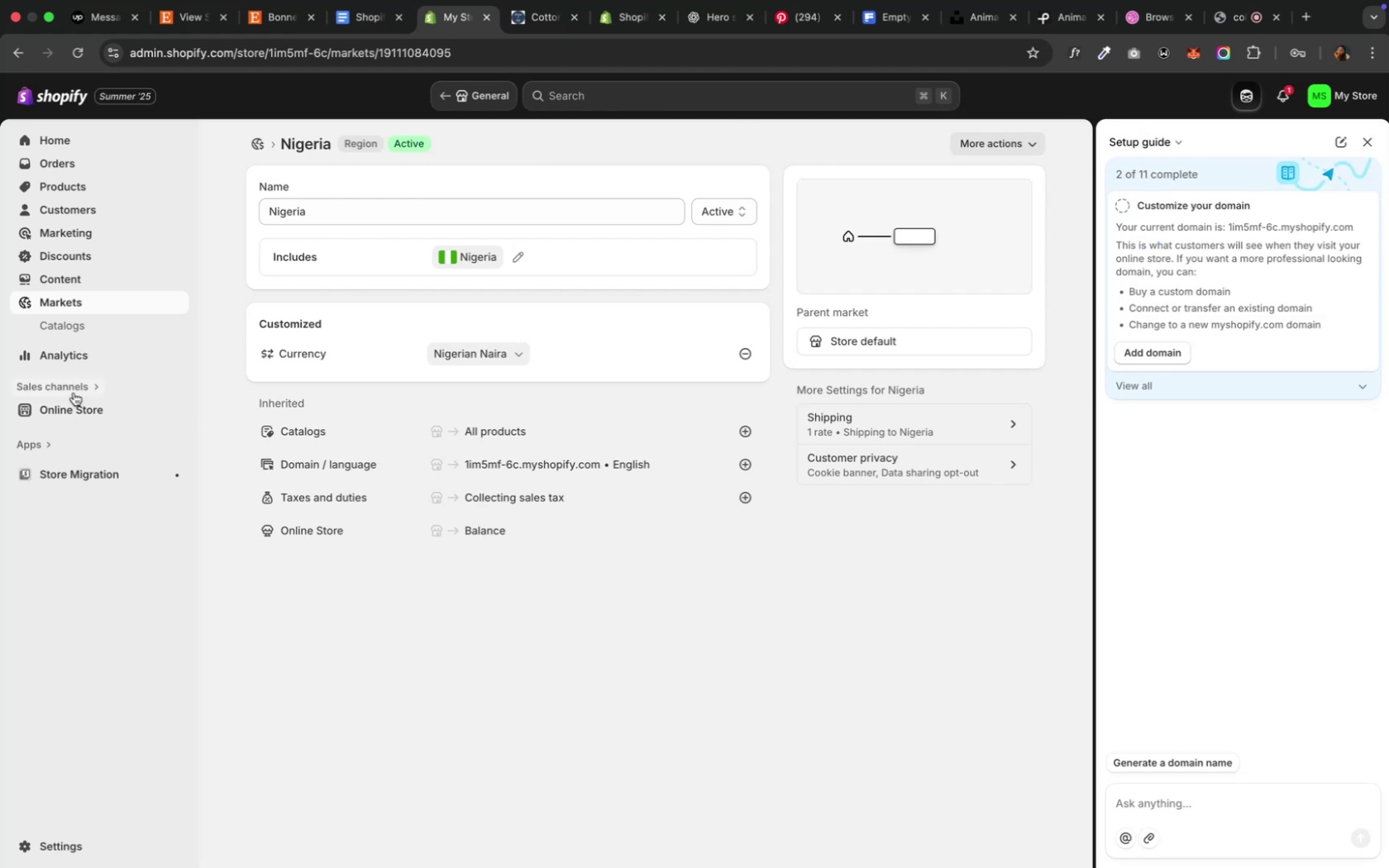 
wait(8.16)
 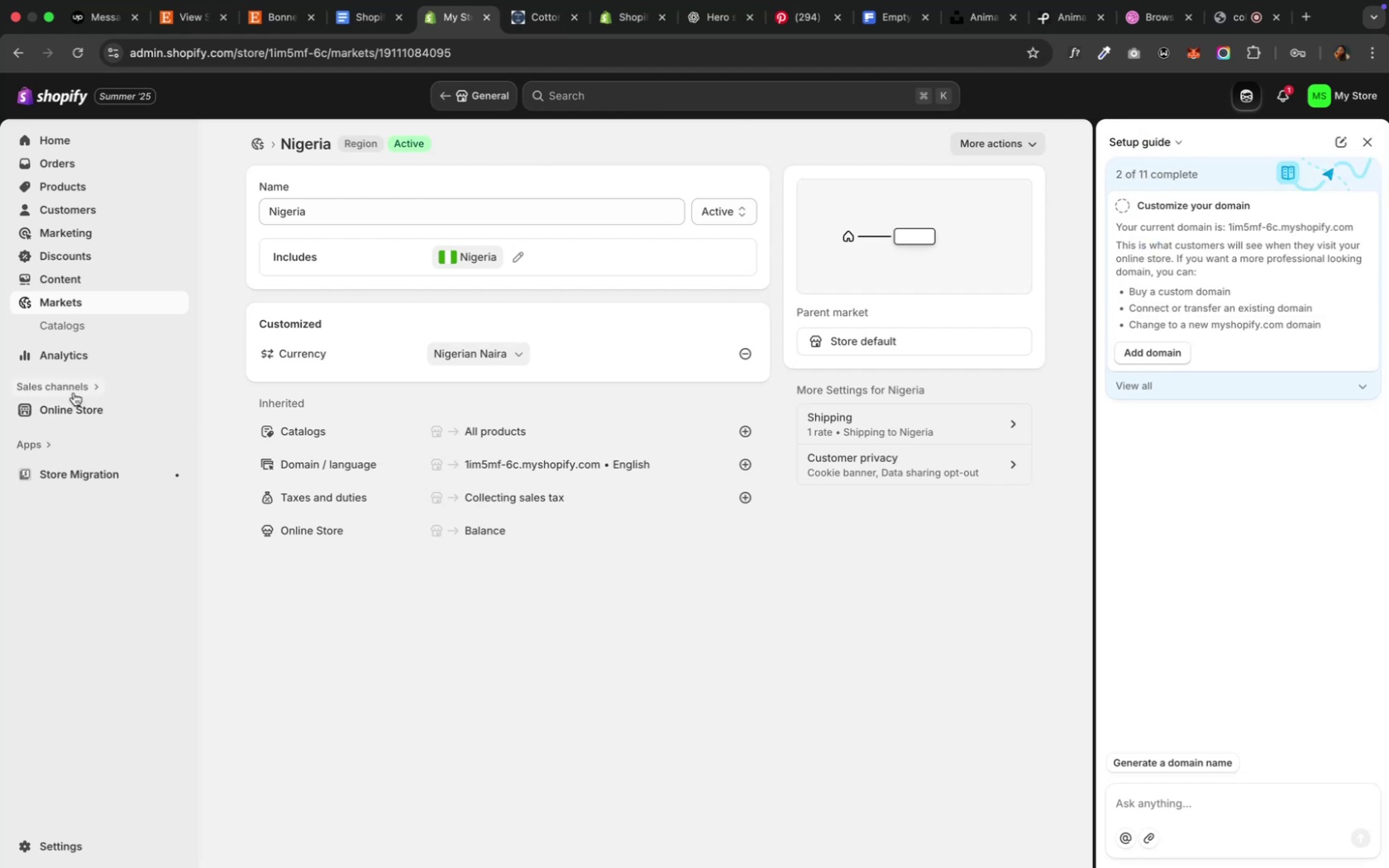 
left_click([7, 49])
 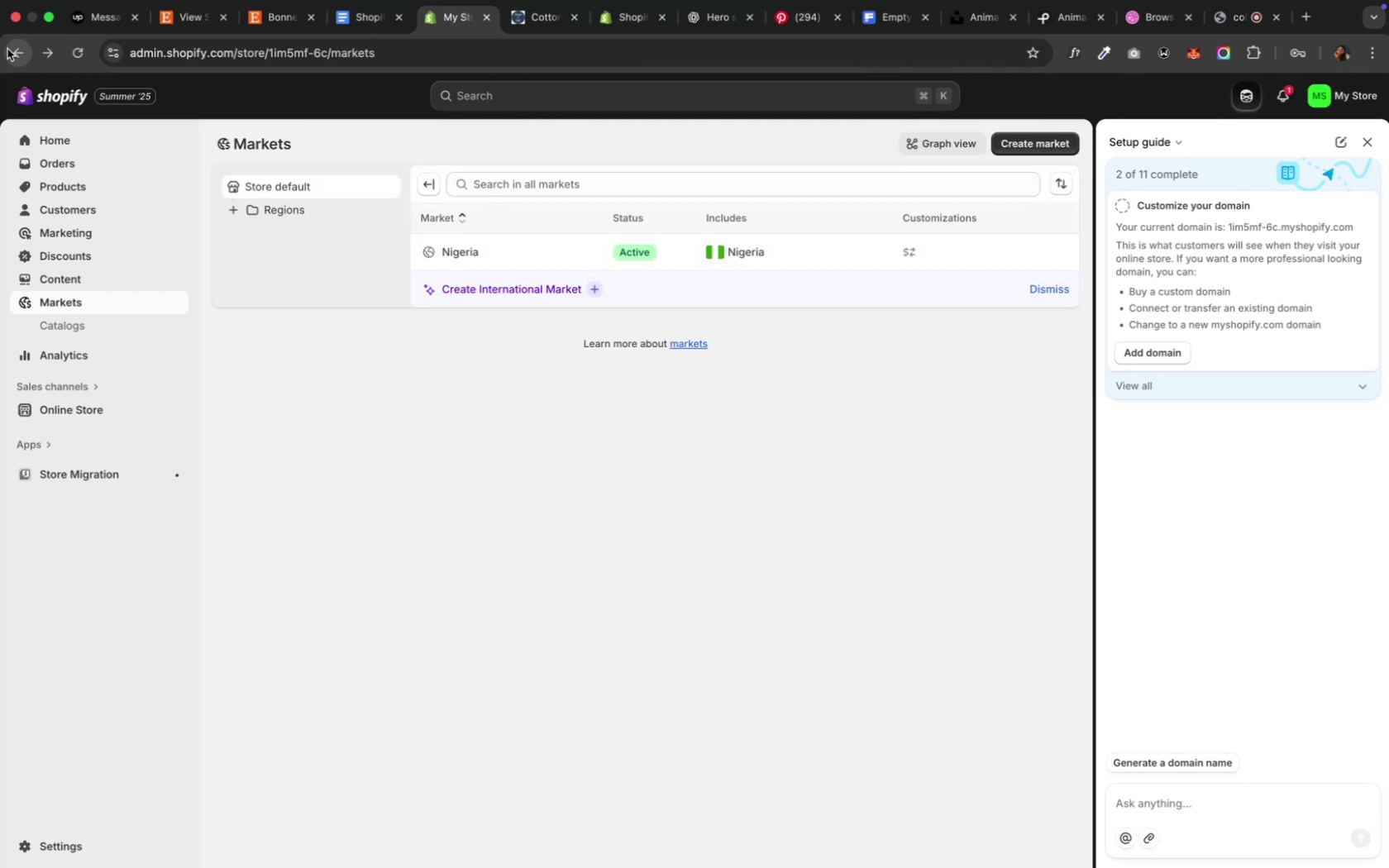 
left_click([7, 49])
 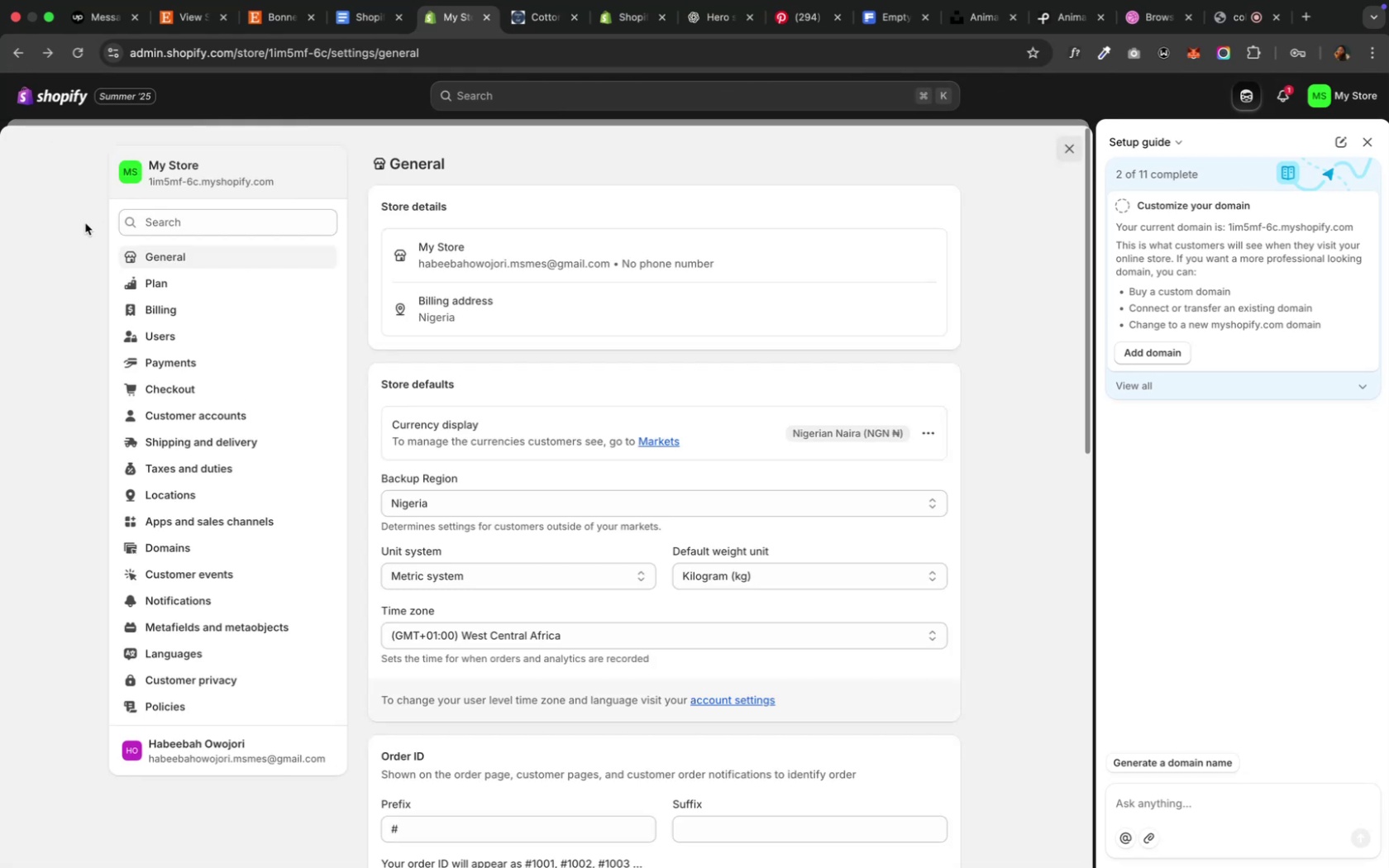 
wait(7.41)
 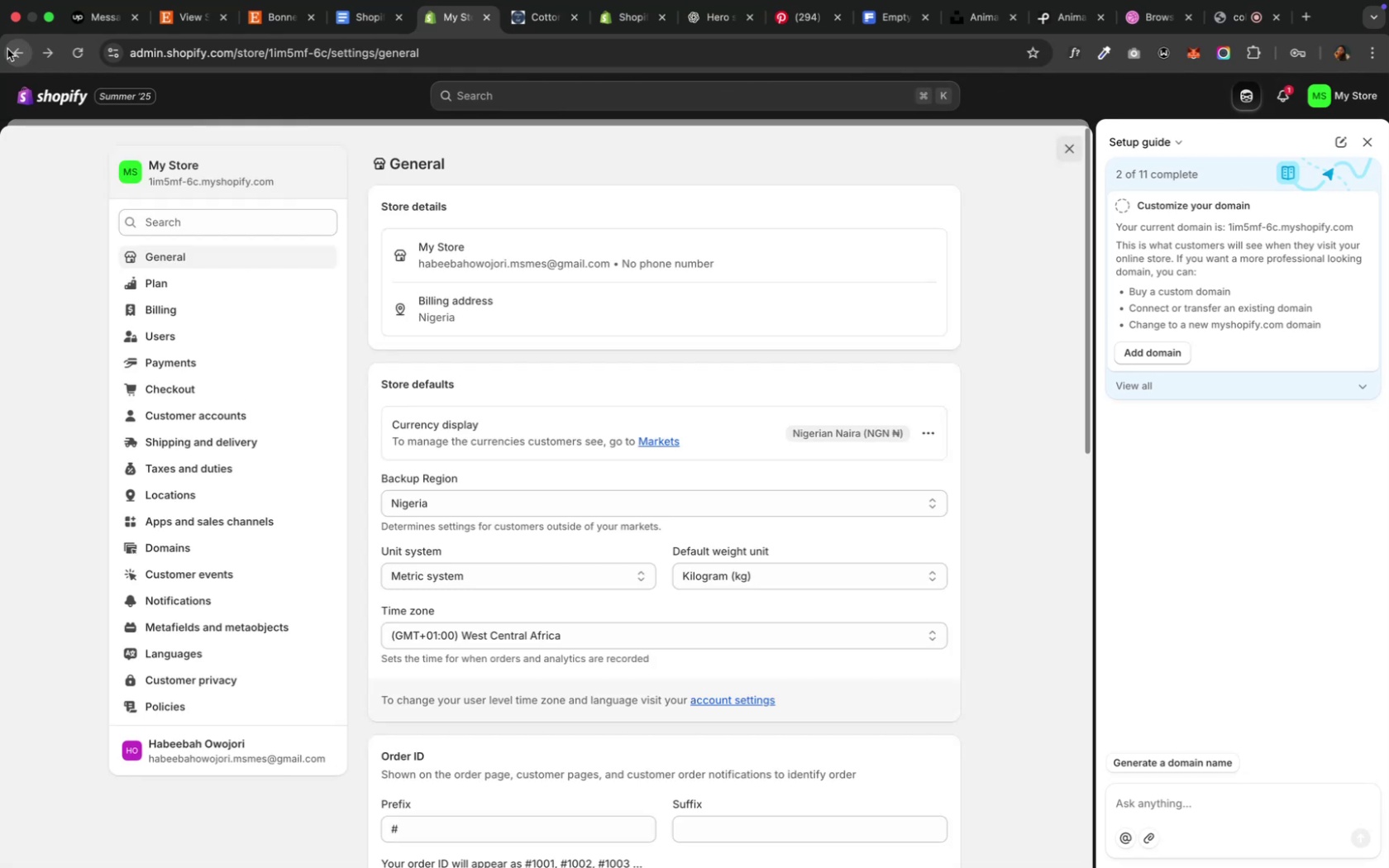 
left_click([128, 167])
 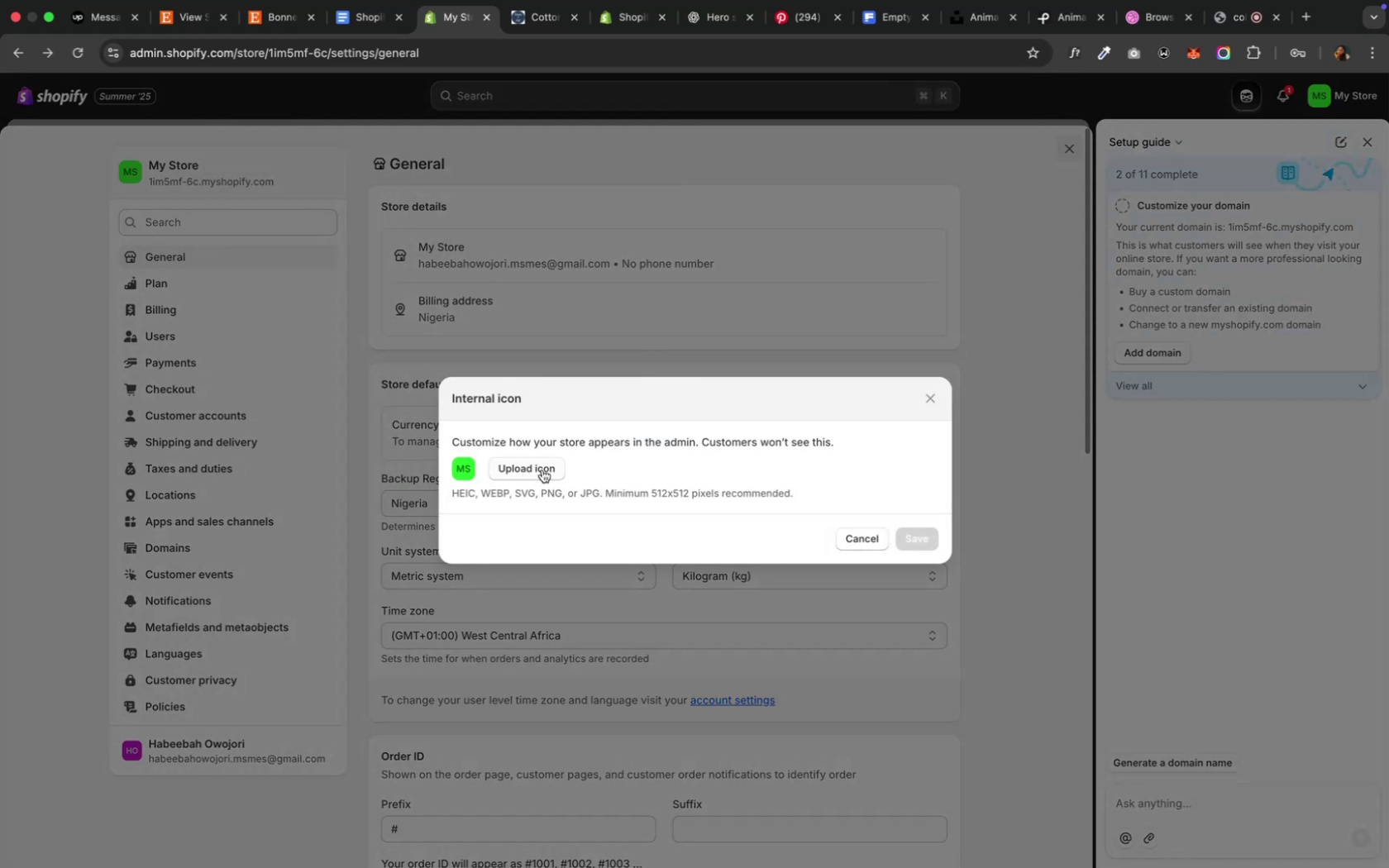 
left_click([542, 470])
 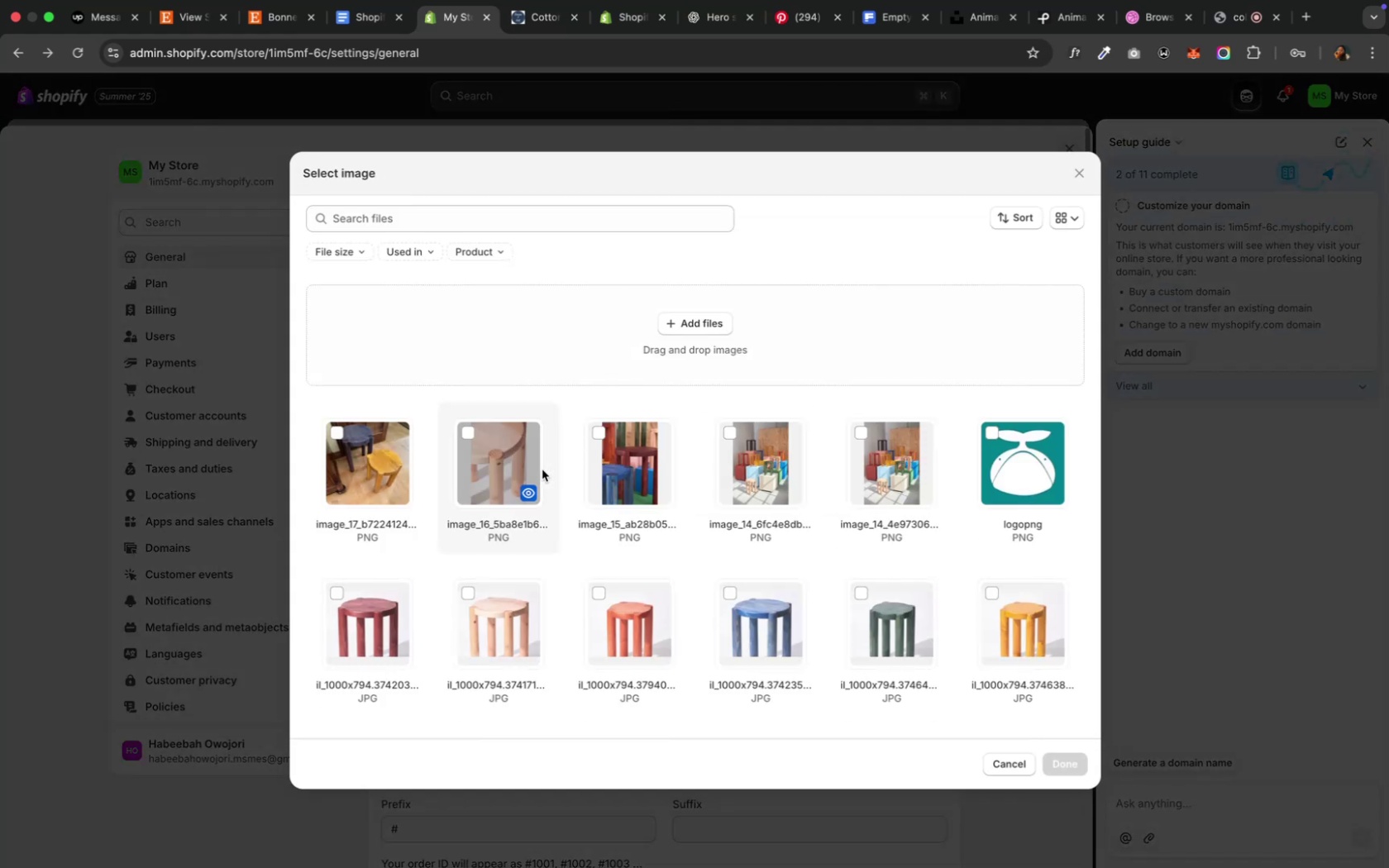 
scroll: coordinate [542, 469], scroll_direction: down, amount: 18.0
 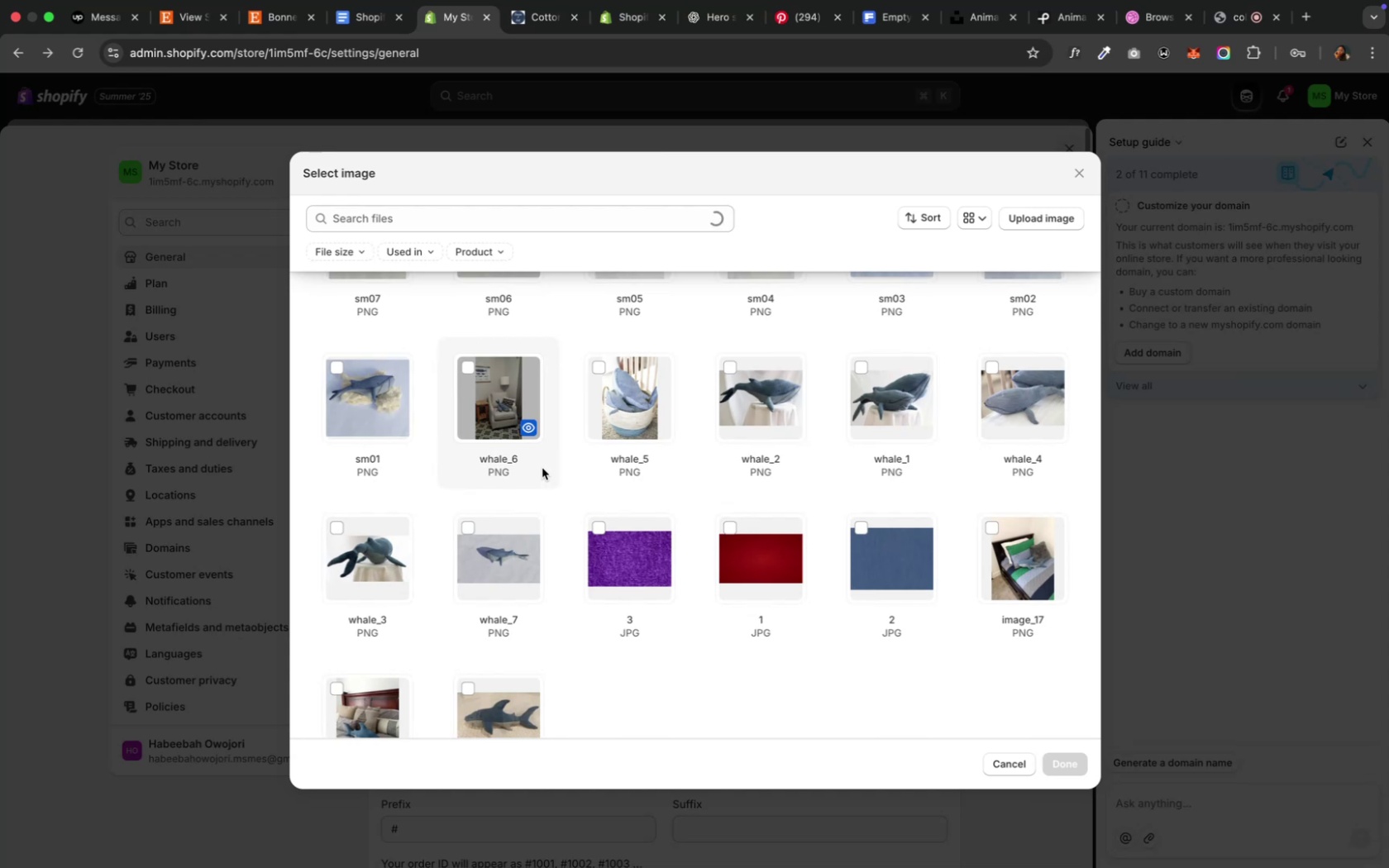 
scroll: coordinate [542, 468], scroll_direction: up, amount: 5.0
 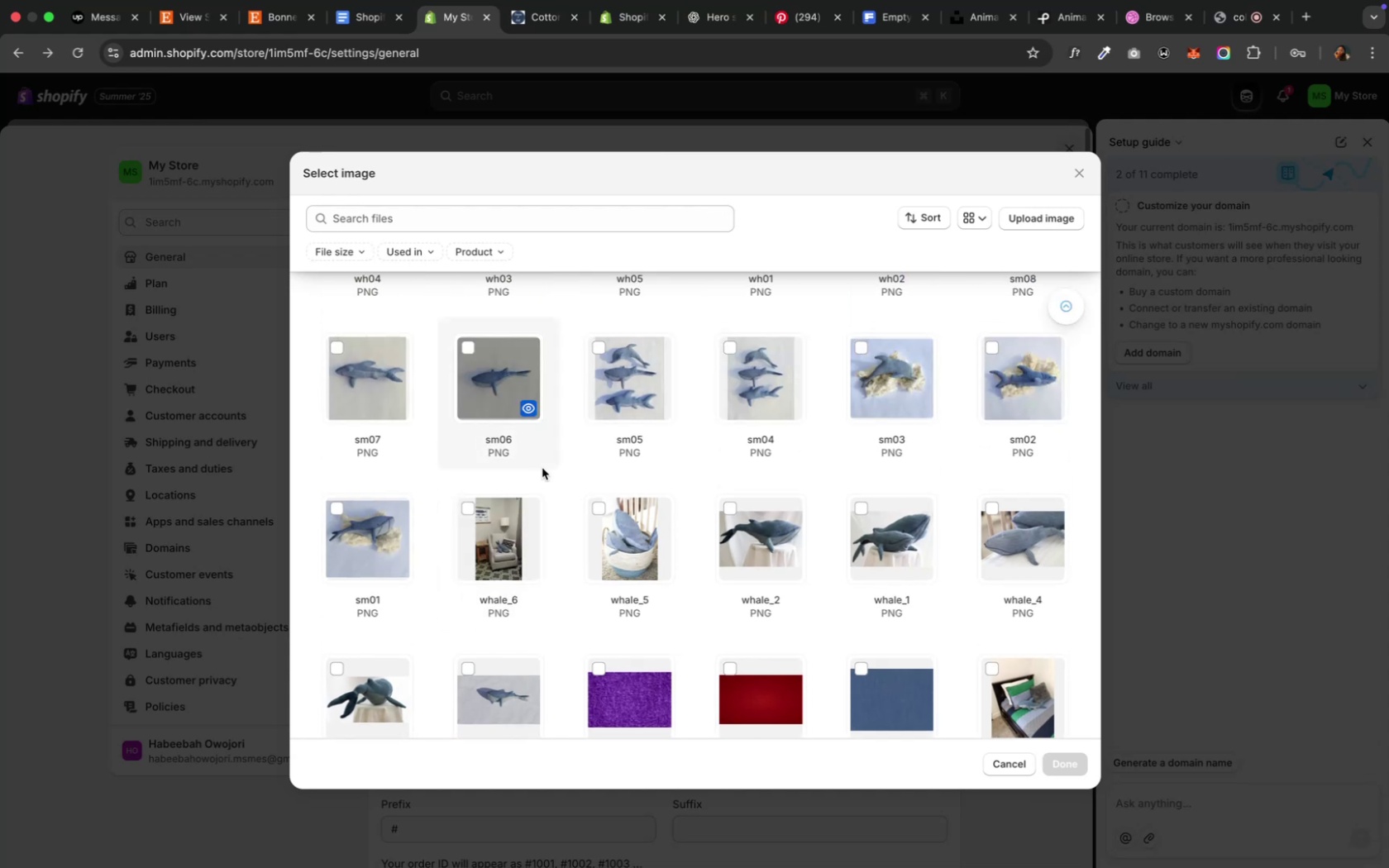 
scroll: coordinate [542, 468], scroll_direction: down, amount: 14.0
 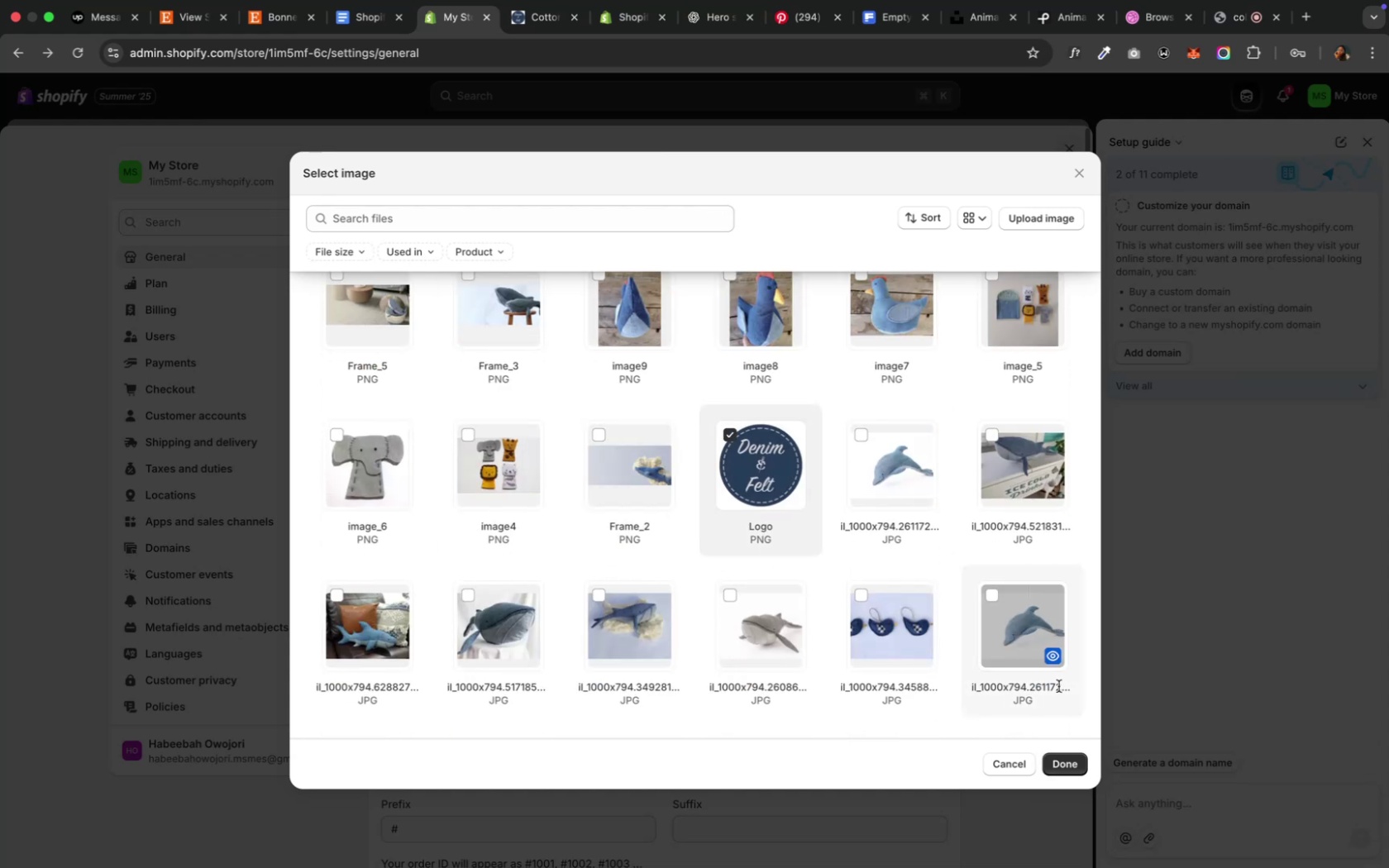 
left_click([1060, 763])
 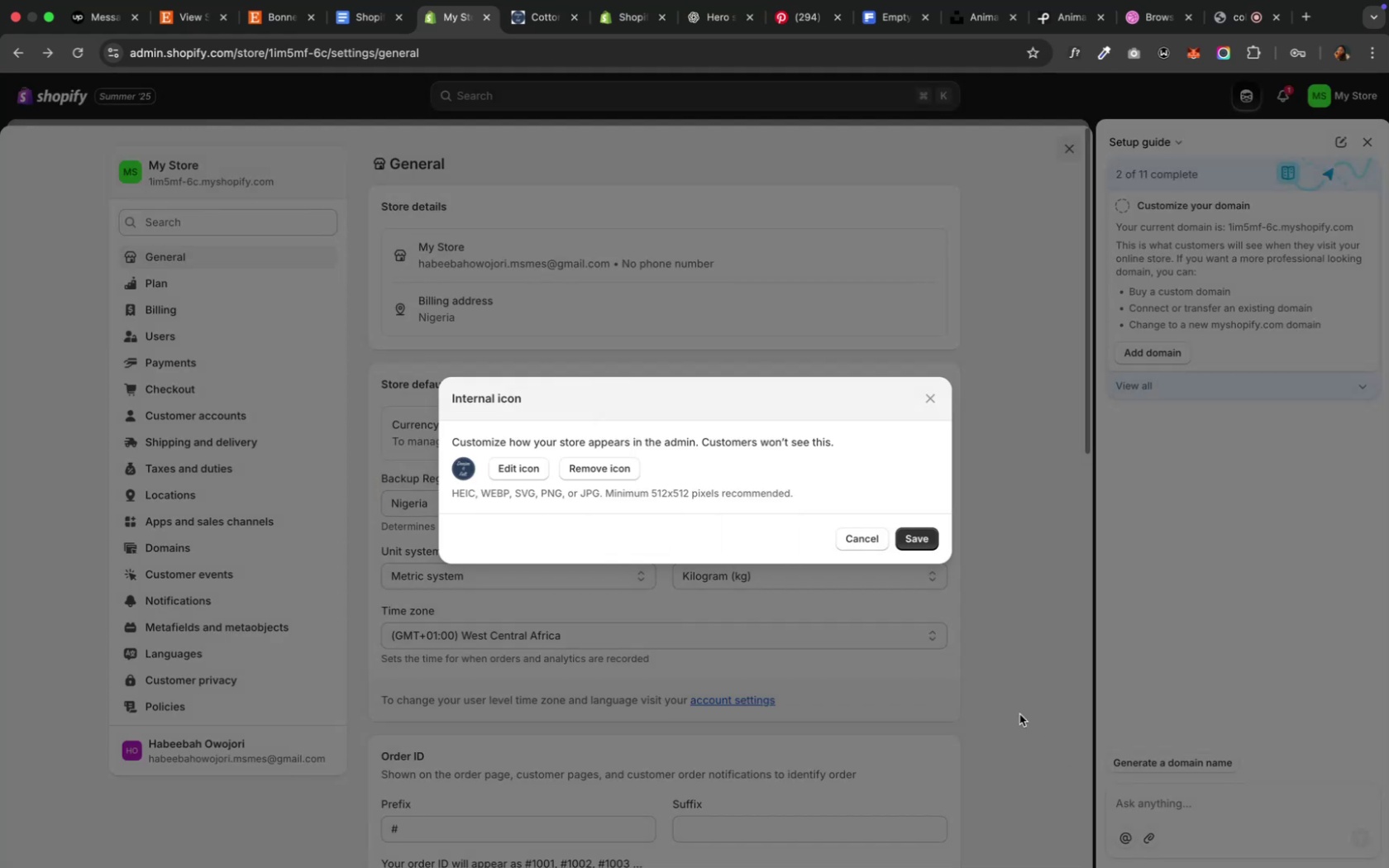 
left_click([931, 540])
 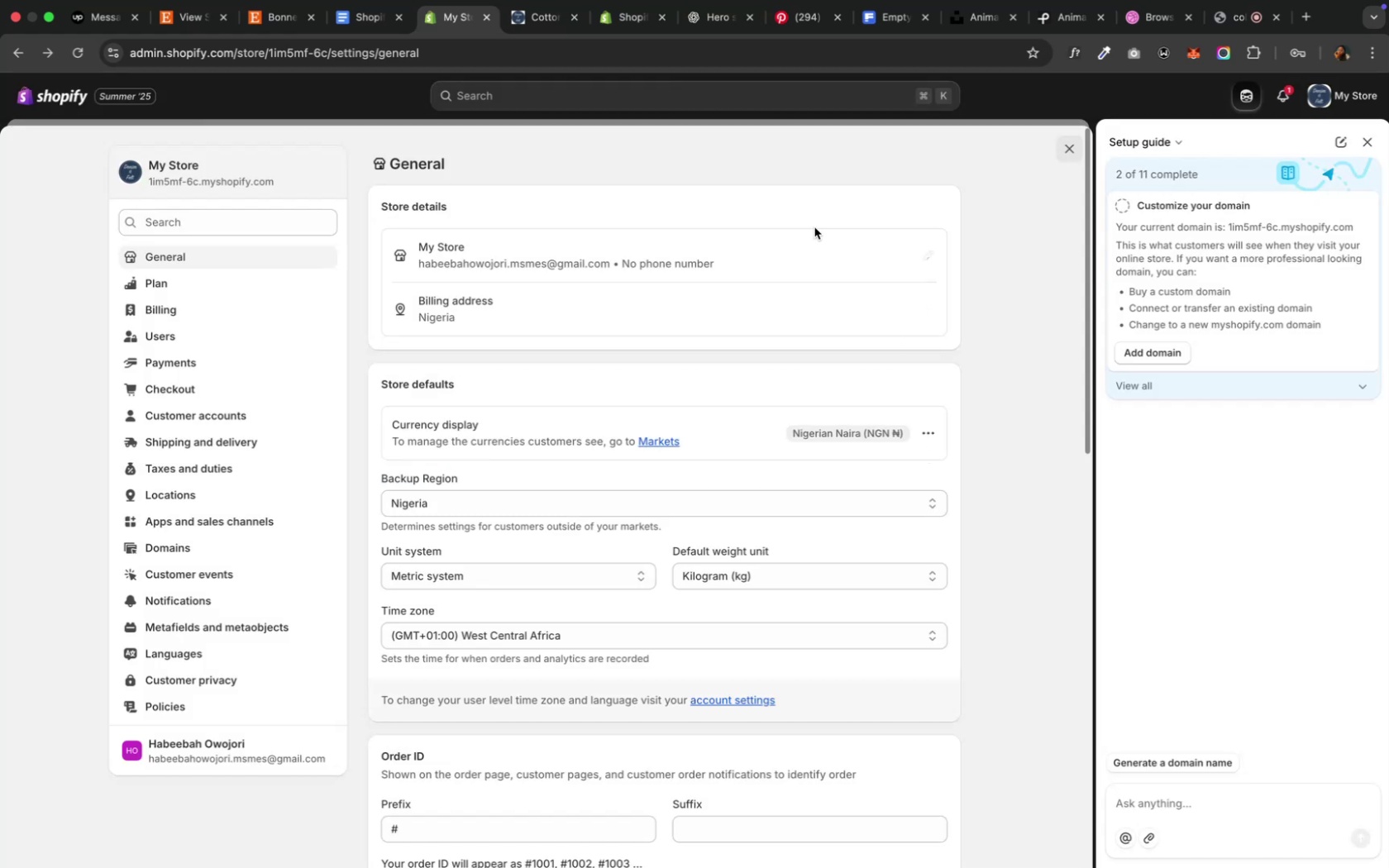 
left_click([926, 250])
 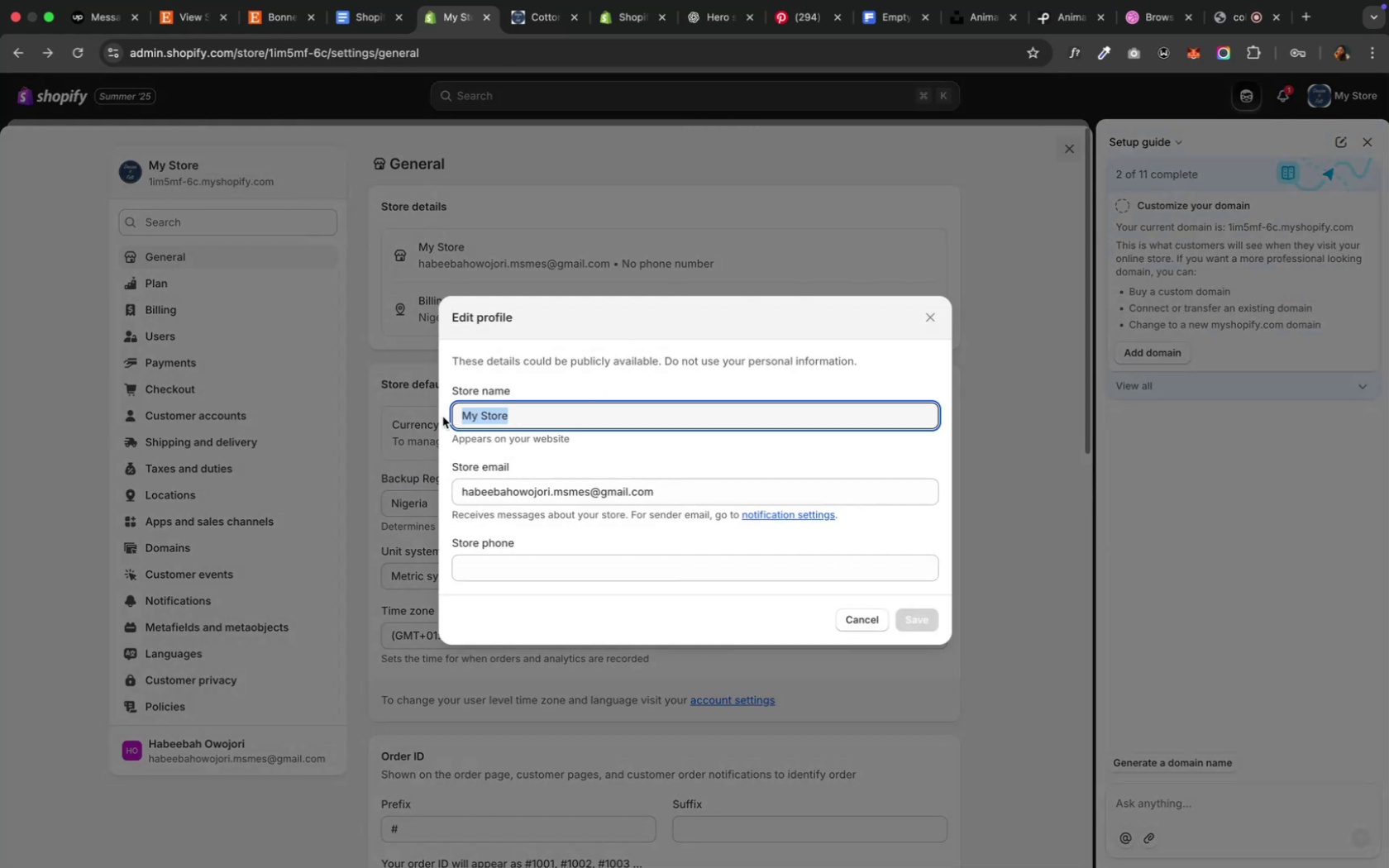 
type(DenimFelt)
 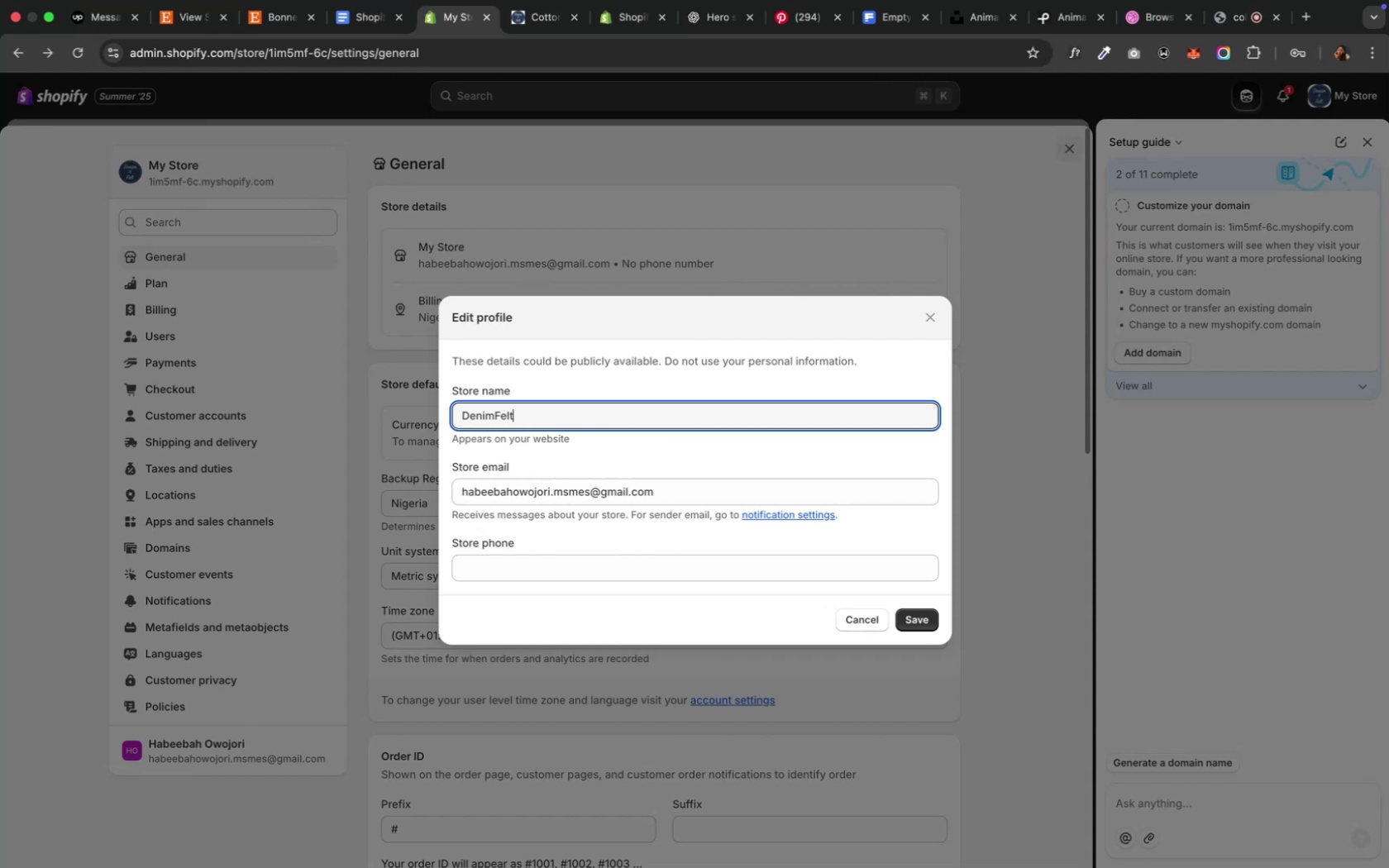 
left_click([918, 620])
 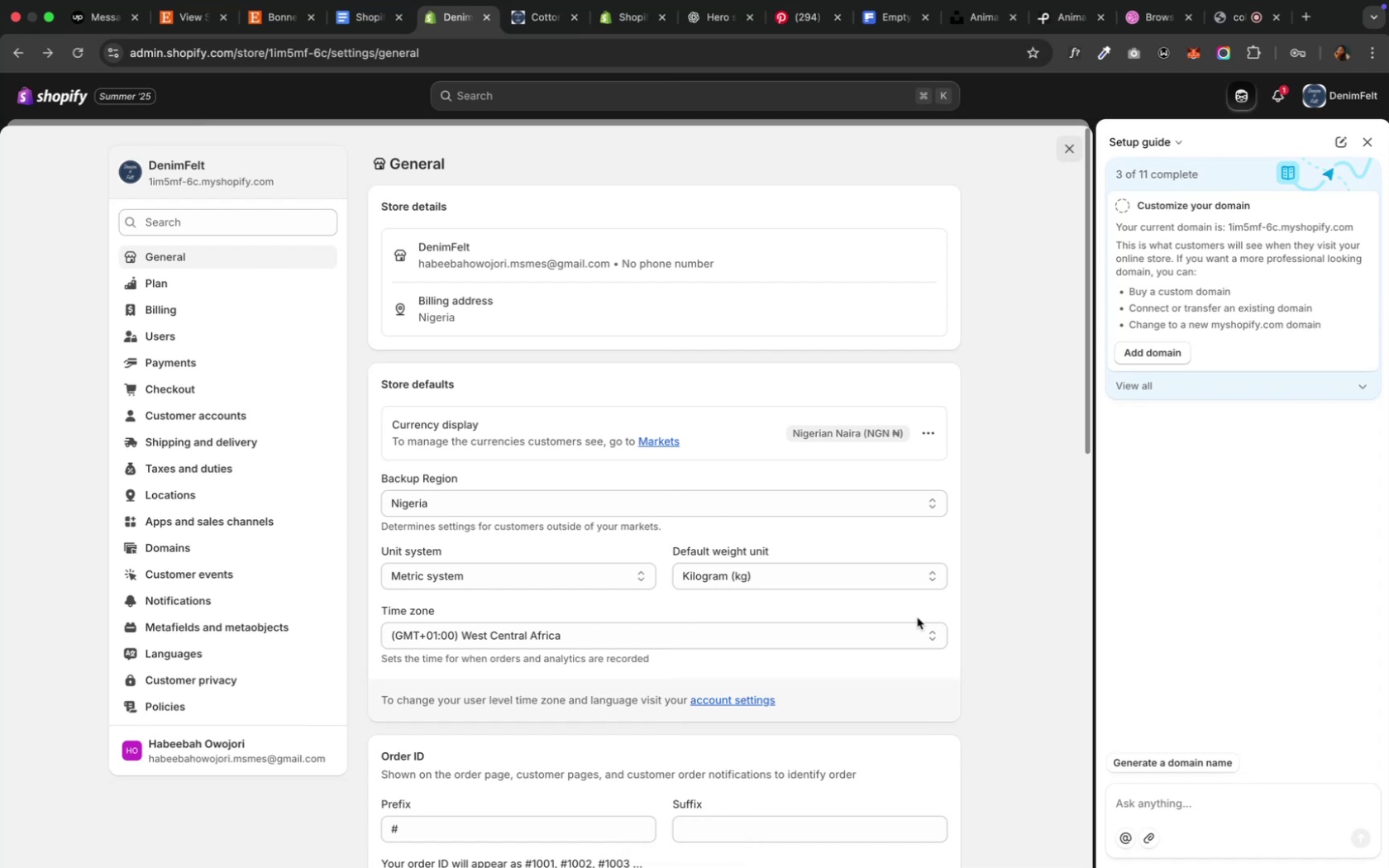 
wait(13.5)
 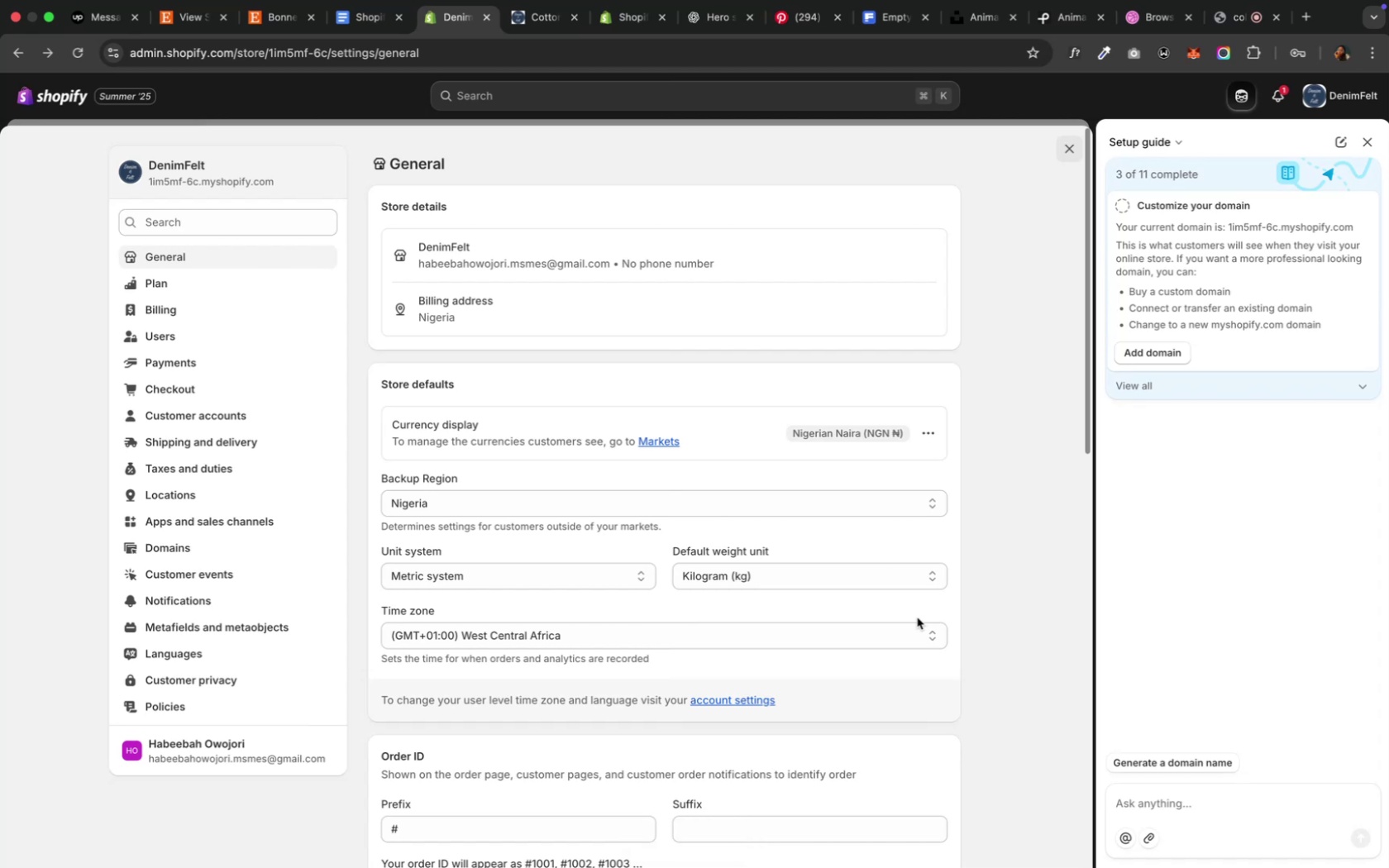 
left_click([193, 416])
 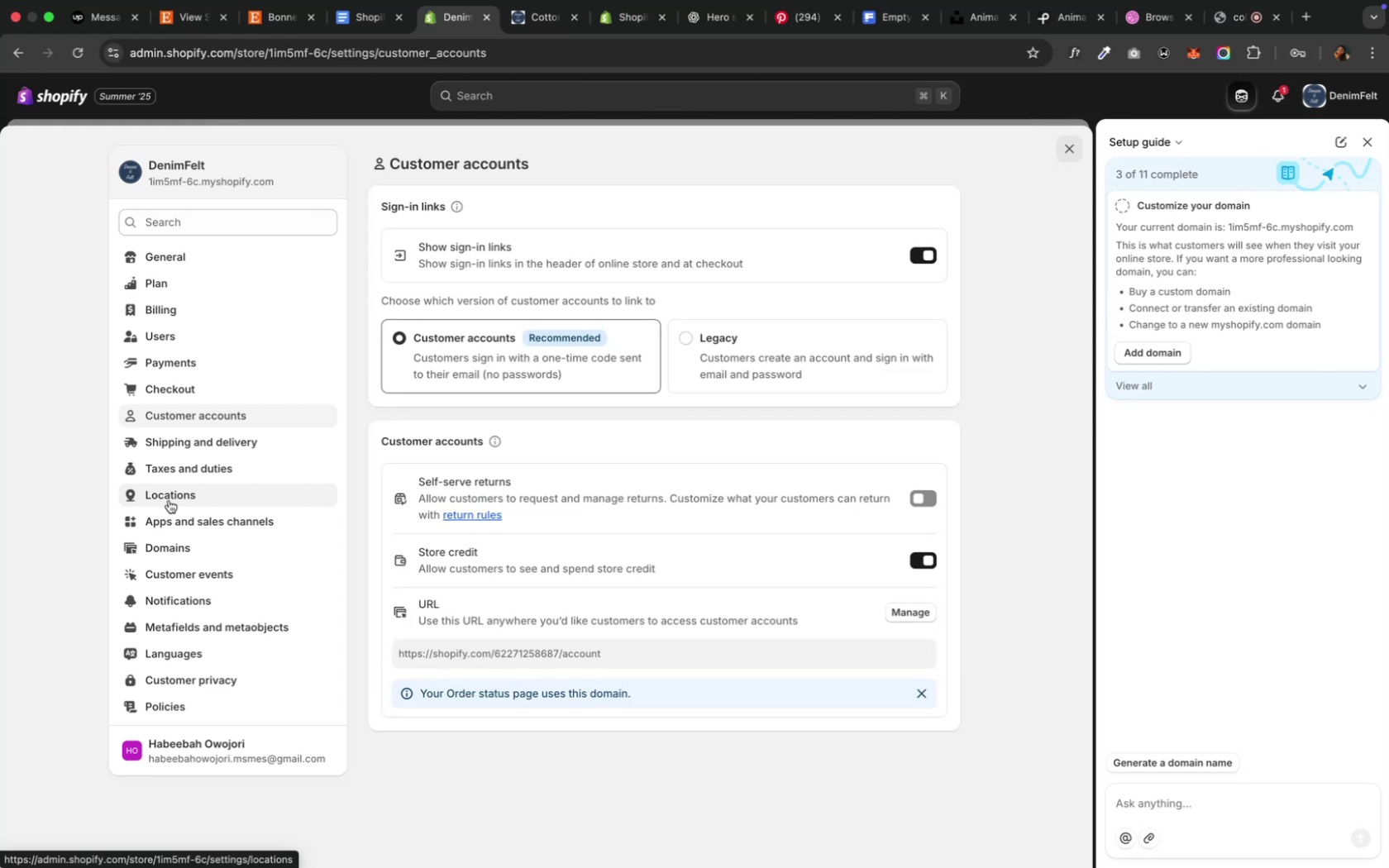 
wait(5.78)
 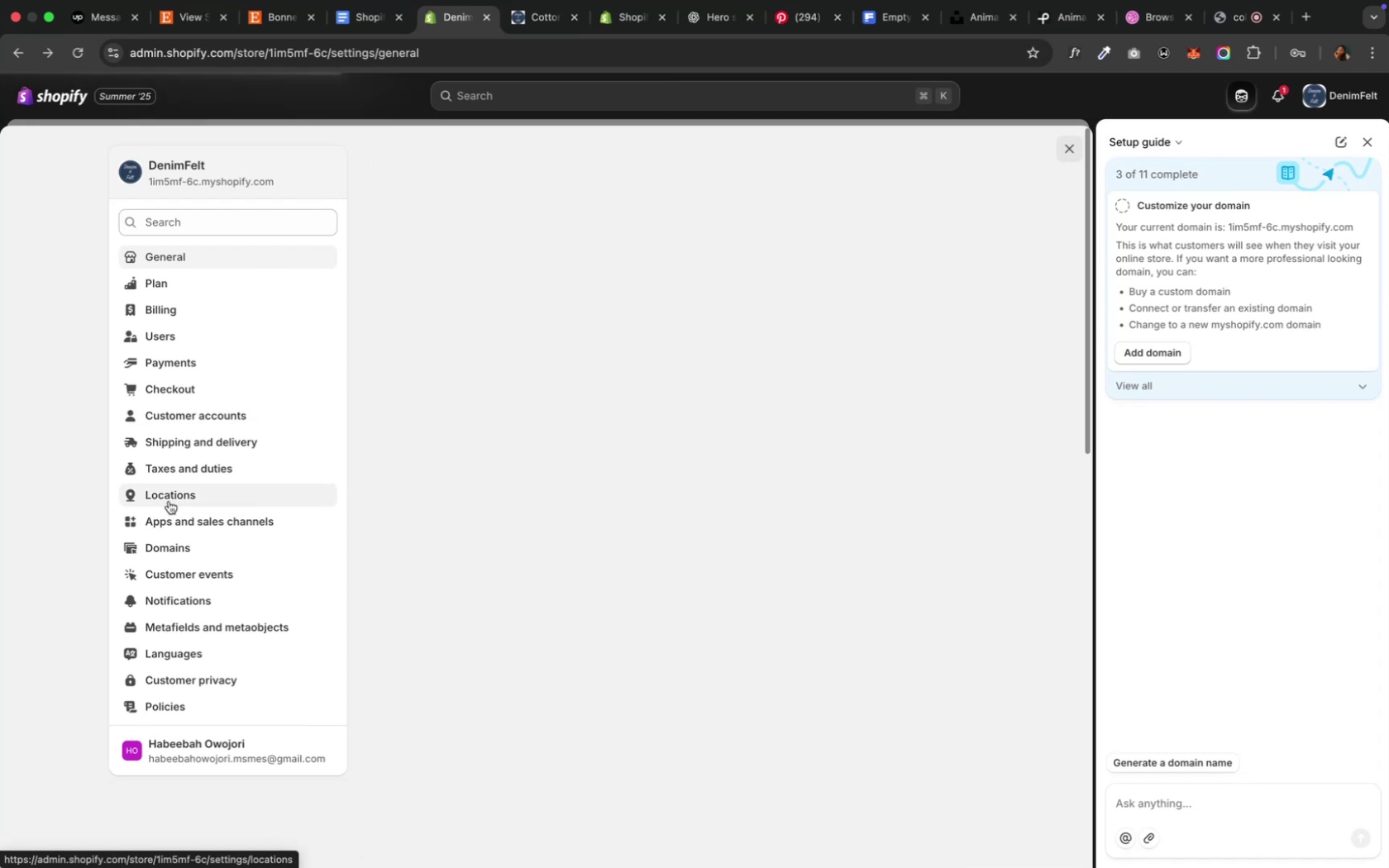 
left_click([169, 500])
 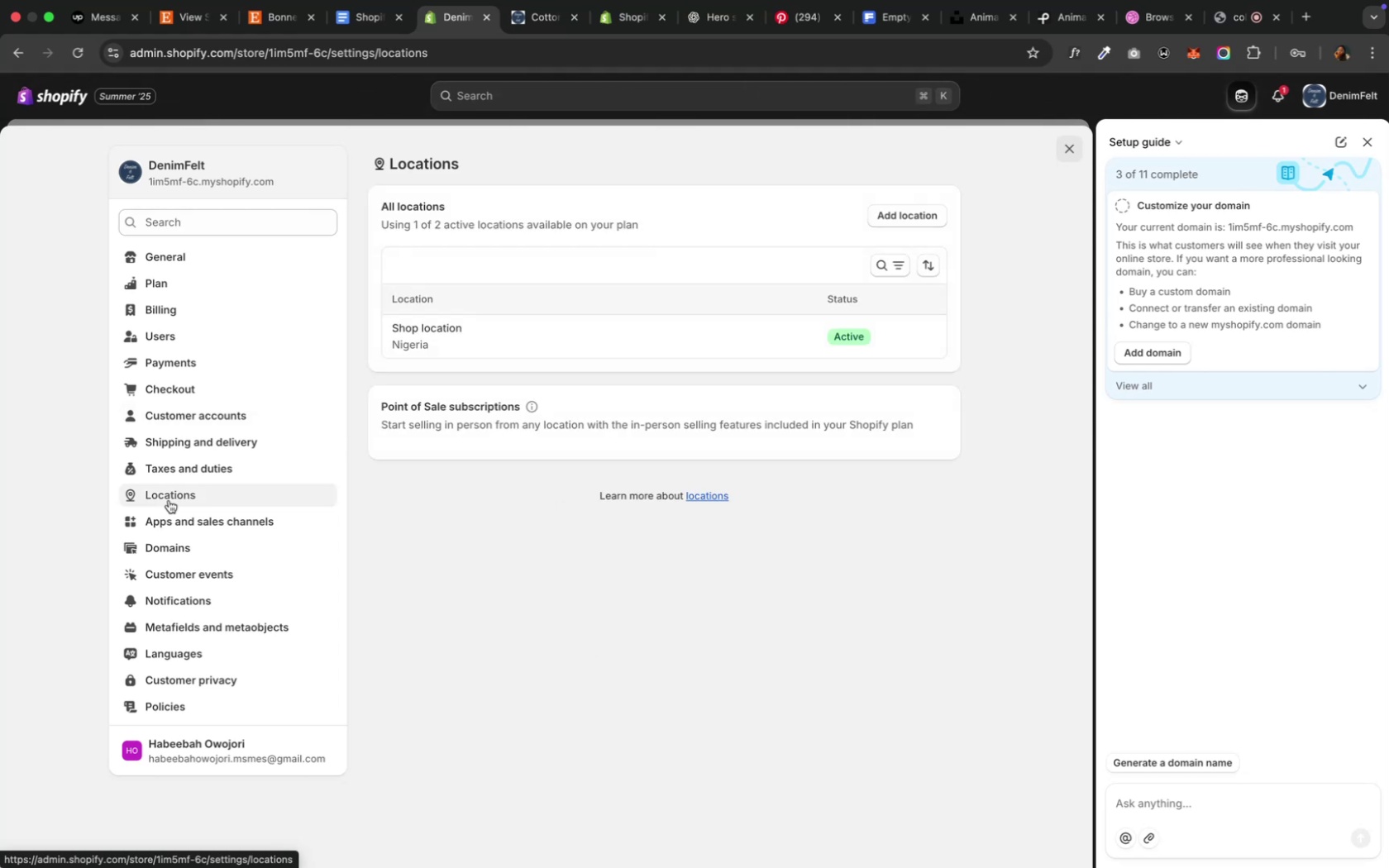 
wait(5.23)
 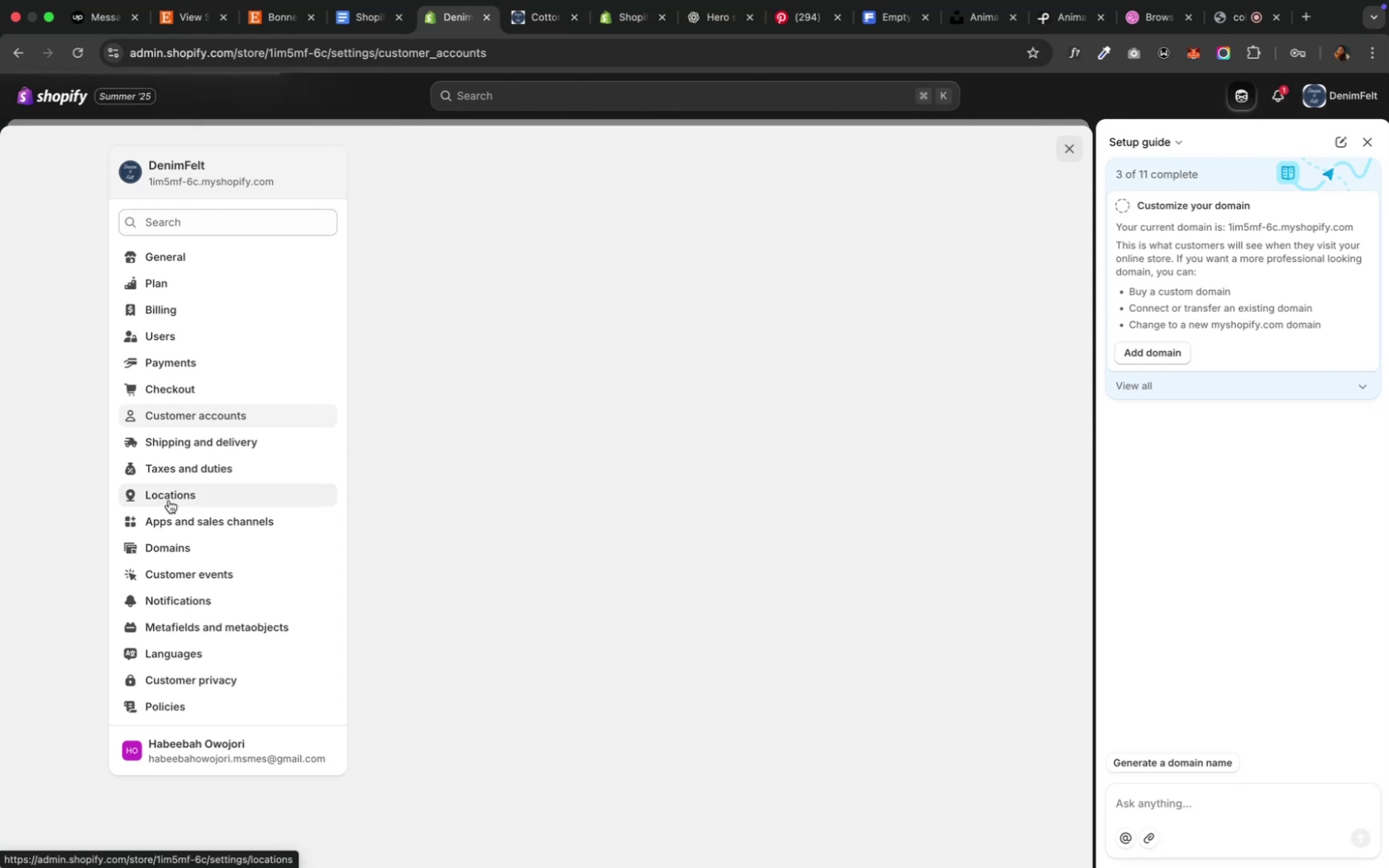 
left_click([475, 328])
 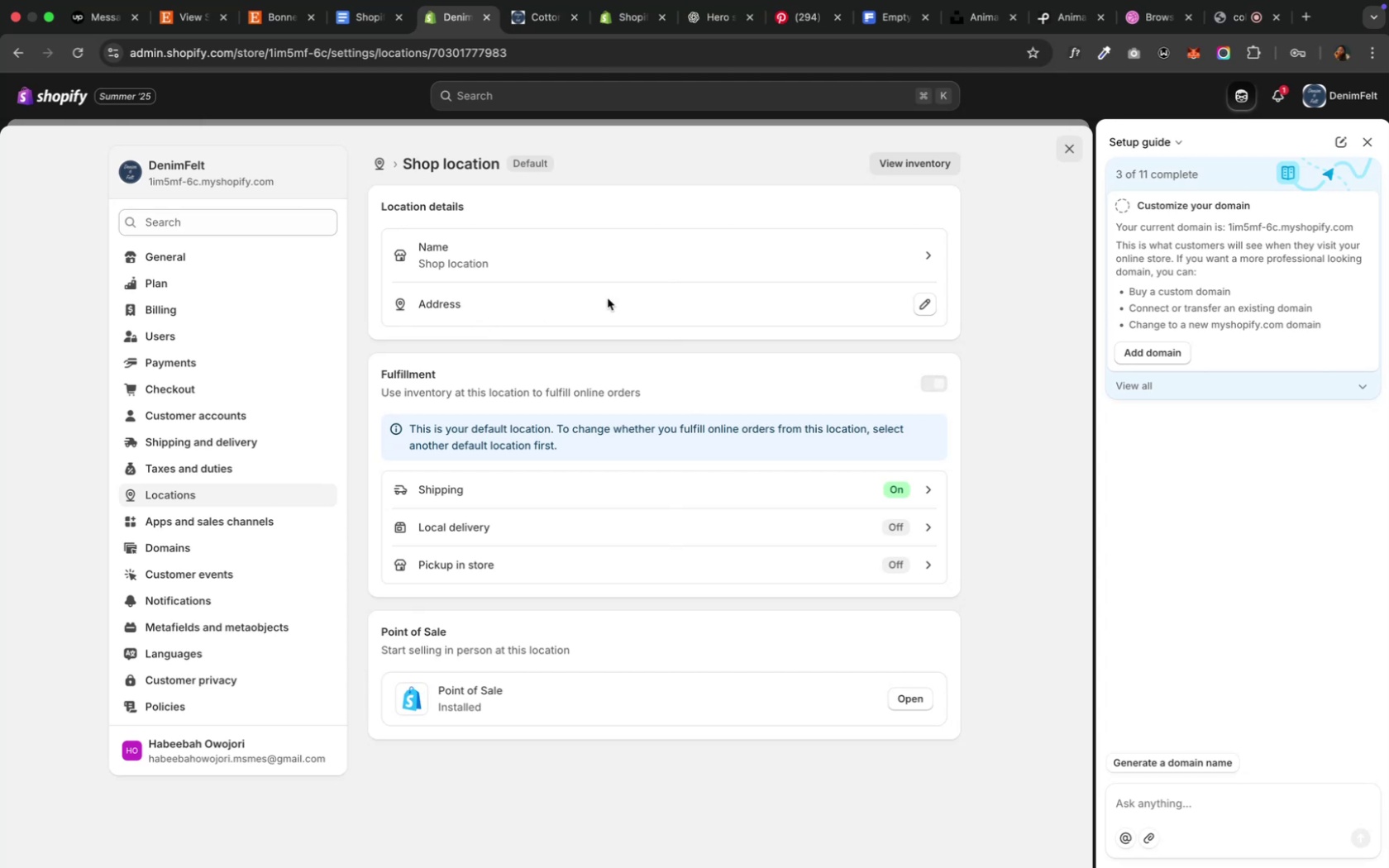 
wait(9.69)
 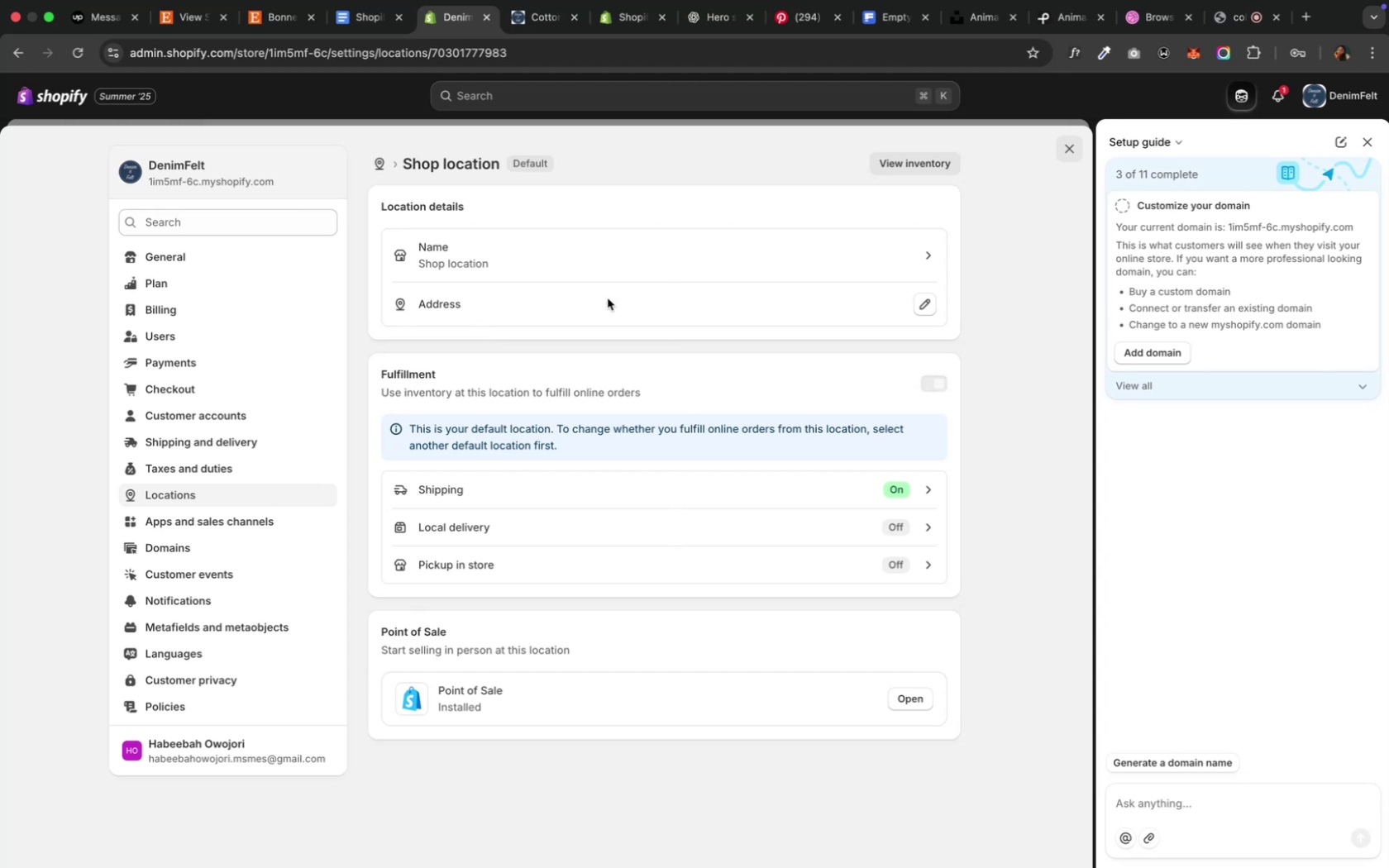 
left_click([933, 258])
 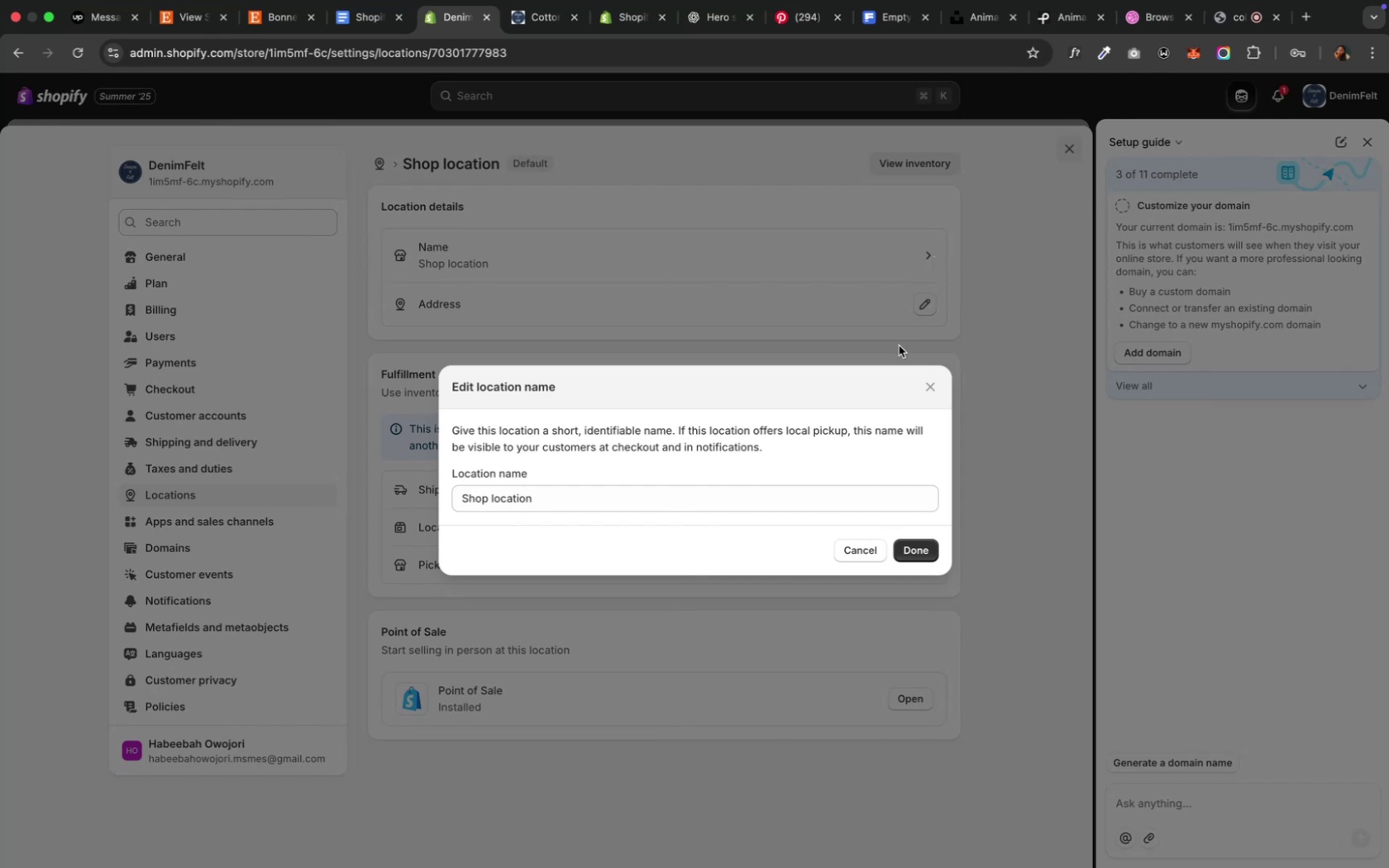 
left_click([936, 379])
 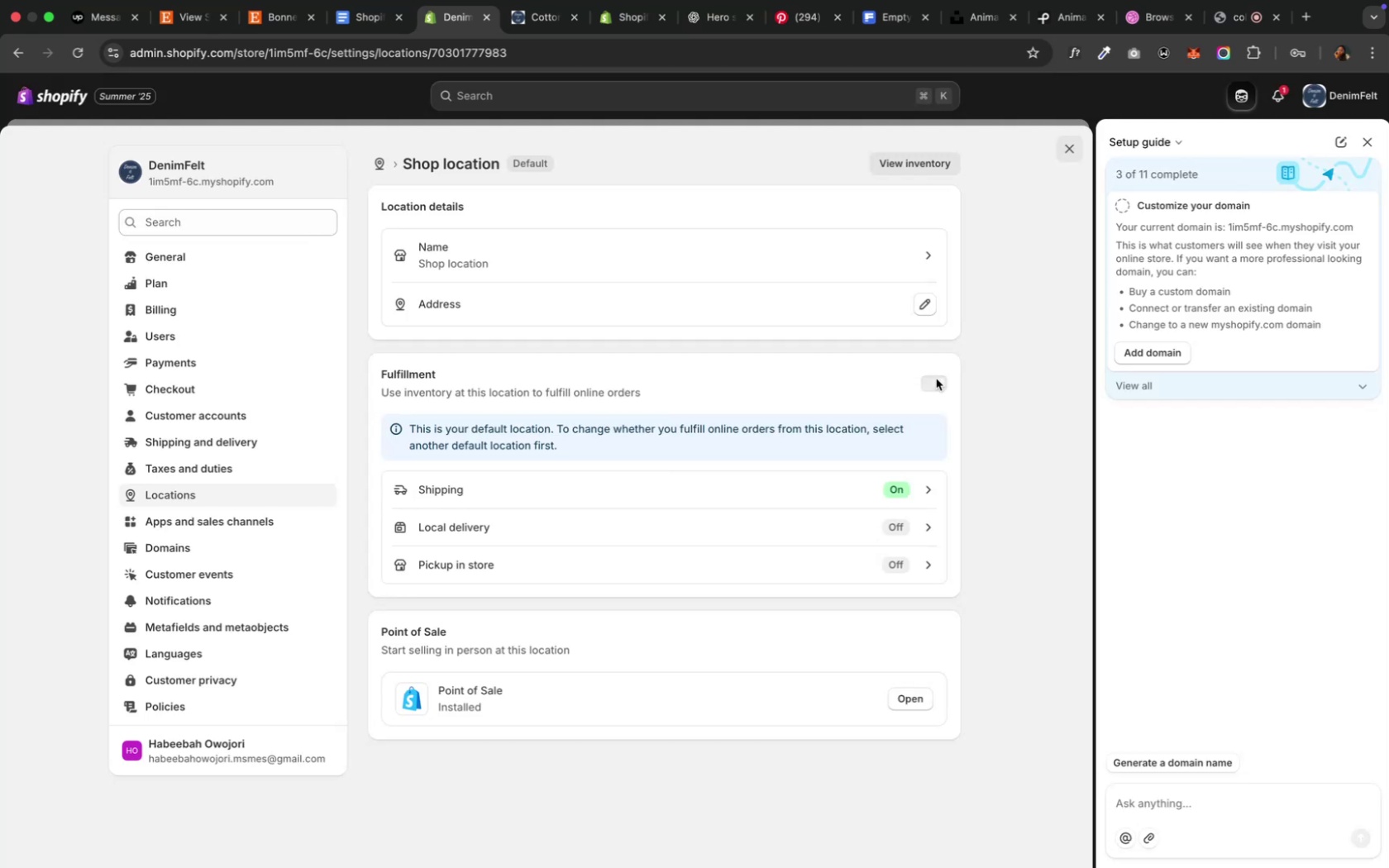 
mouse_move([911, 316])
 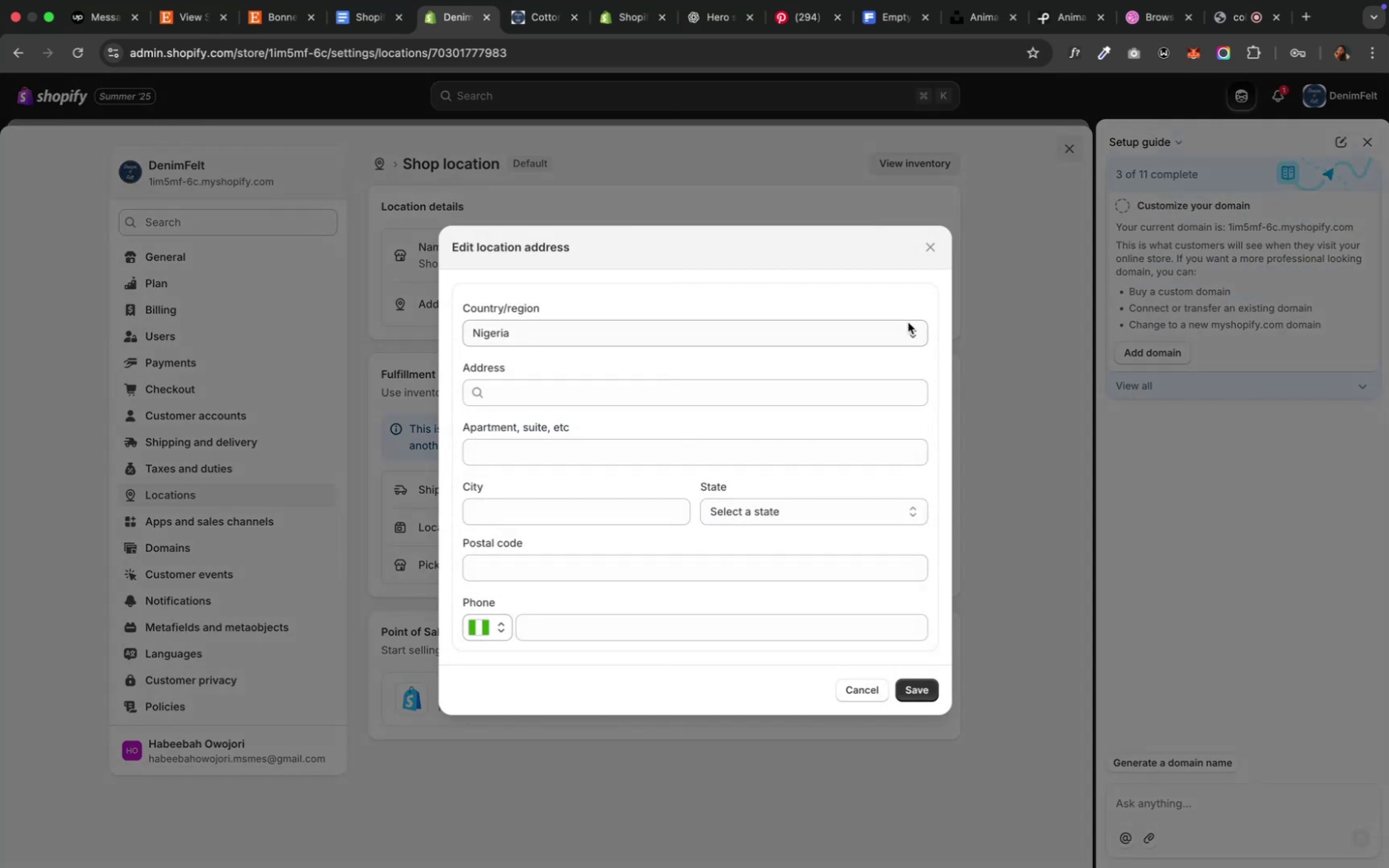 
left_click([904, 329])
 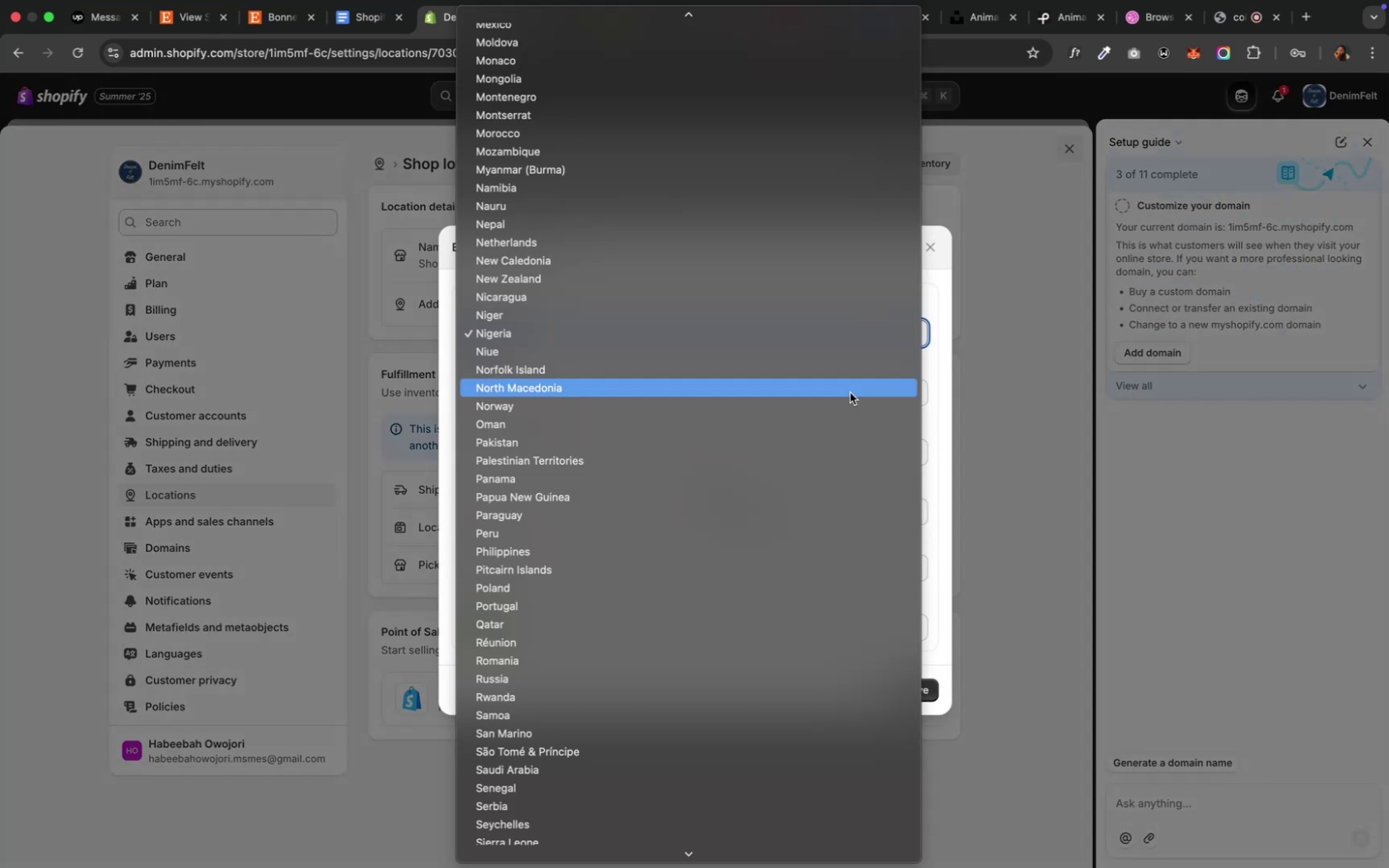 
scroll: coordinate [614, 624], scroll_direction: down, amount: 79.0
 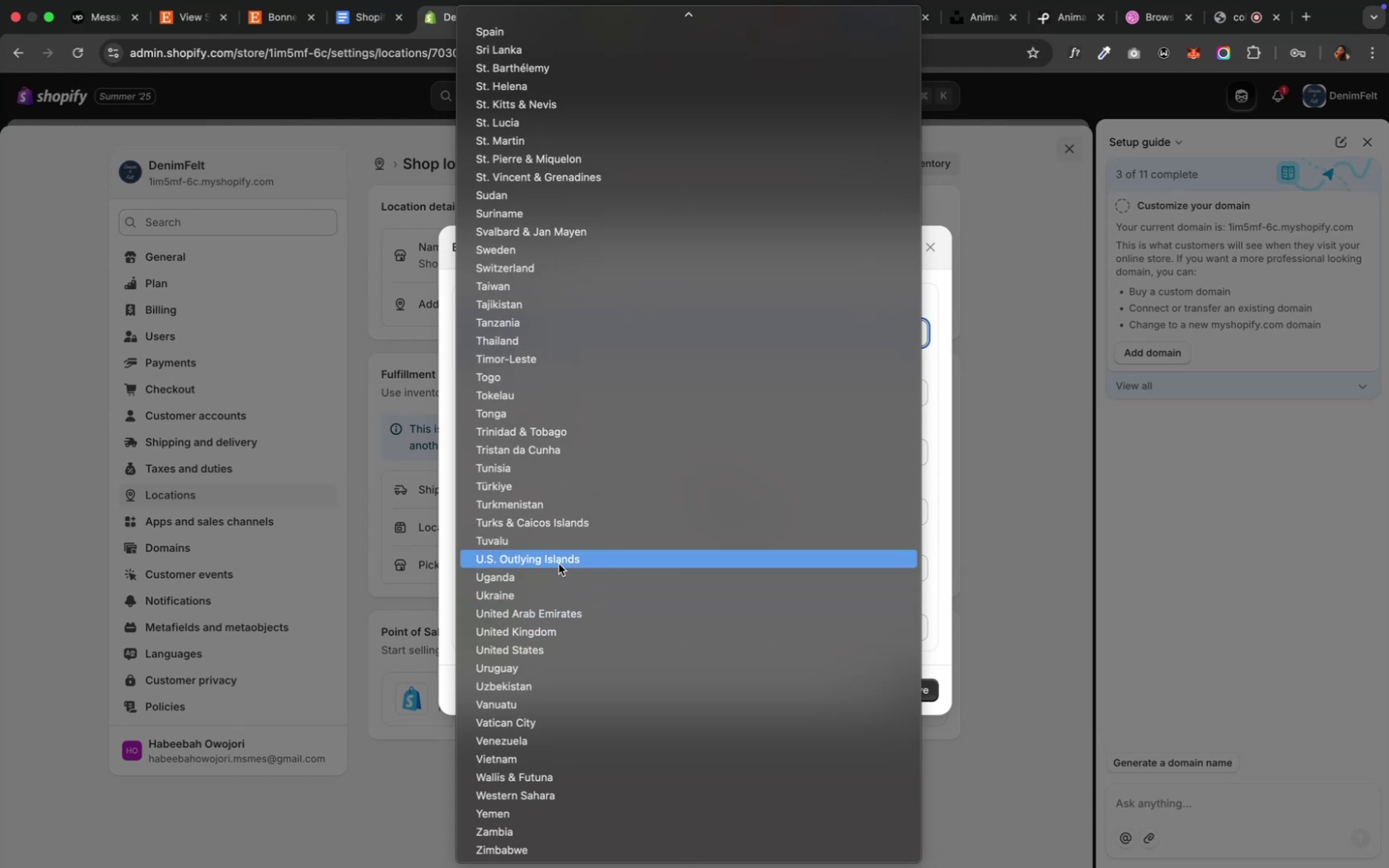 
left_click([527, 651])
 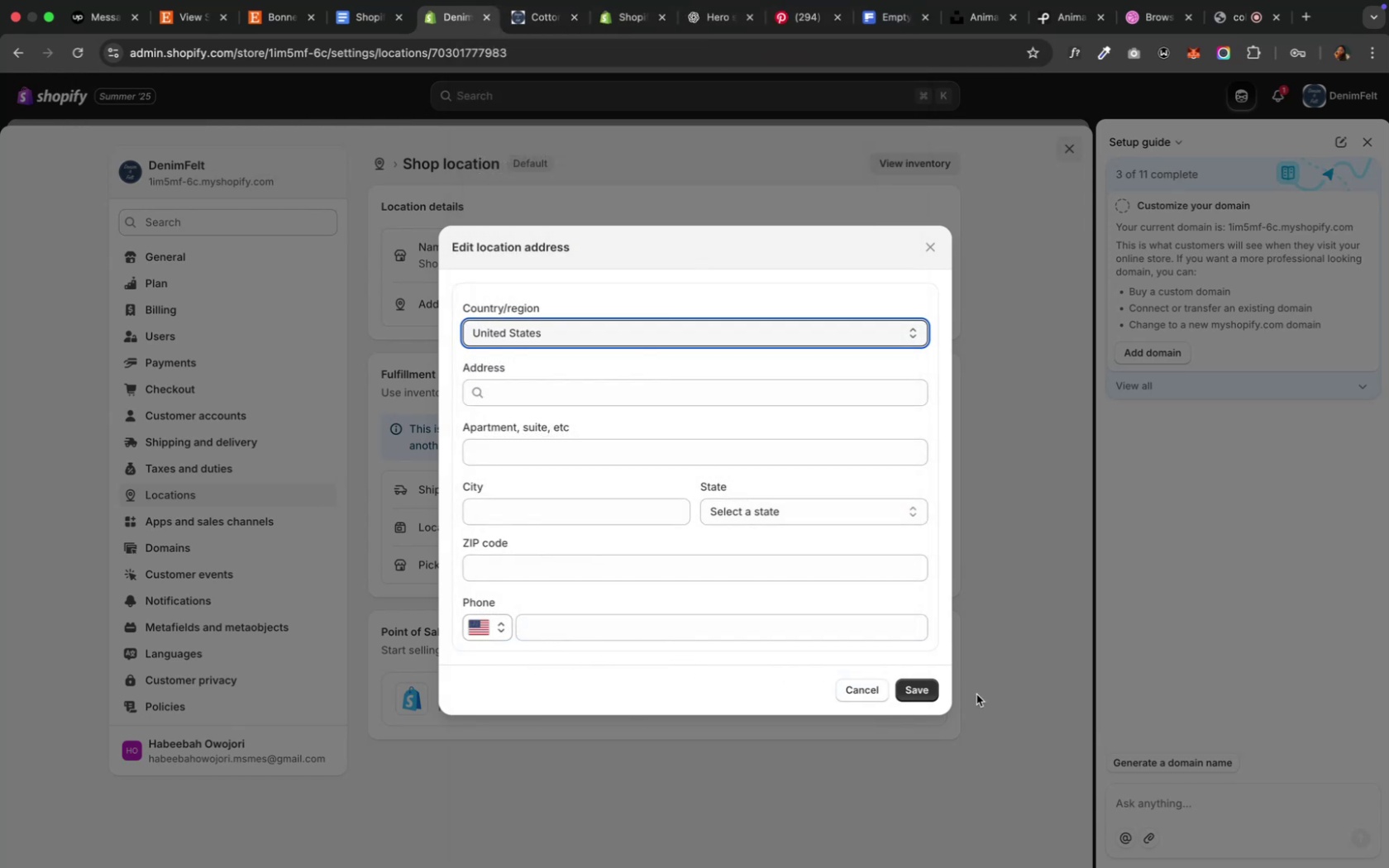 
left_click([924, 694])
 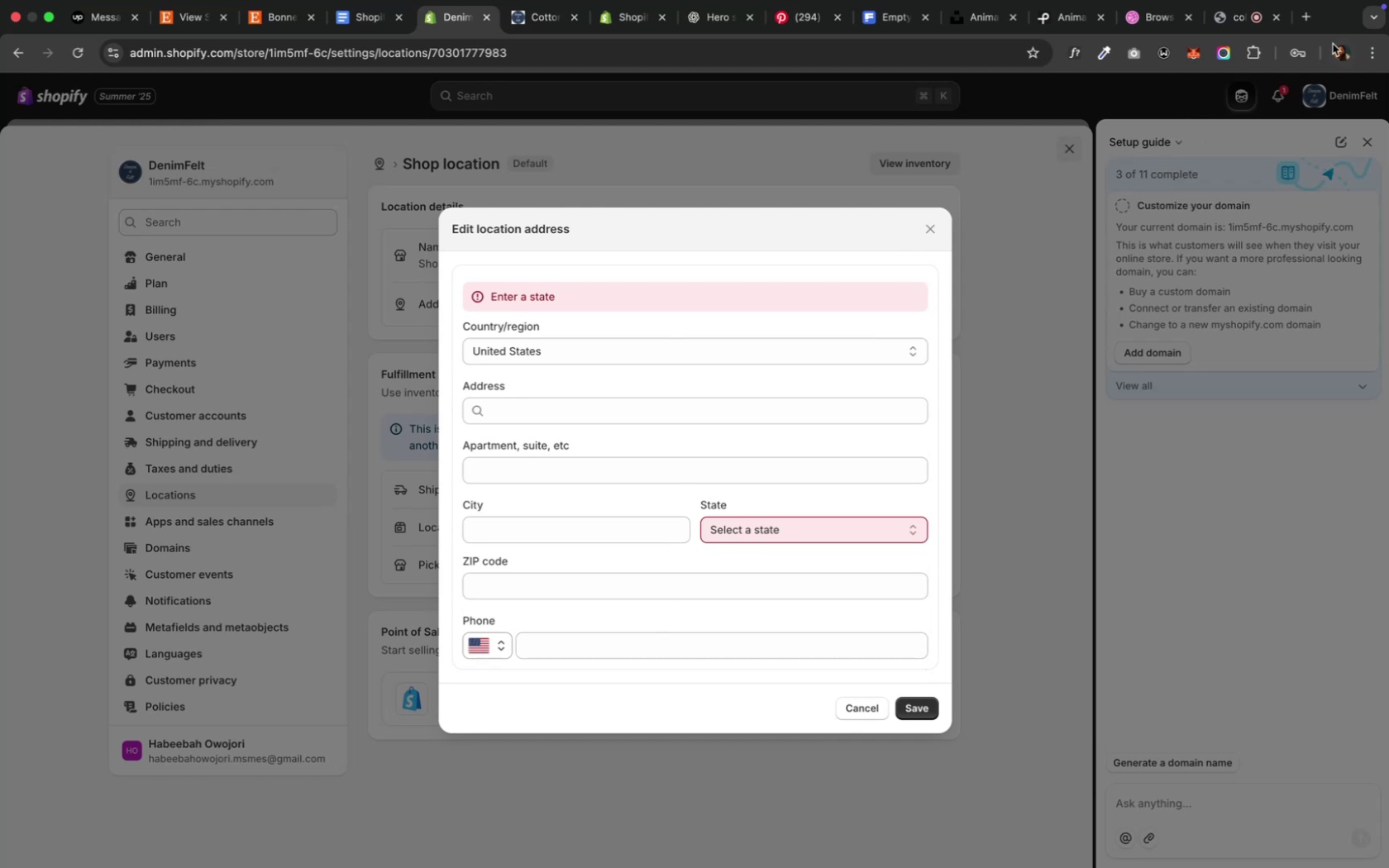 
left_click([1311, 21])
 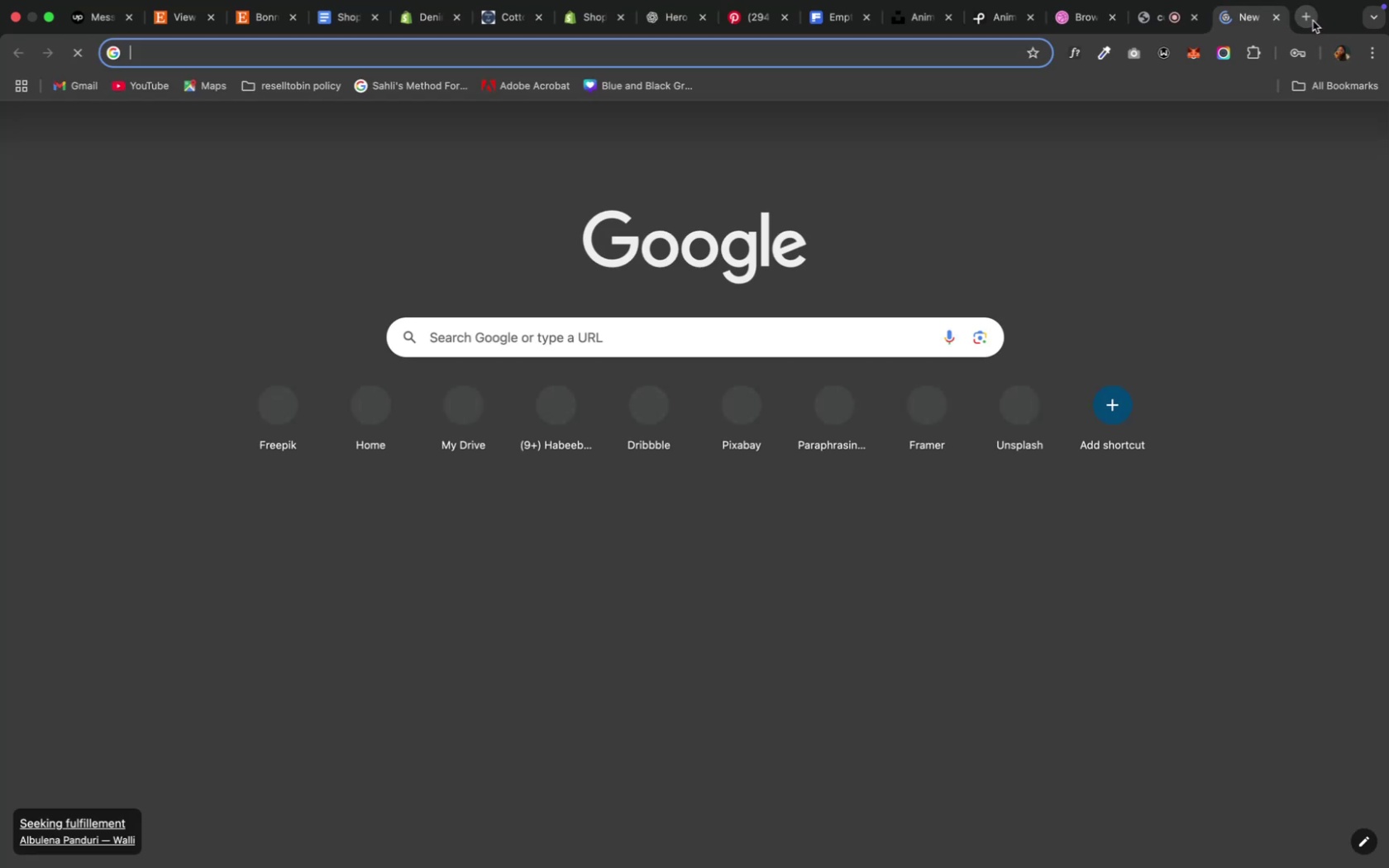 
key(Shift+ShiftRight)
 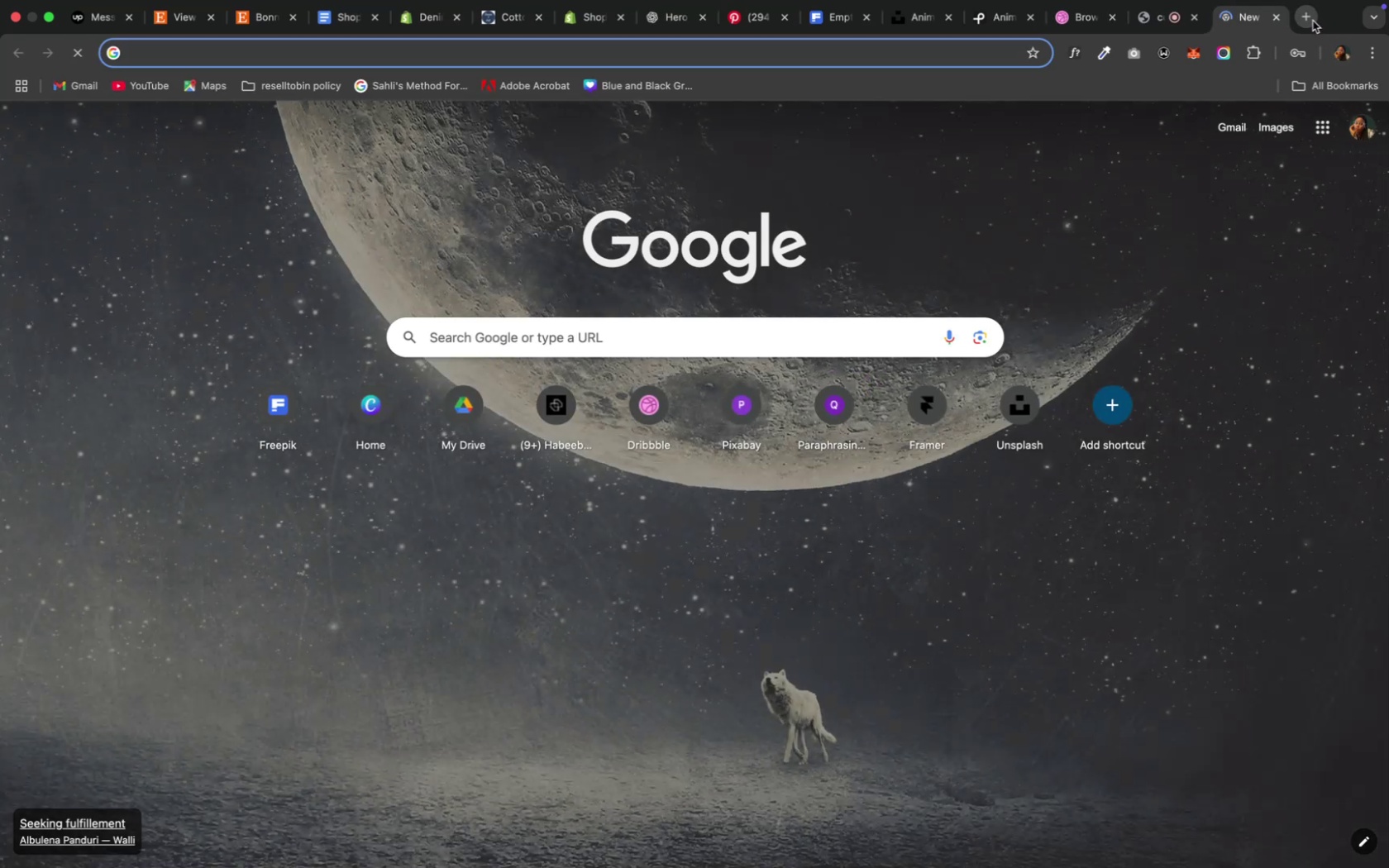 
hold_key(key=D, duration=1.13)
 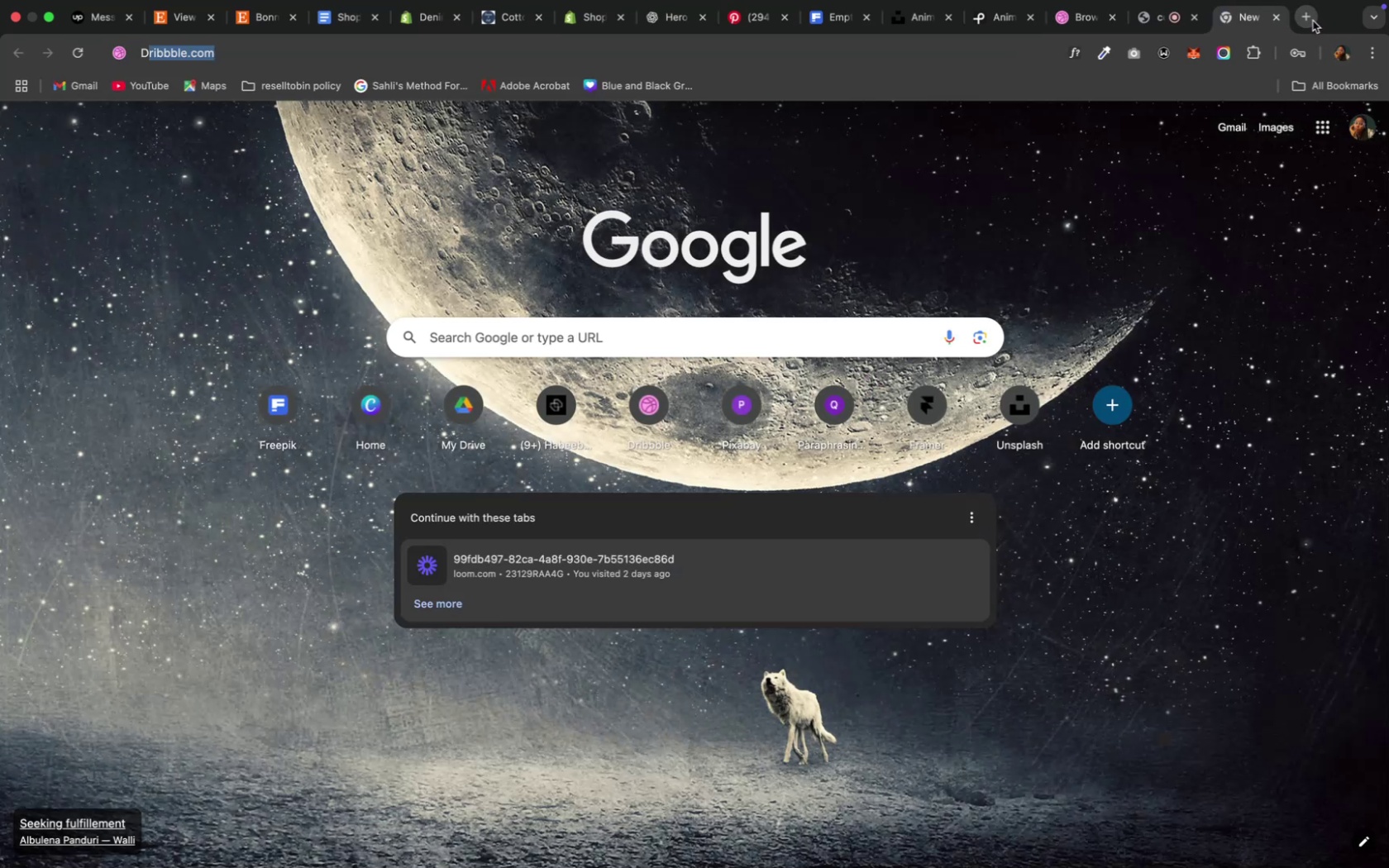 
key(E)
 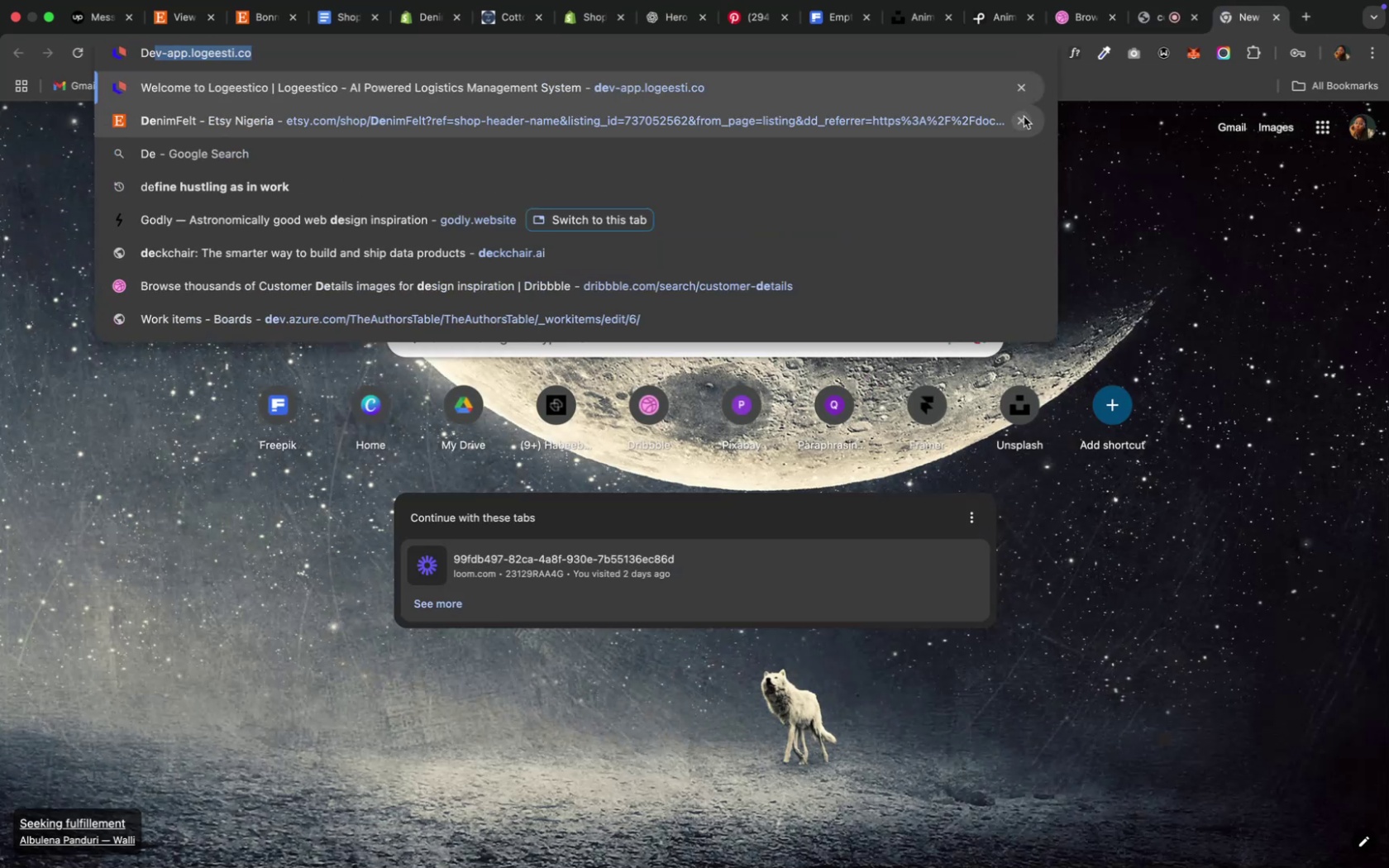 
left_click([992, 122])
 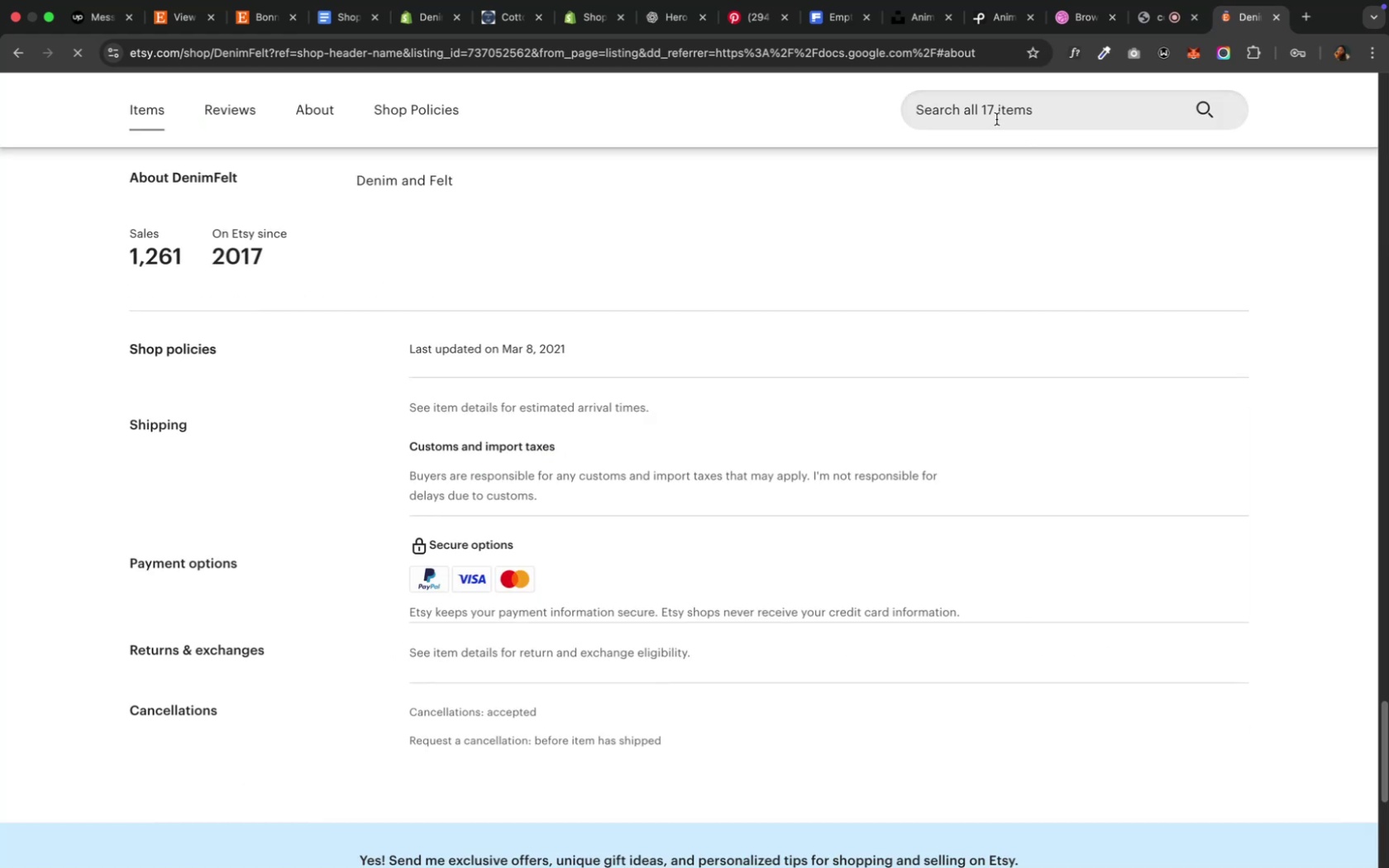 
scroll: coordinate [980, 233], scroll_direction: up, amount: 172.0
 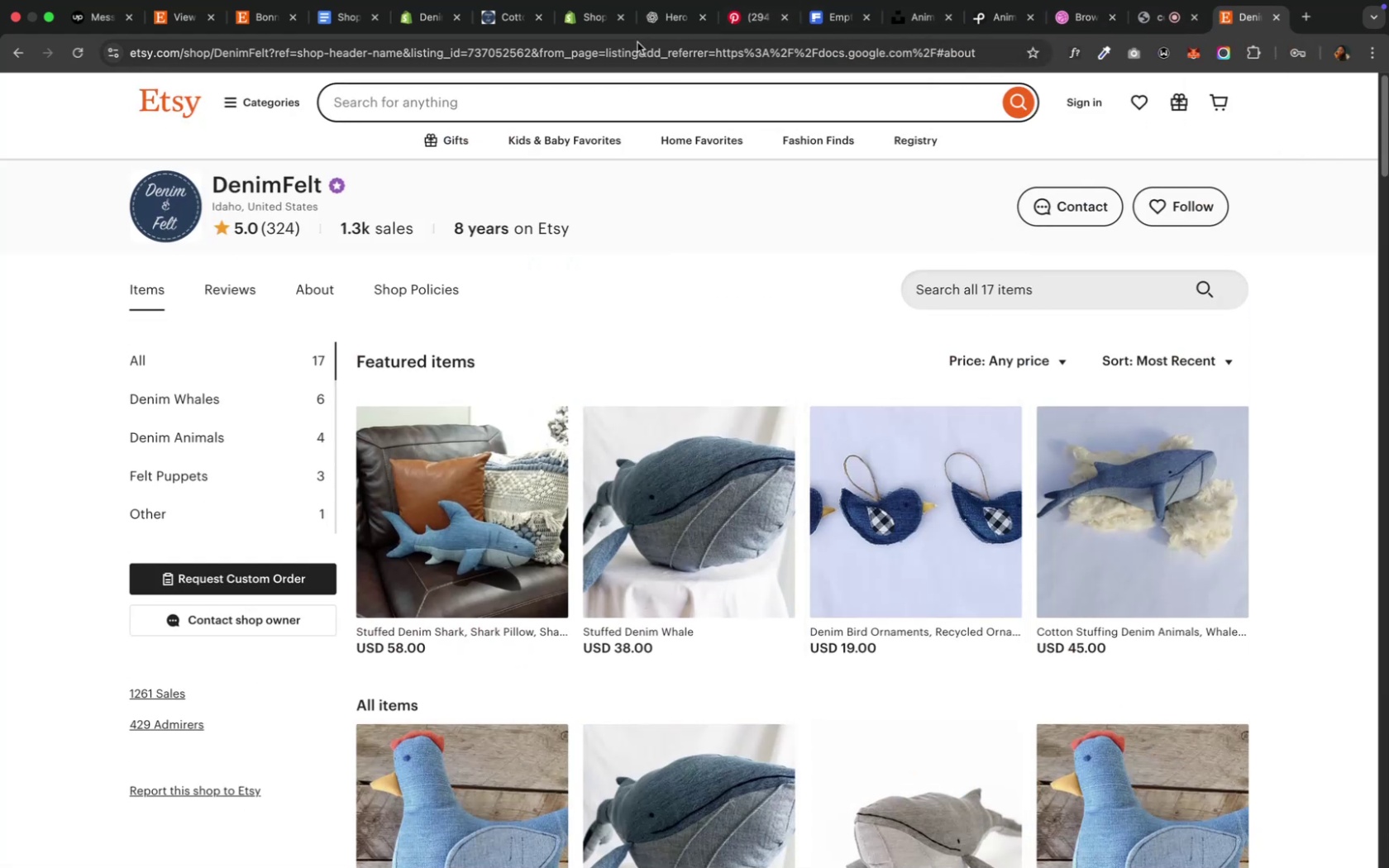 
wait(5.2)
 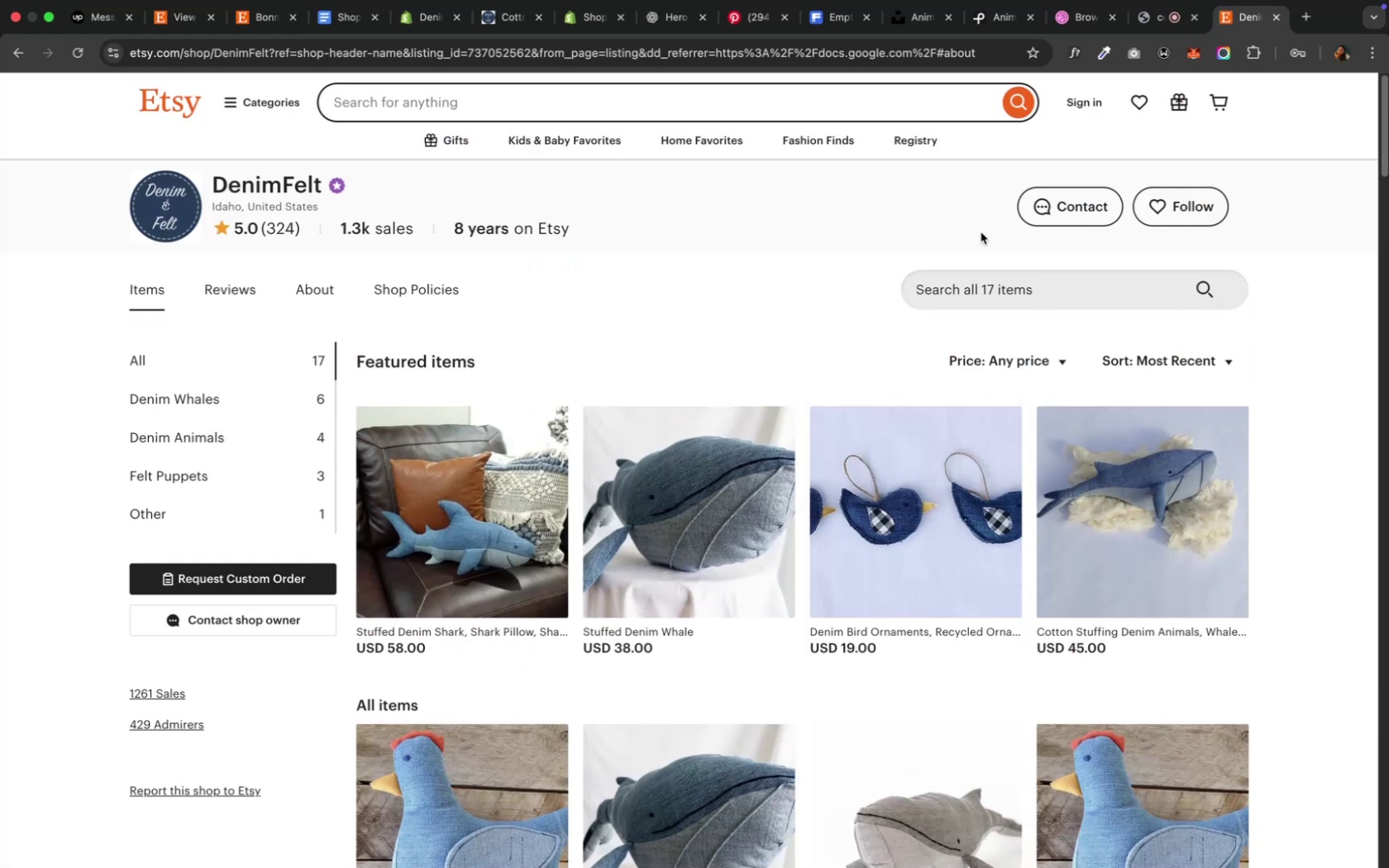 
left_click([403, 18])
 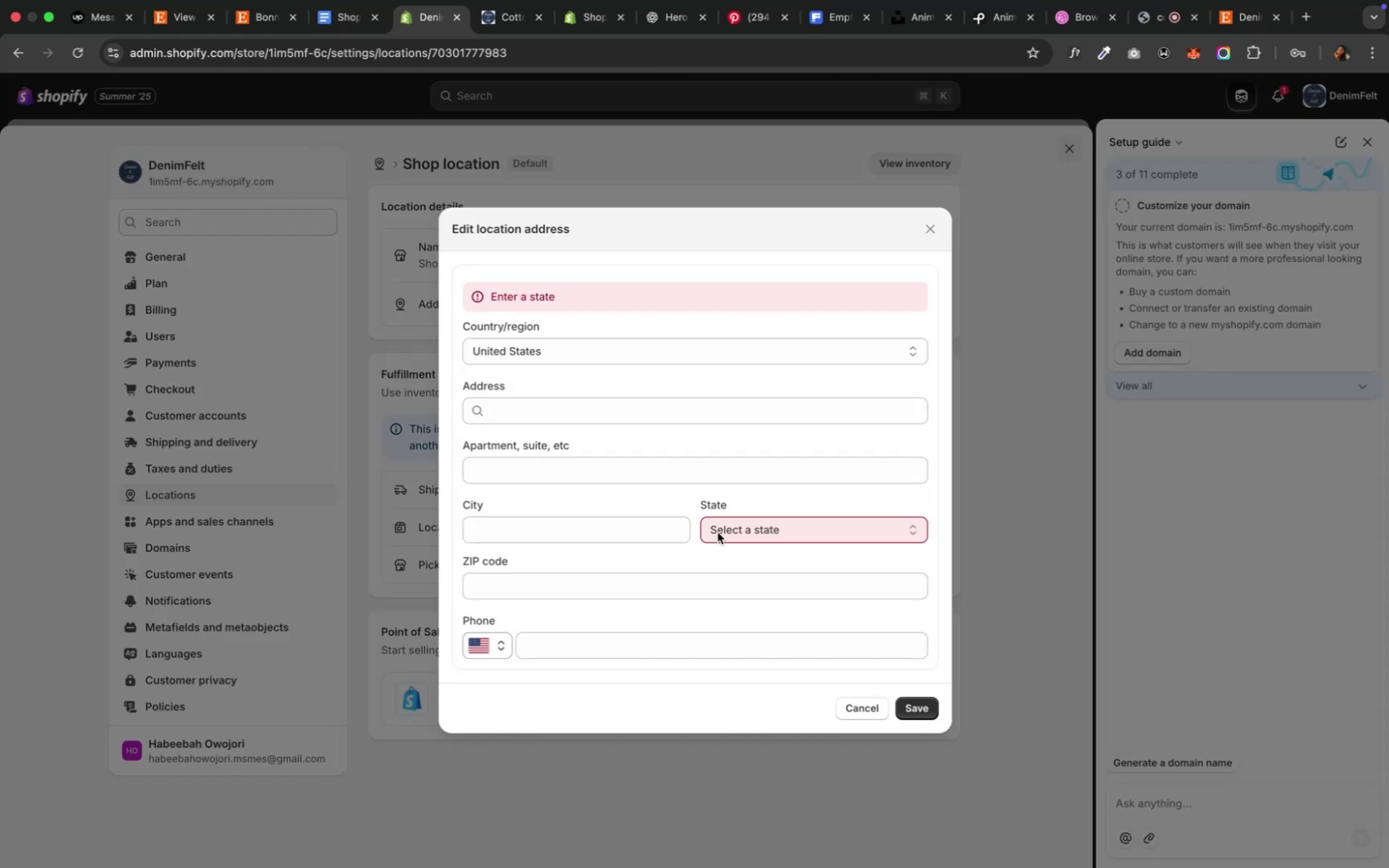 
left_click([727, 525])
 